 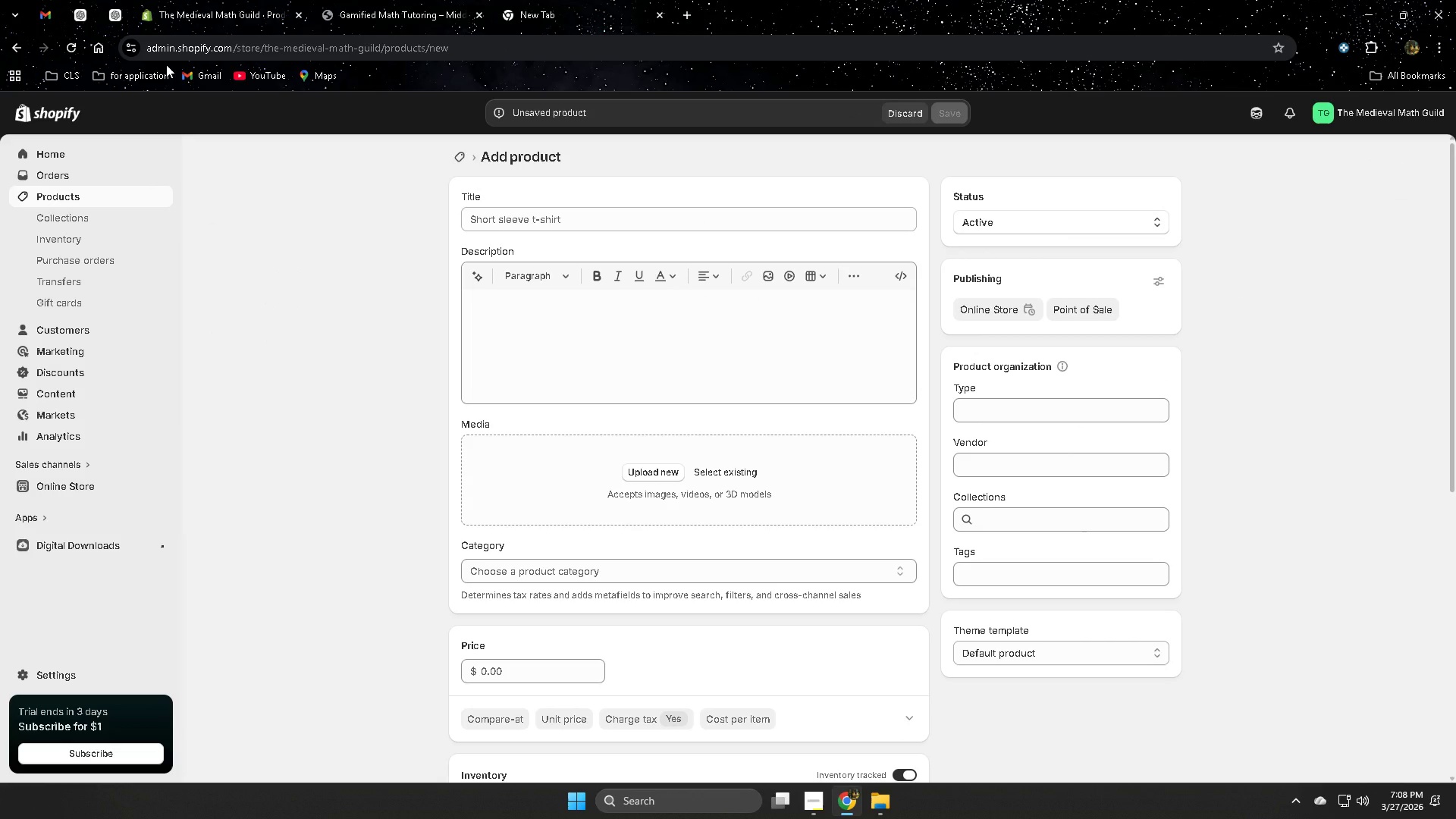 
left_click([260, 0])
 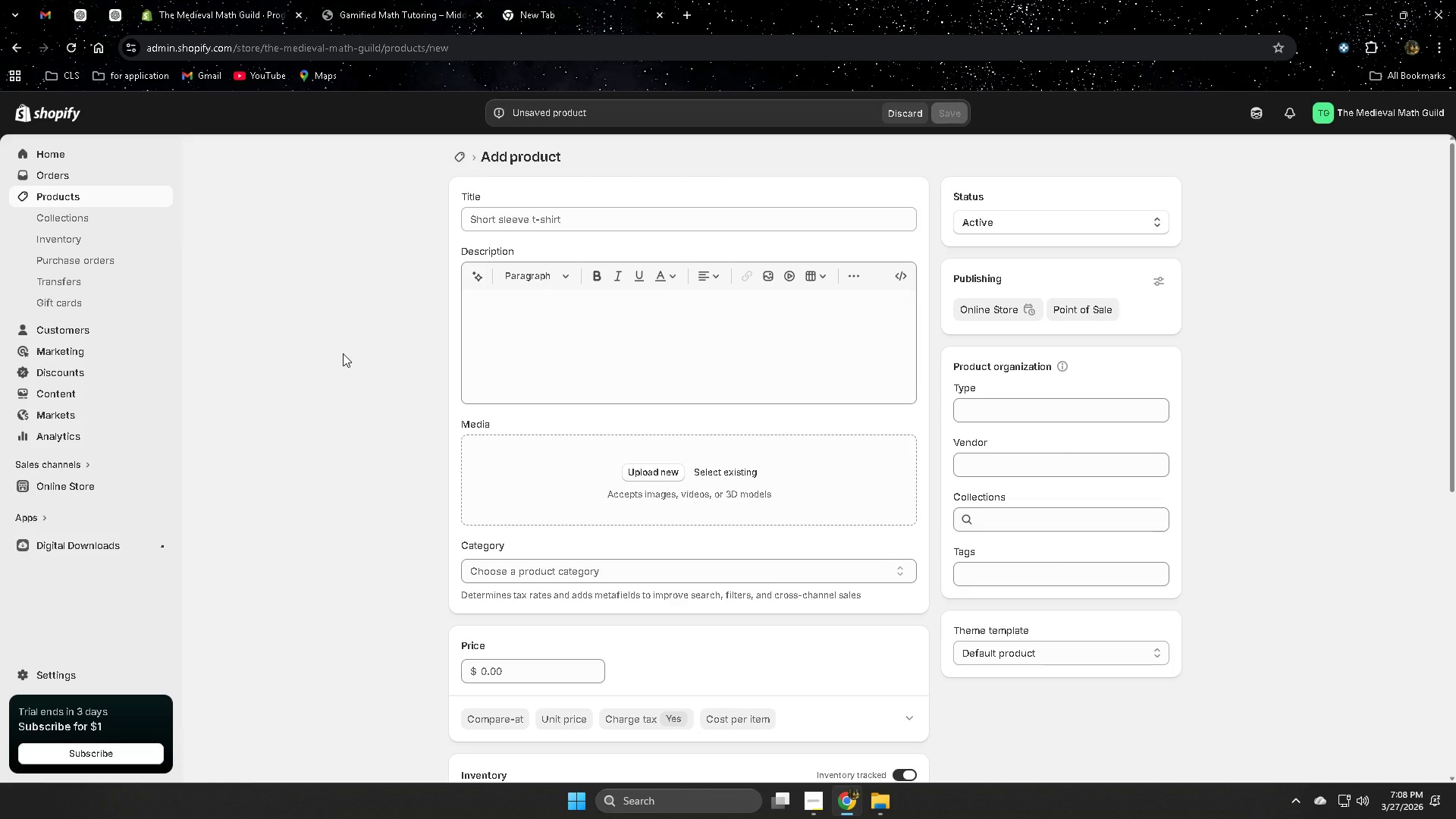 
wait(45.97)
 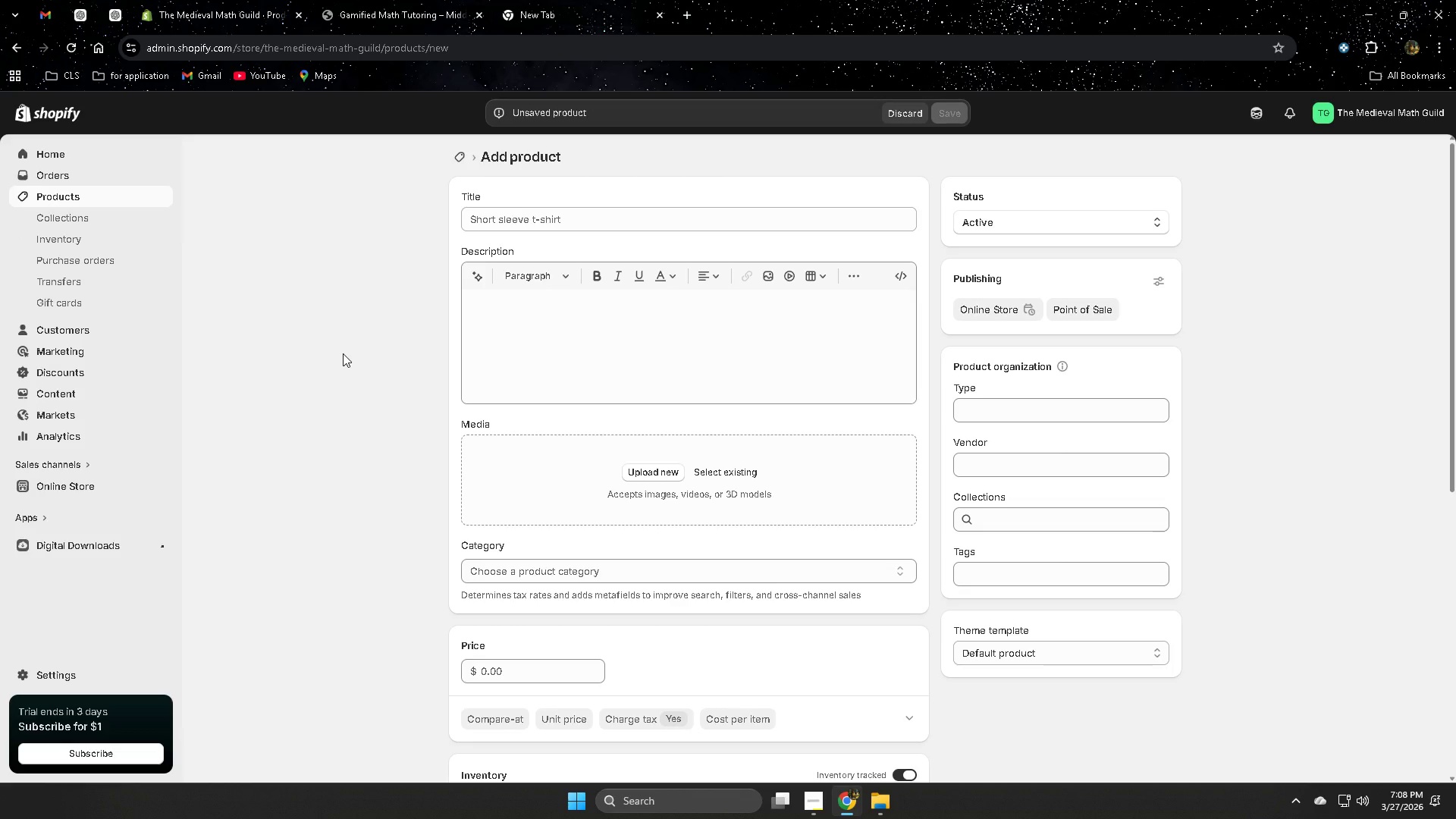 
left_click([75, 14])
 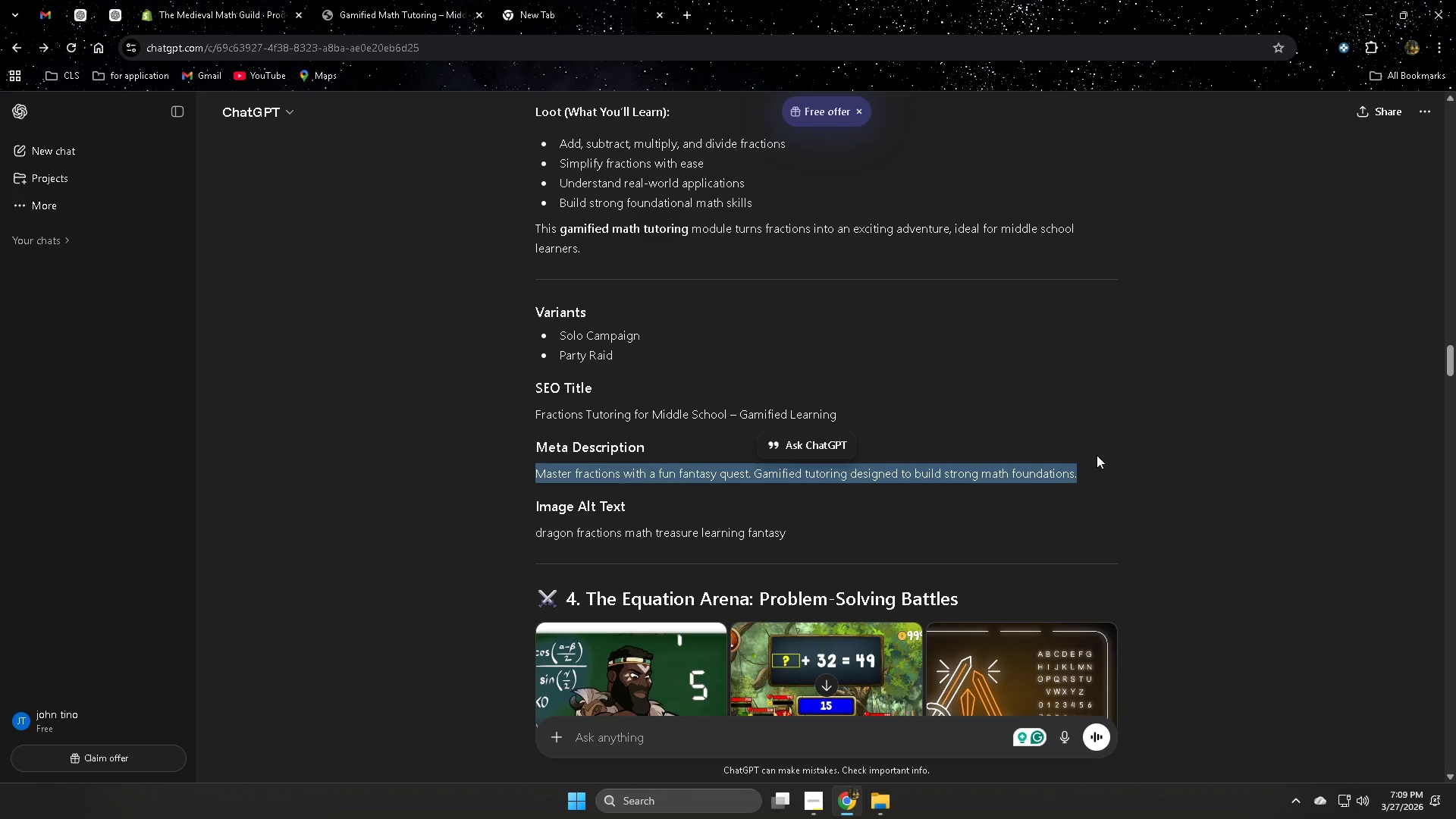 
left_click([406, 0])
 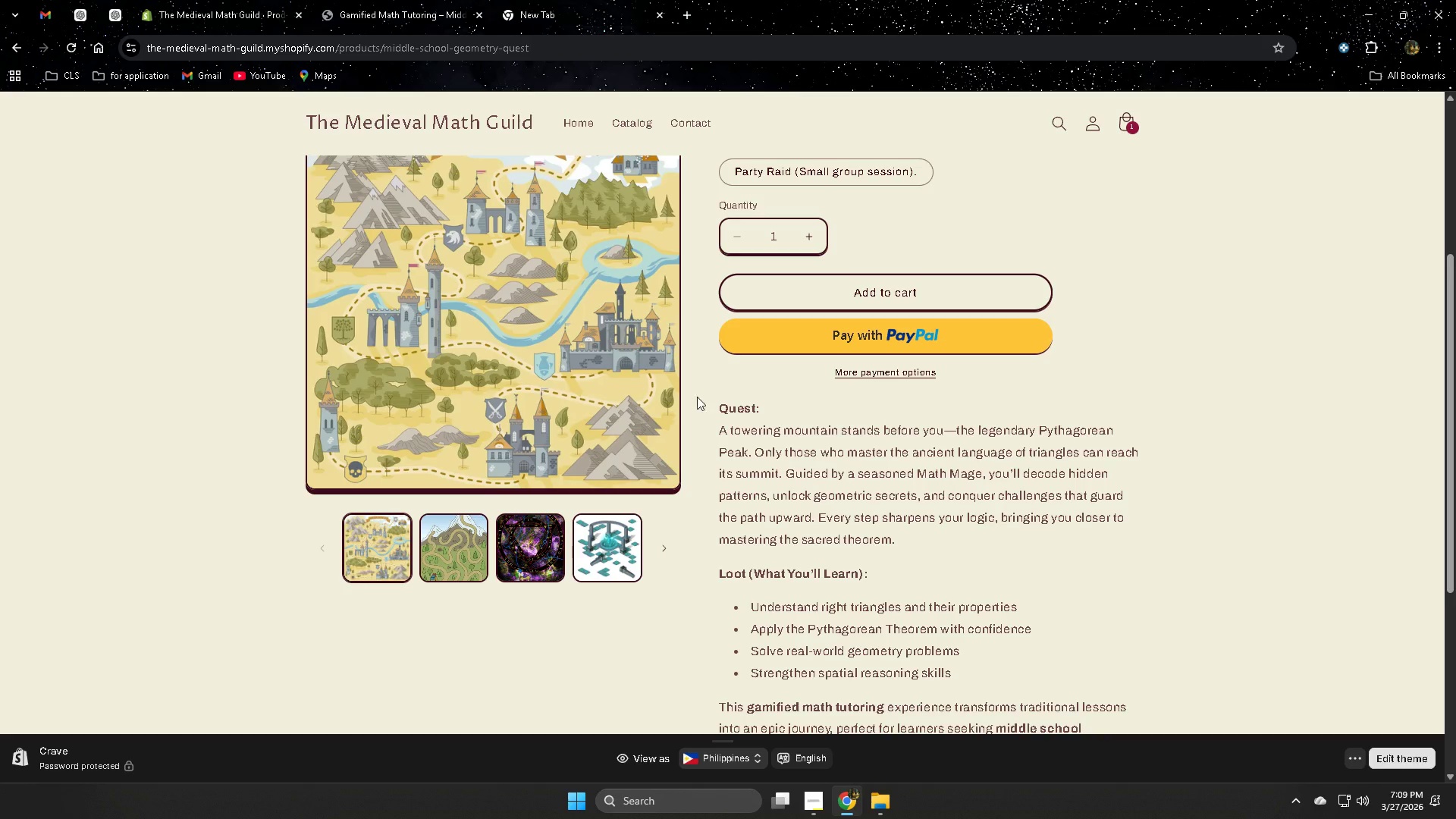 
scroll: coordinate [758, 444], scroll_direction: up, amount: 6.0
 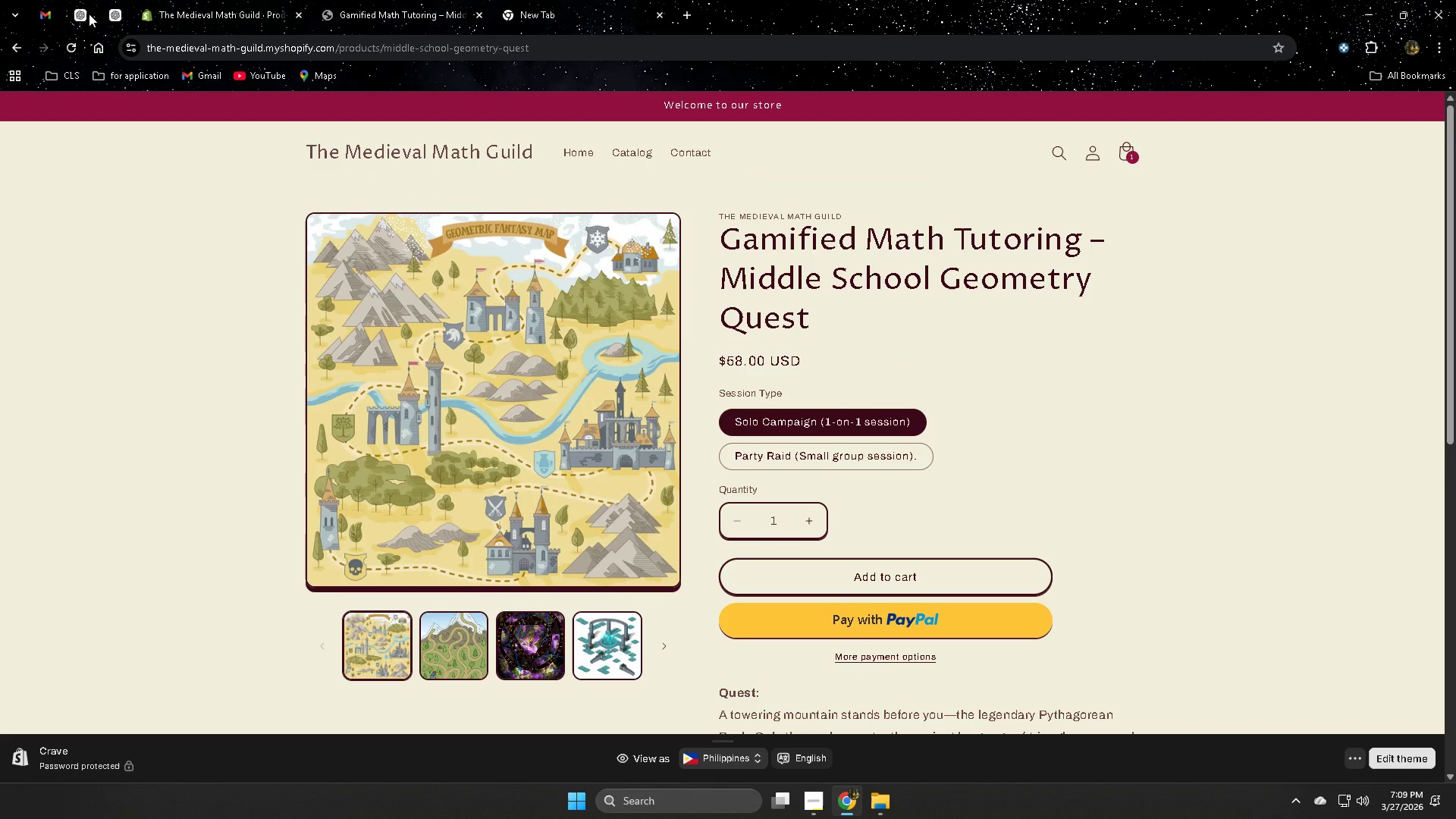 
left_click([84, 14])
 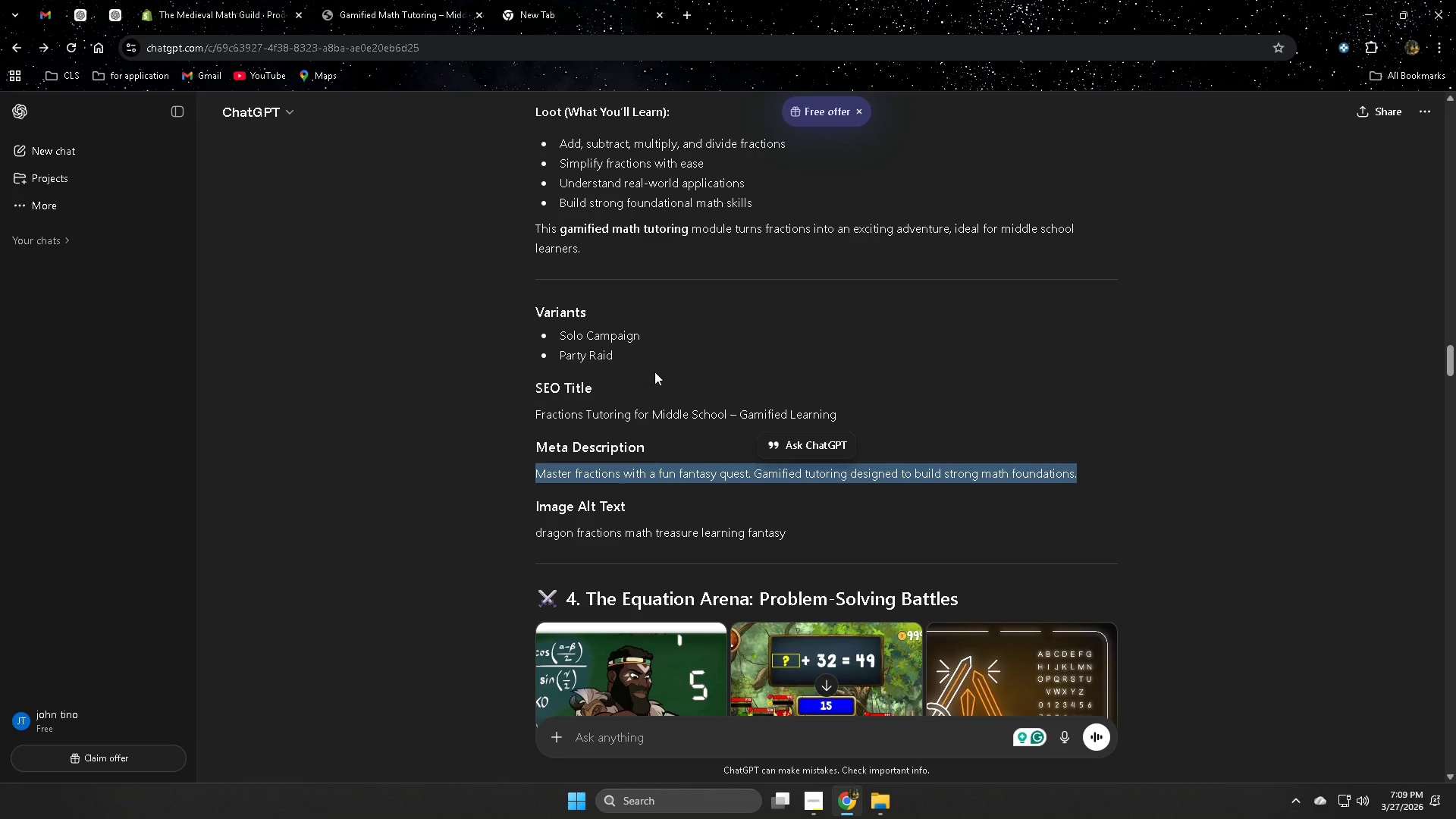 
scroll: coordinate [974, 495], scroll_direction: down, amount: 5.0
 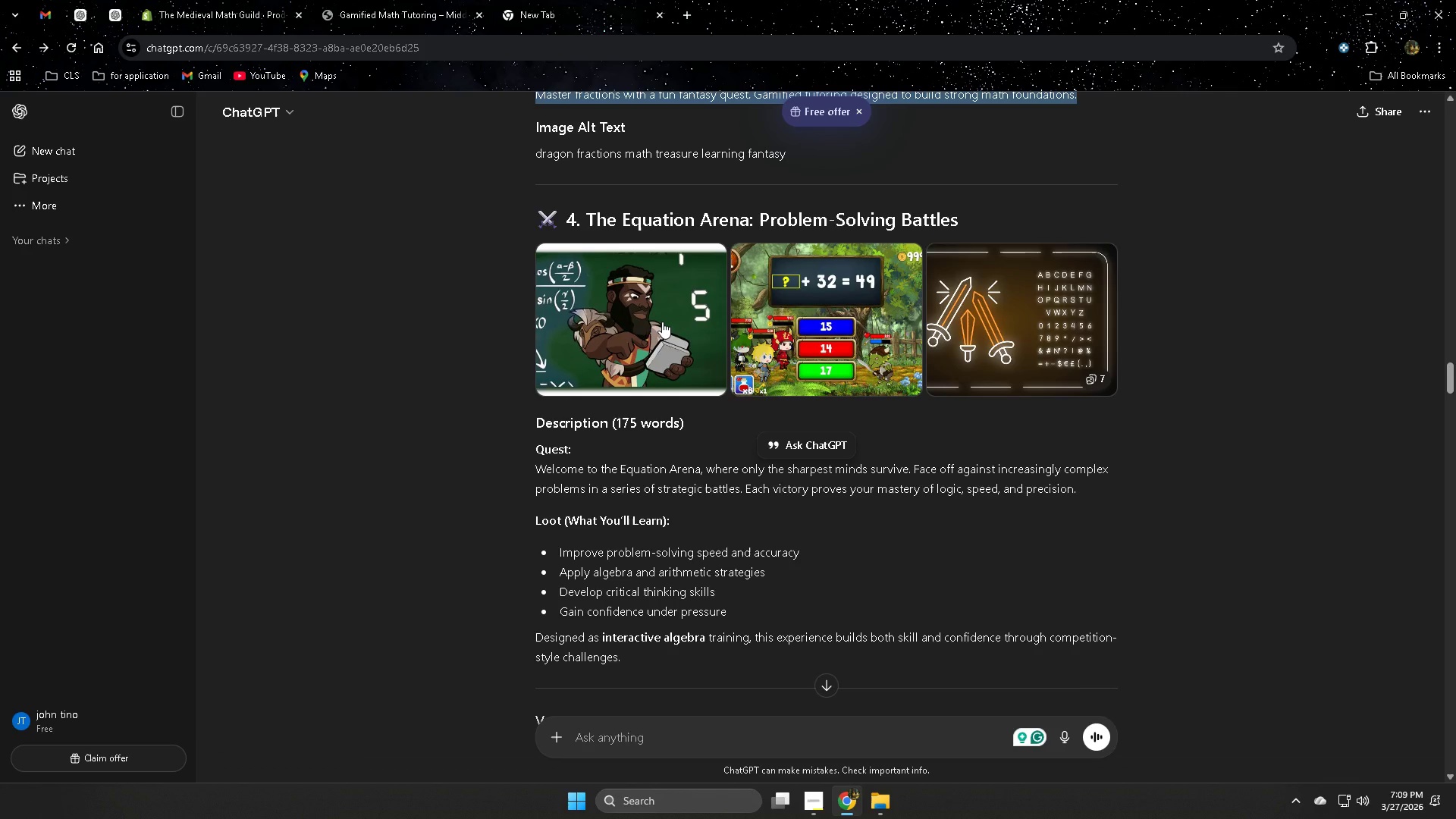 
left_click([662, 322])
 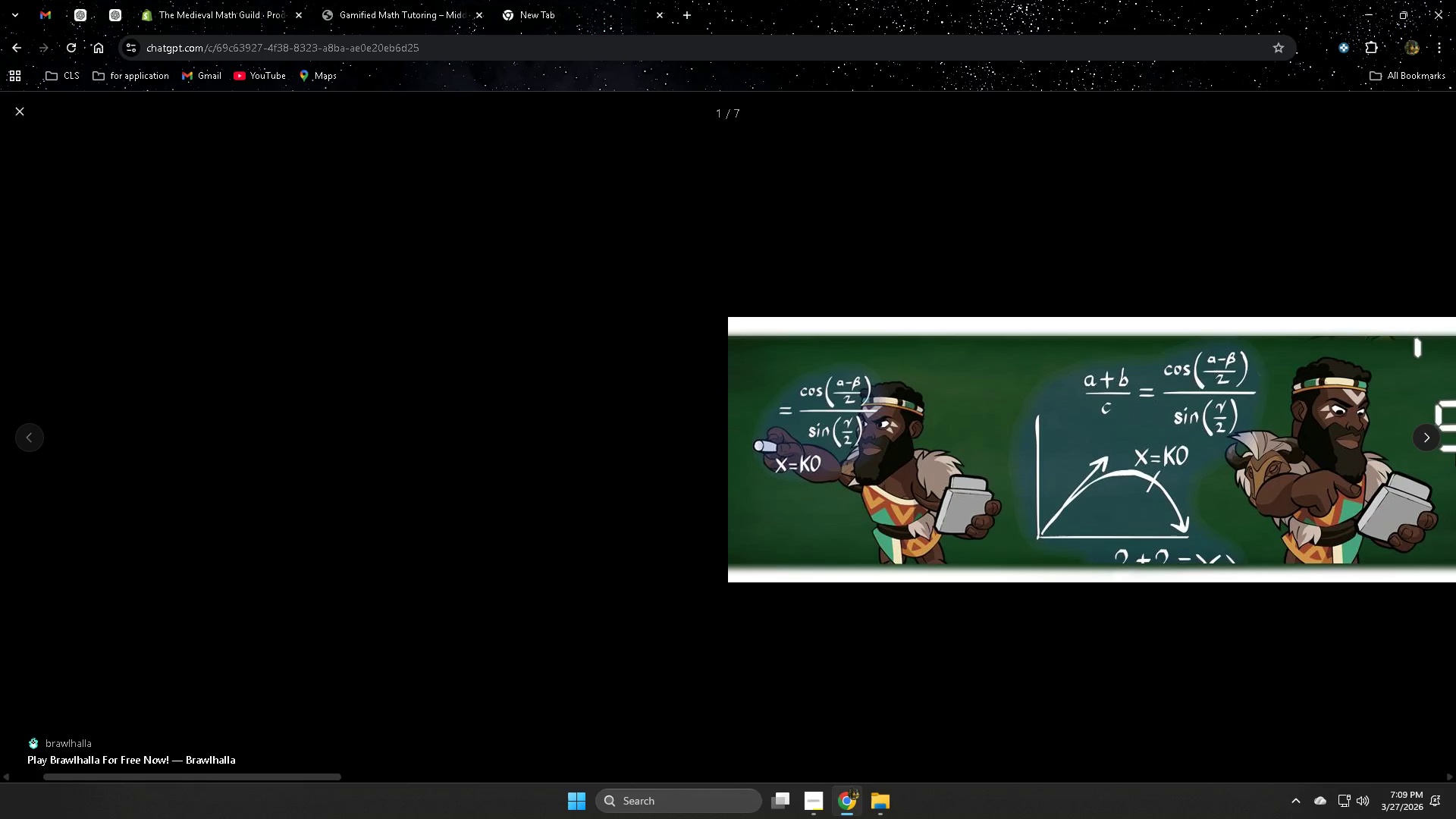 
left_click([1430, 437])
 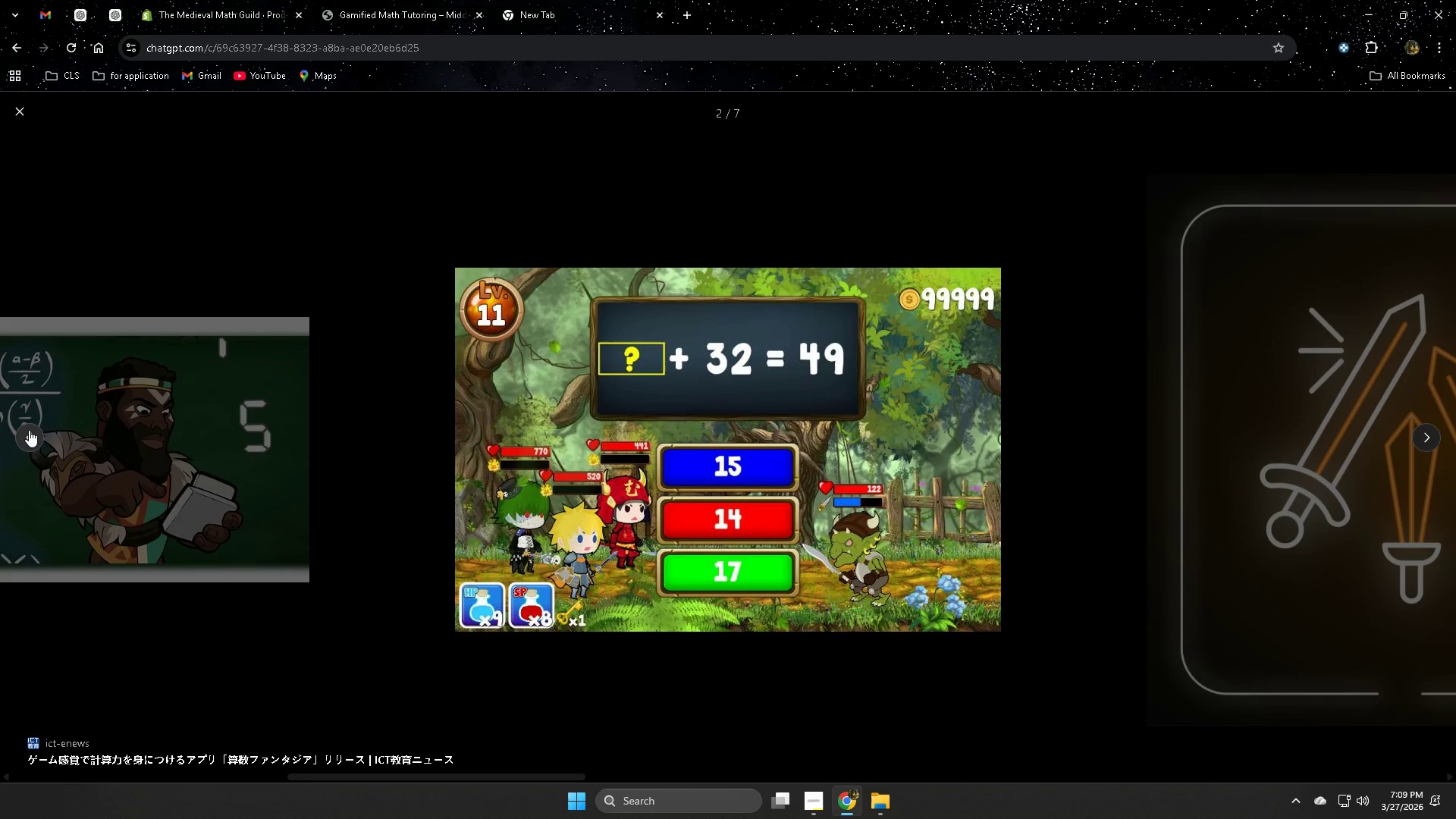 
left_click([28, 430])
 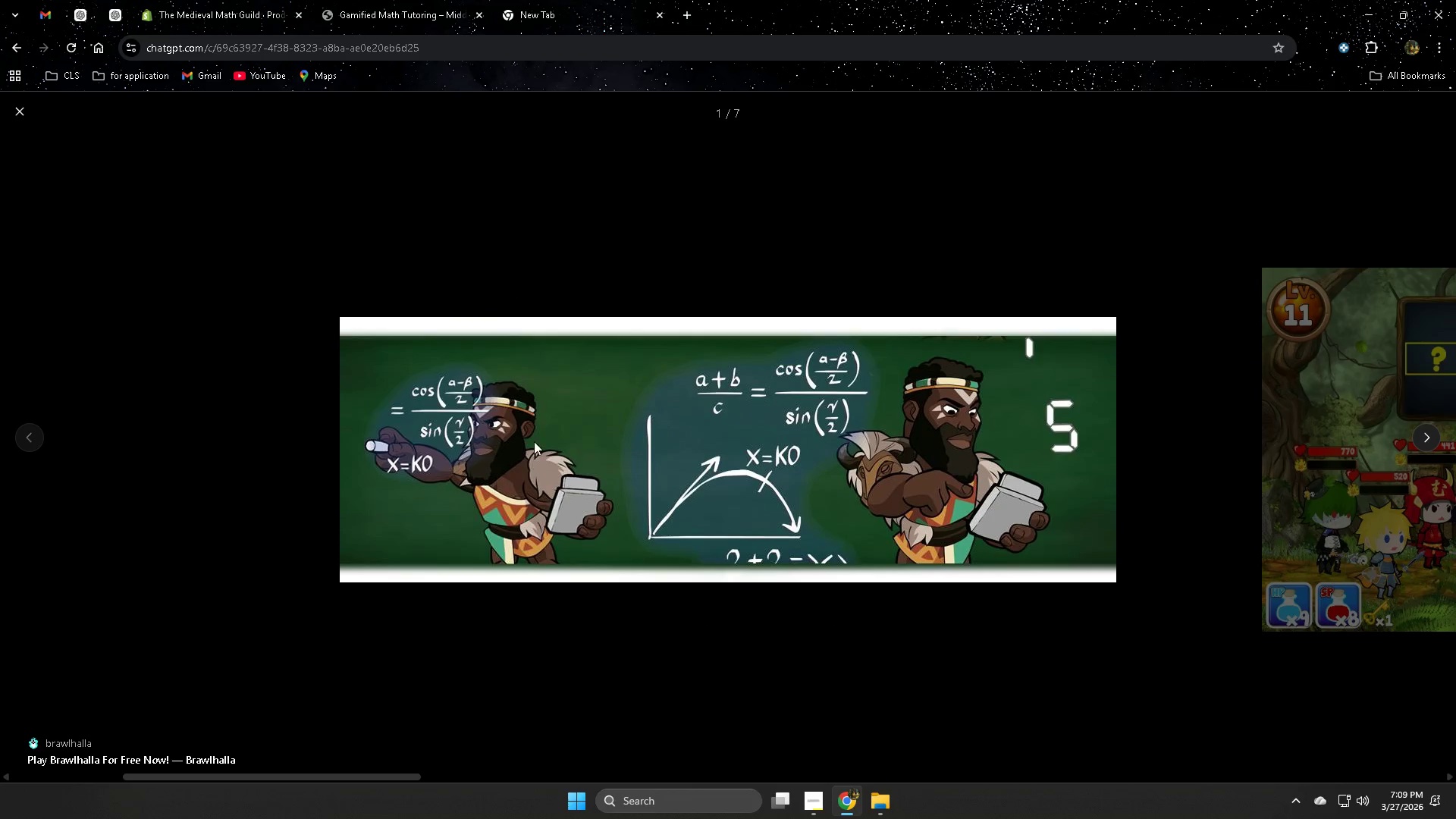 
right_click([585, 413])
 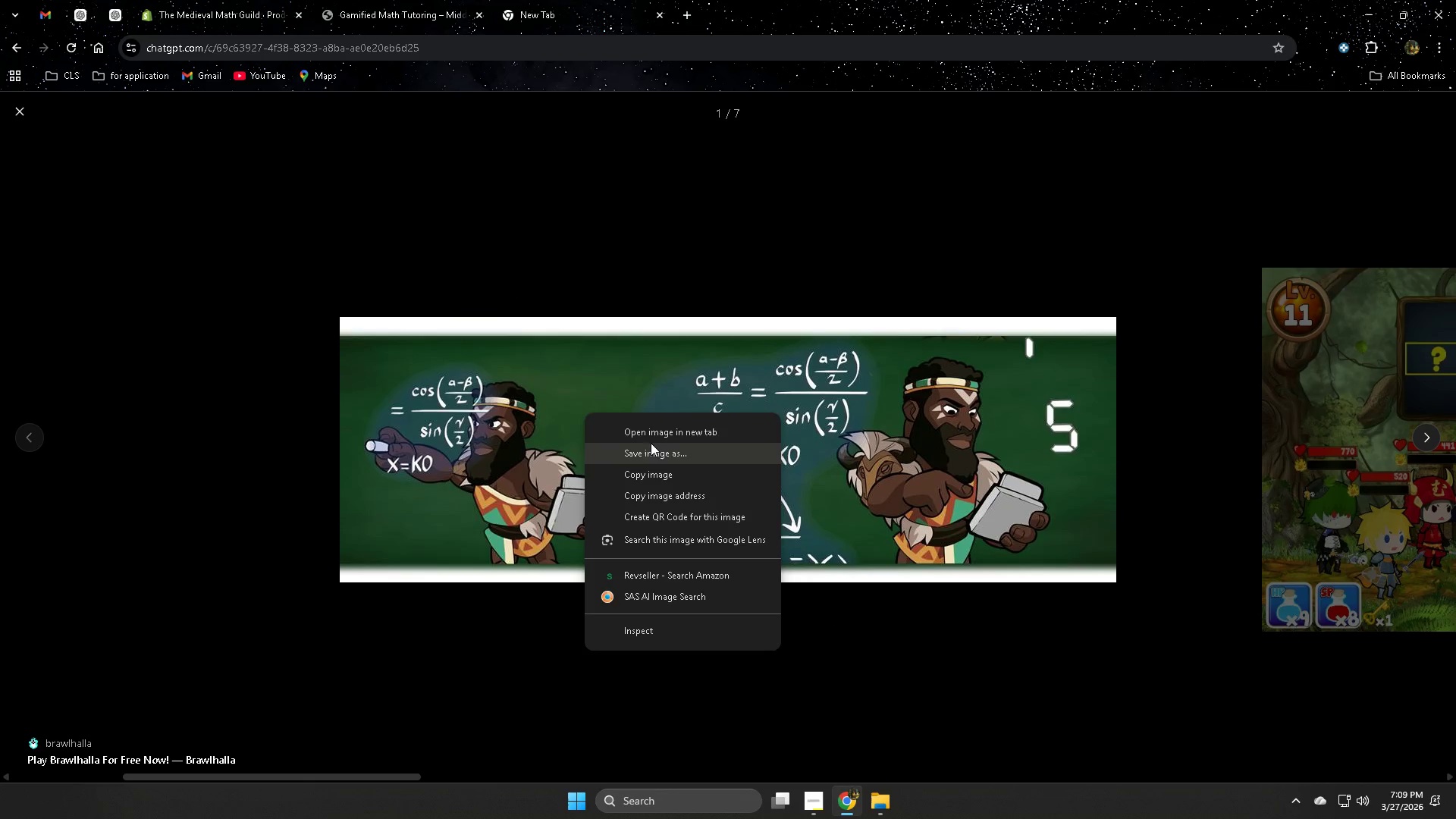 
left_click([652, 435])
 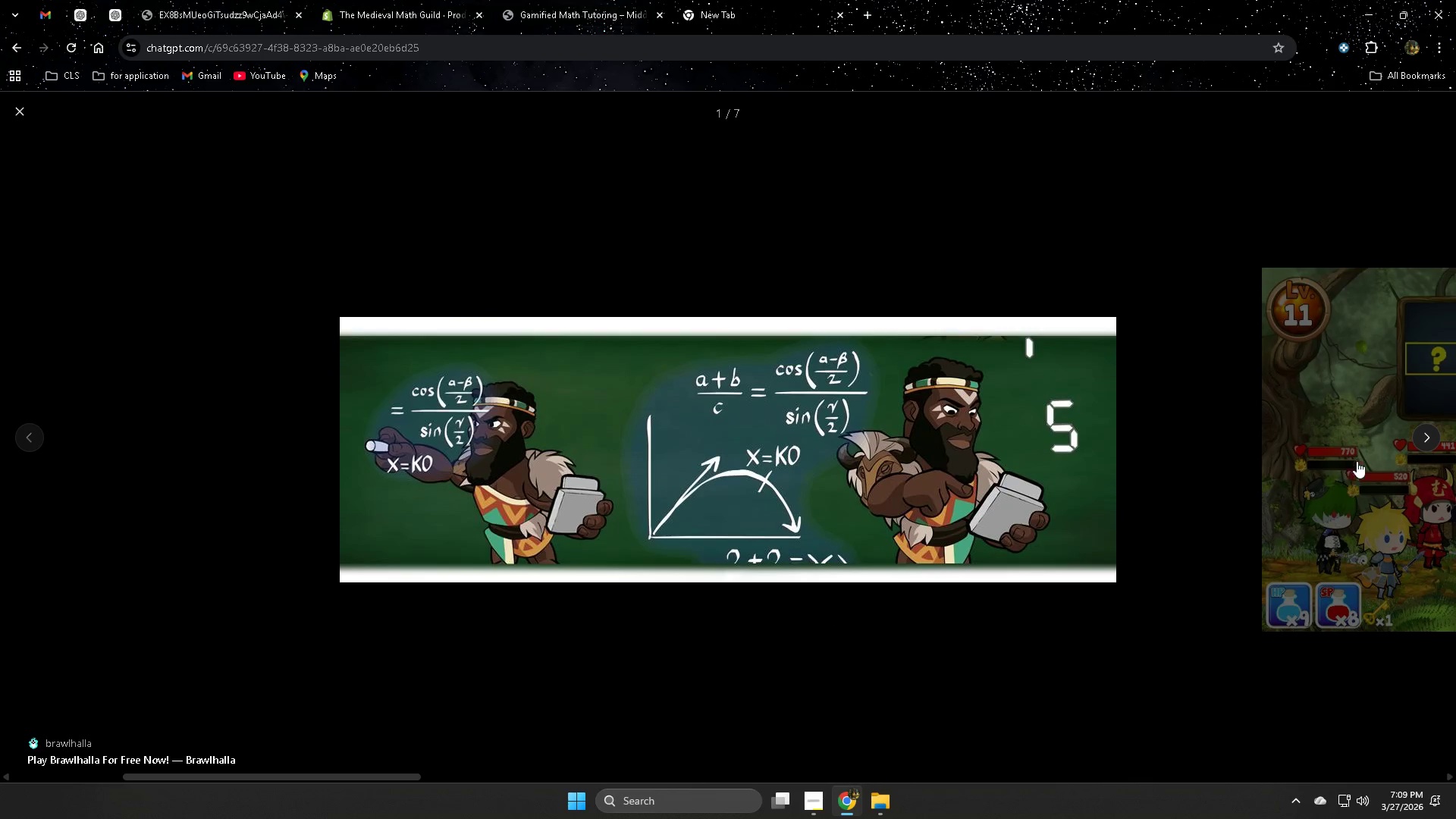 
left_click([1429, 434])
 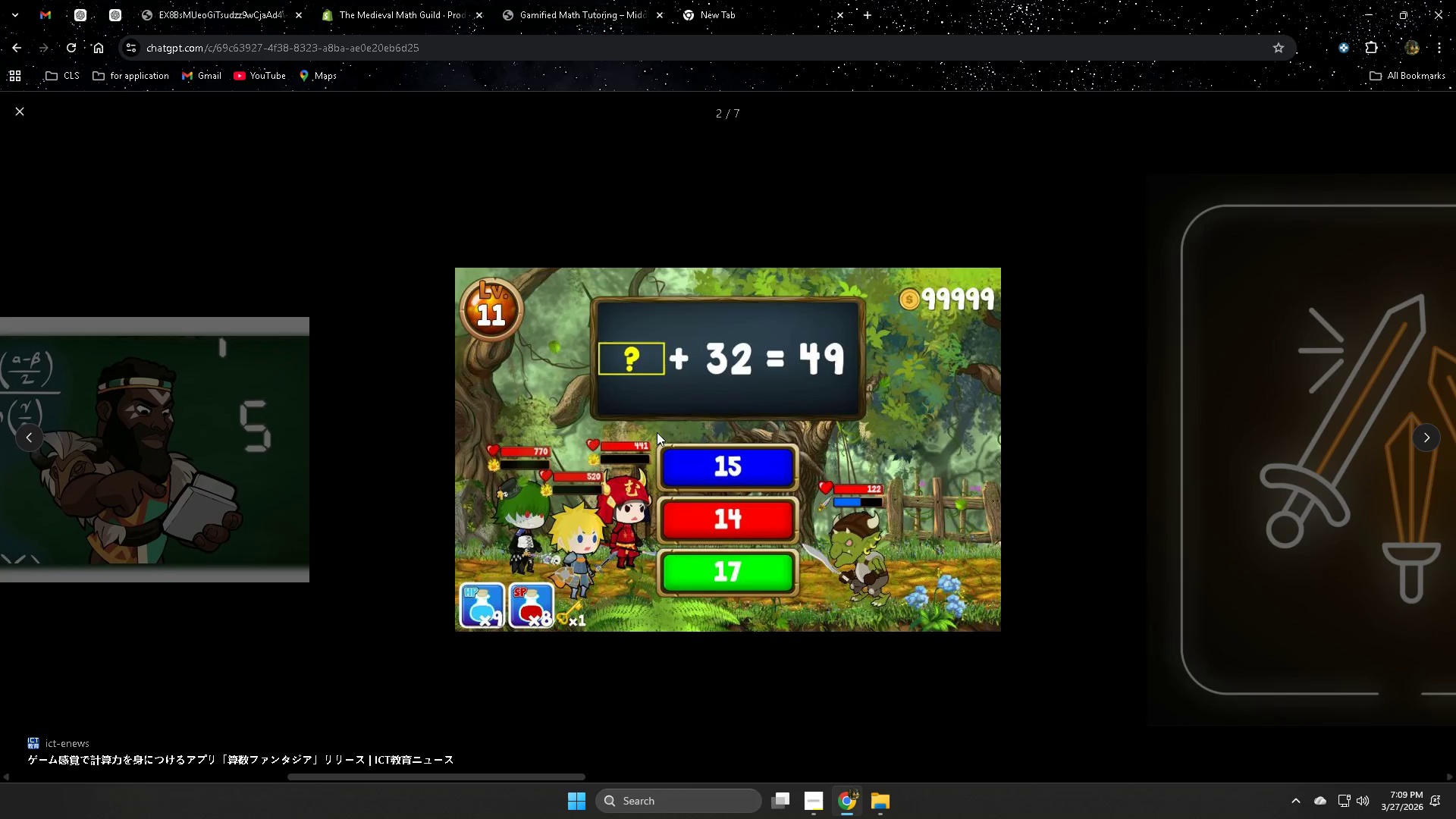 
right_click([638, 416])
 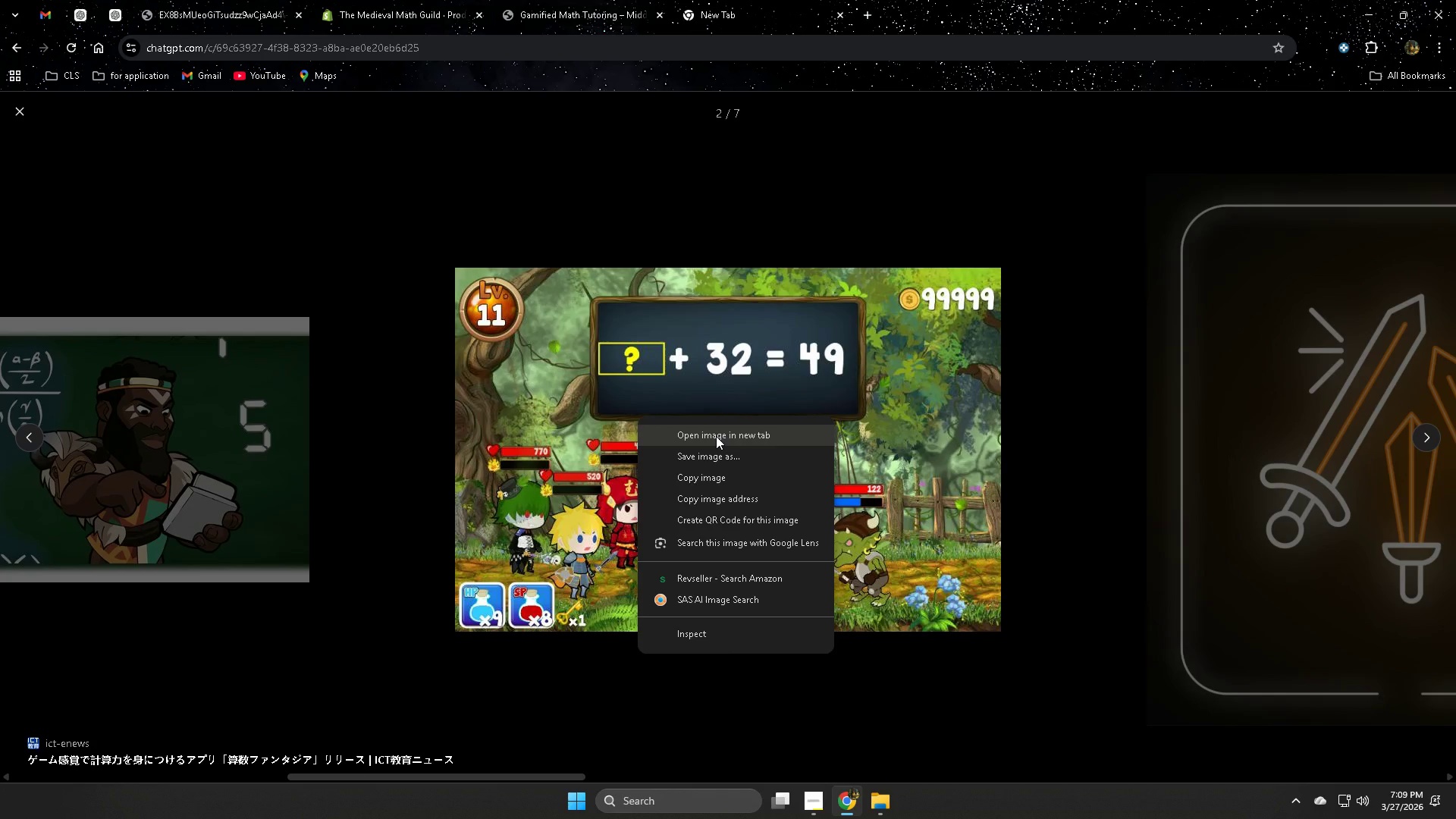 
wait(6.52)
 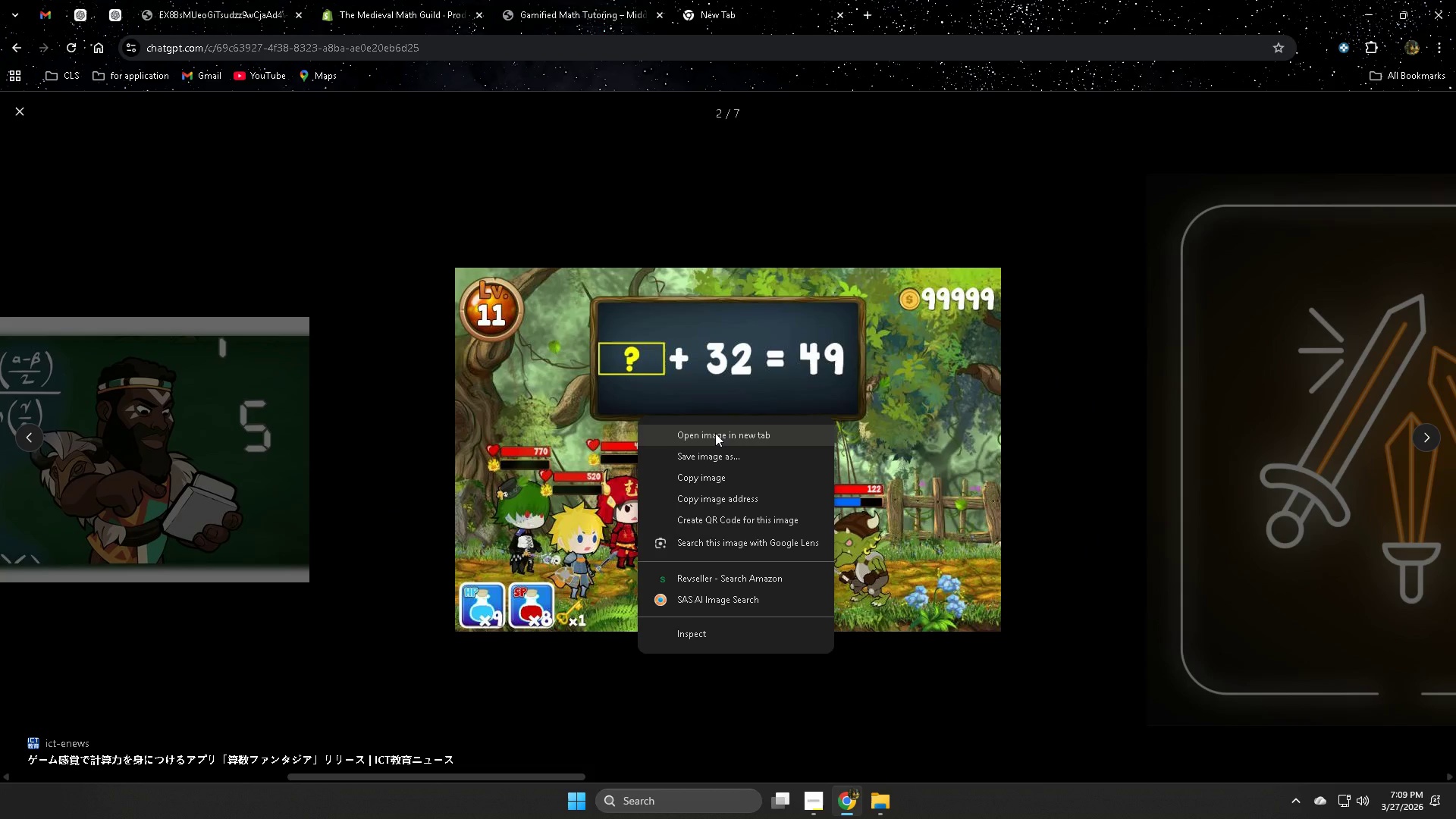 
left_click([716, 436])
 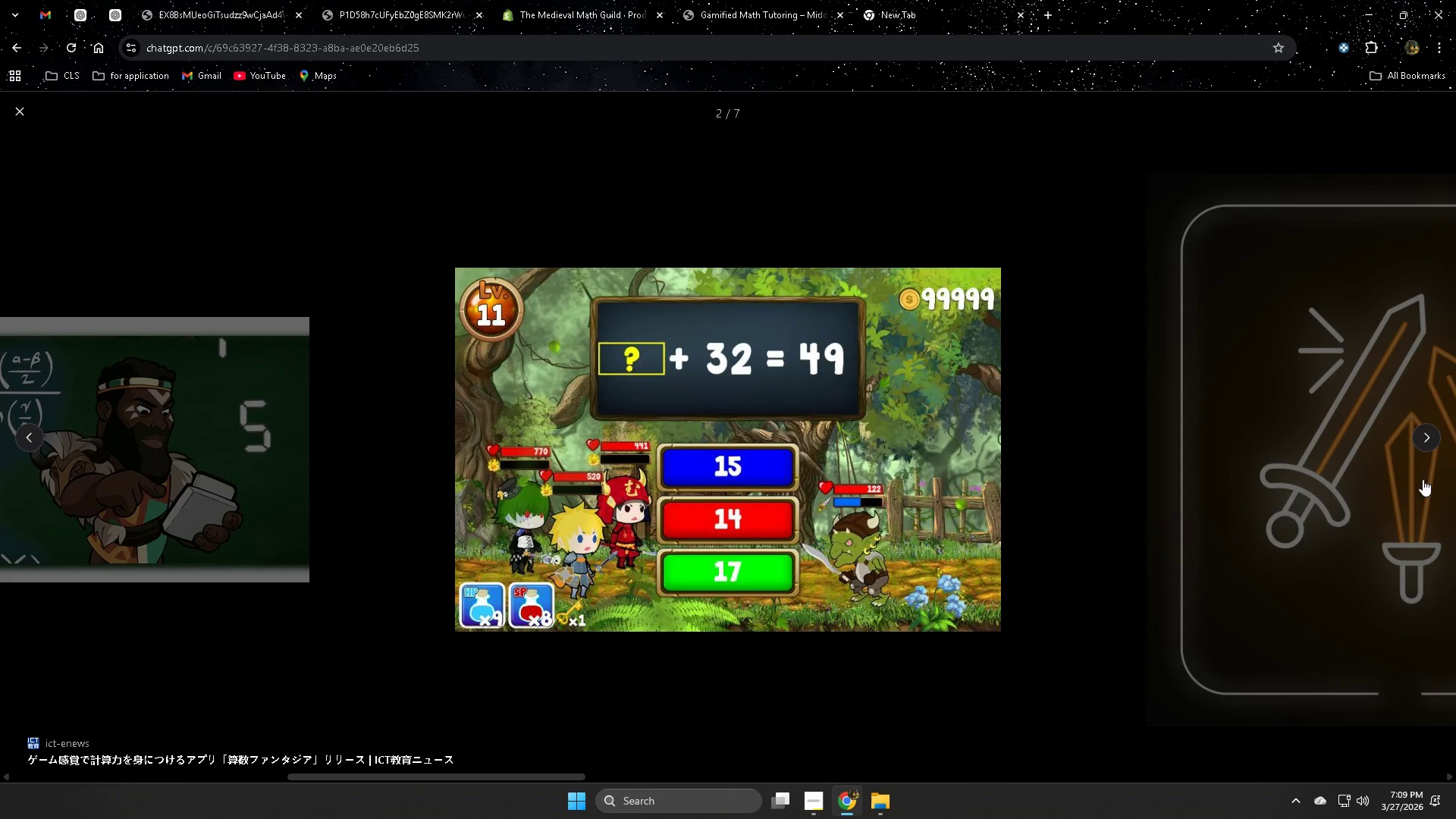 
left_click([1420, 445])
 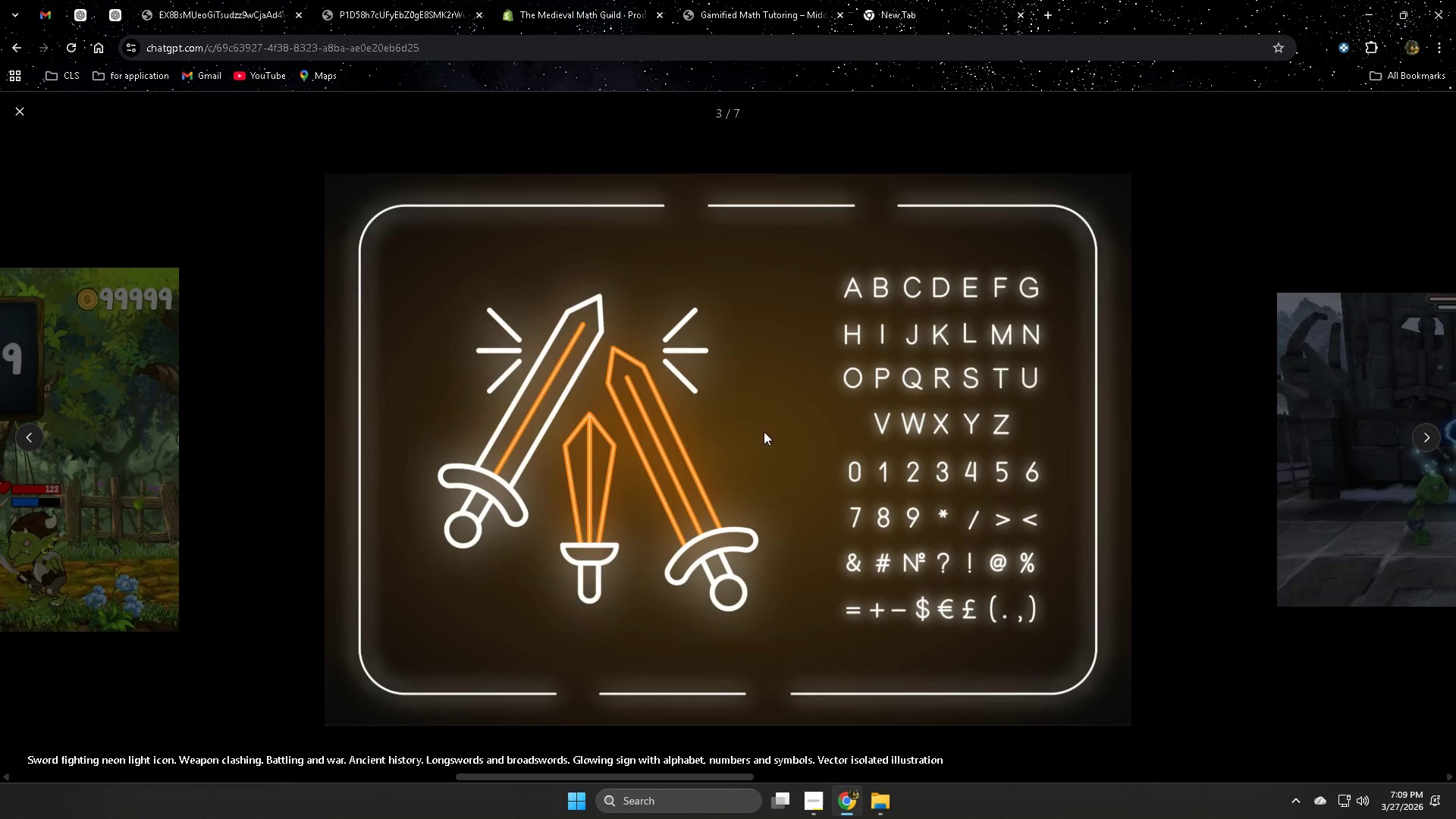 
right_click([653, 388])
 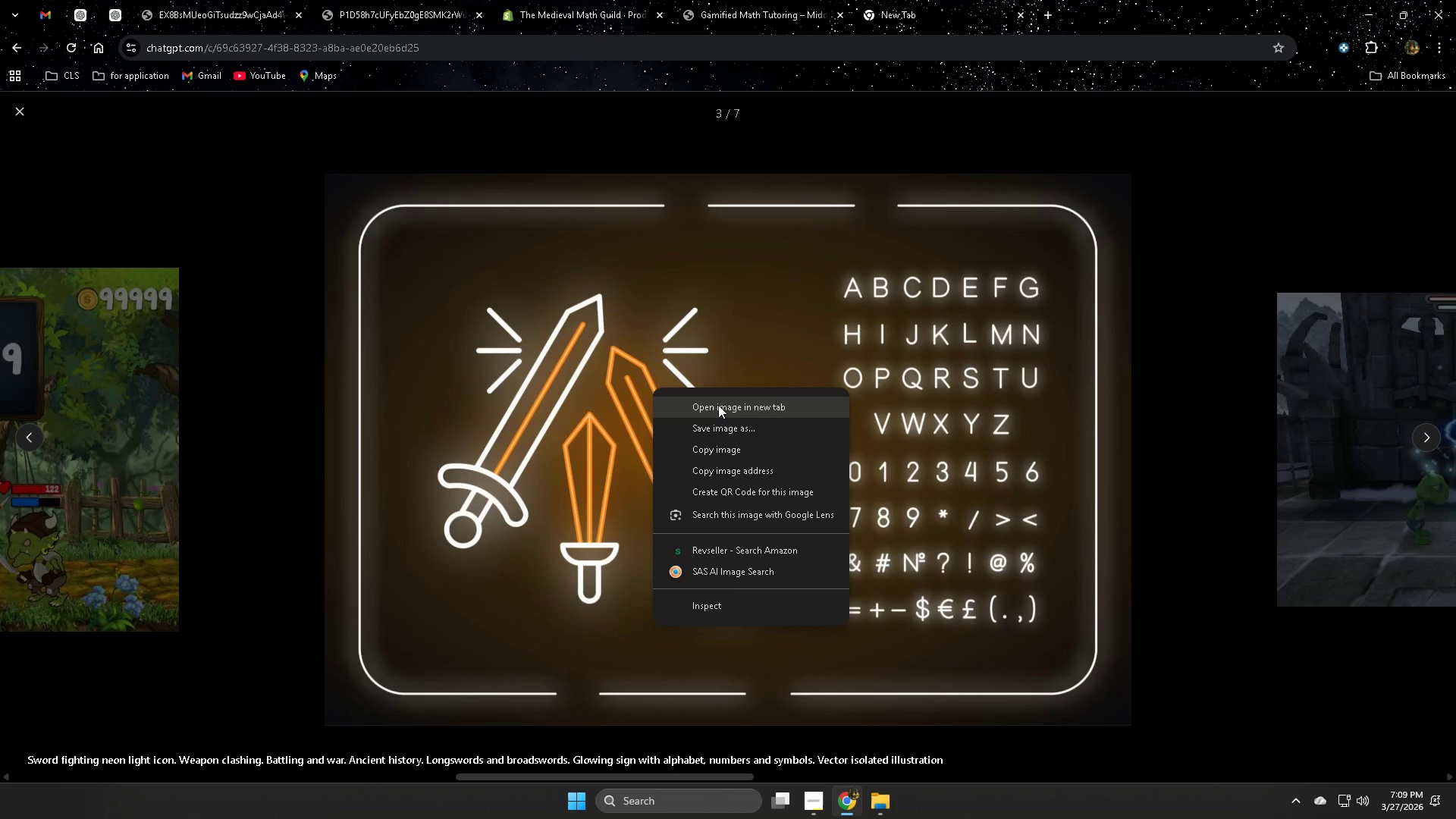 
left_click([718, 405])
 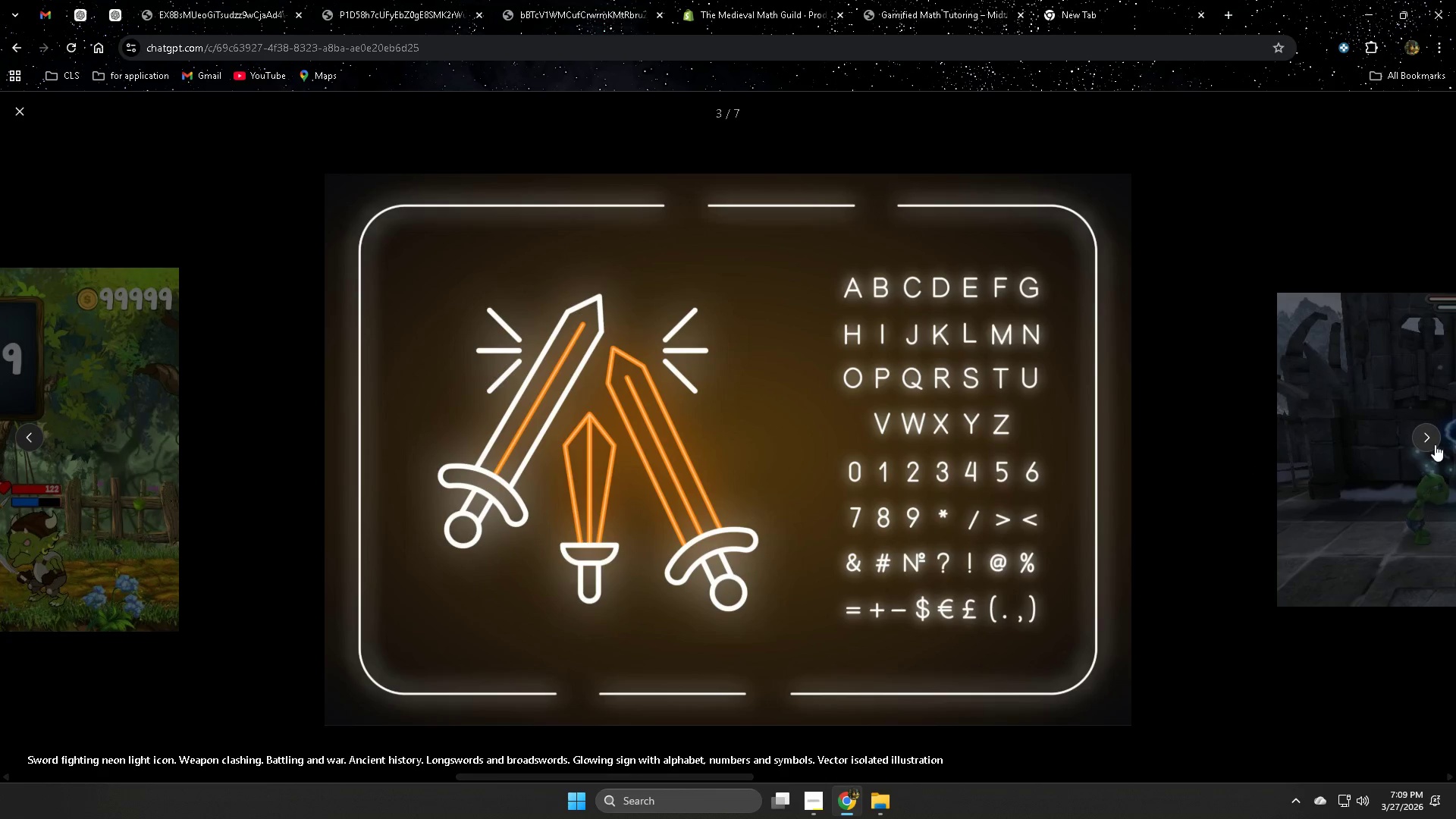 
left_click([1428, 441])
 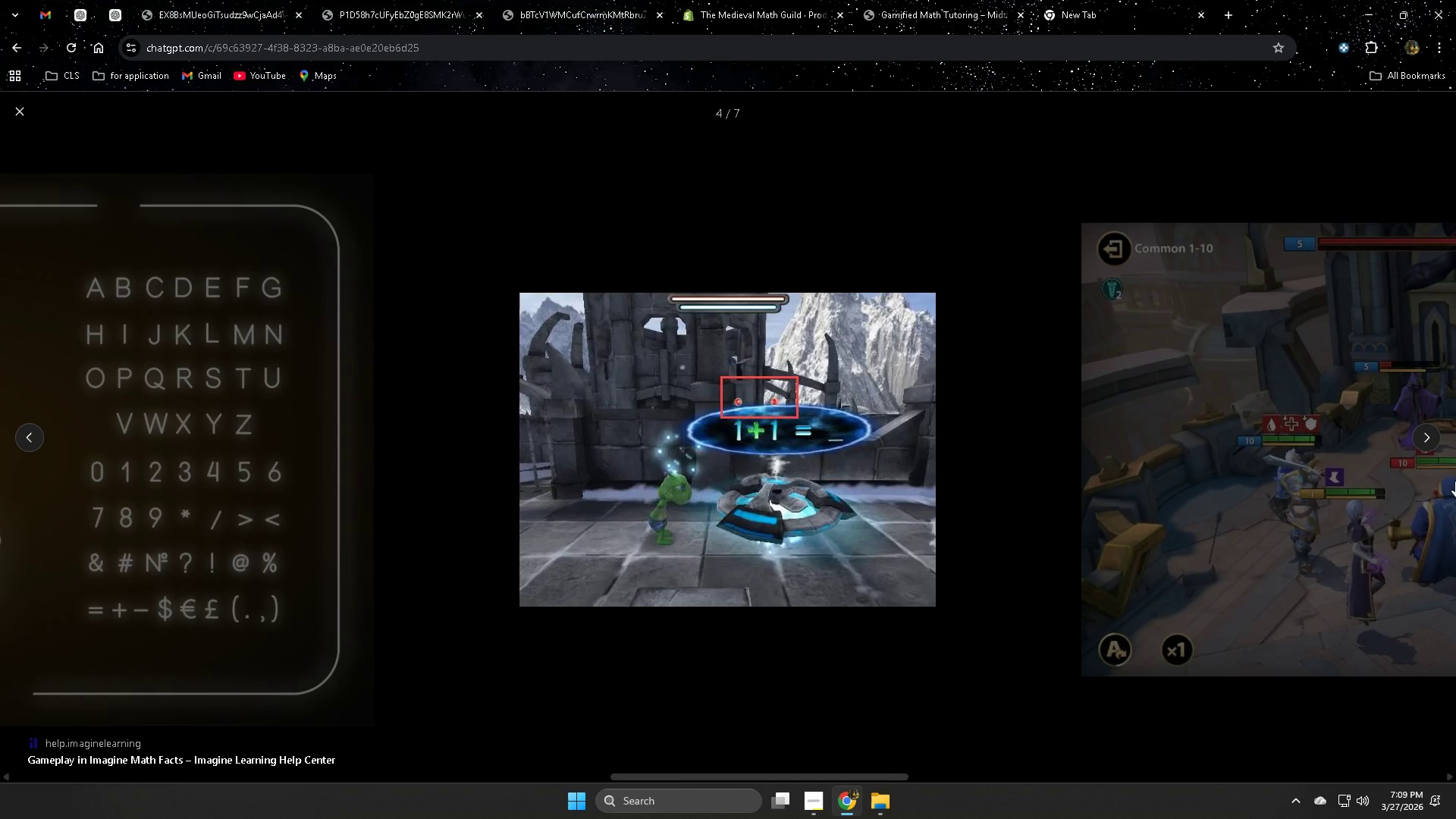 
left_click([1420, 438])
 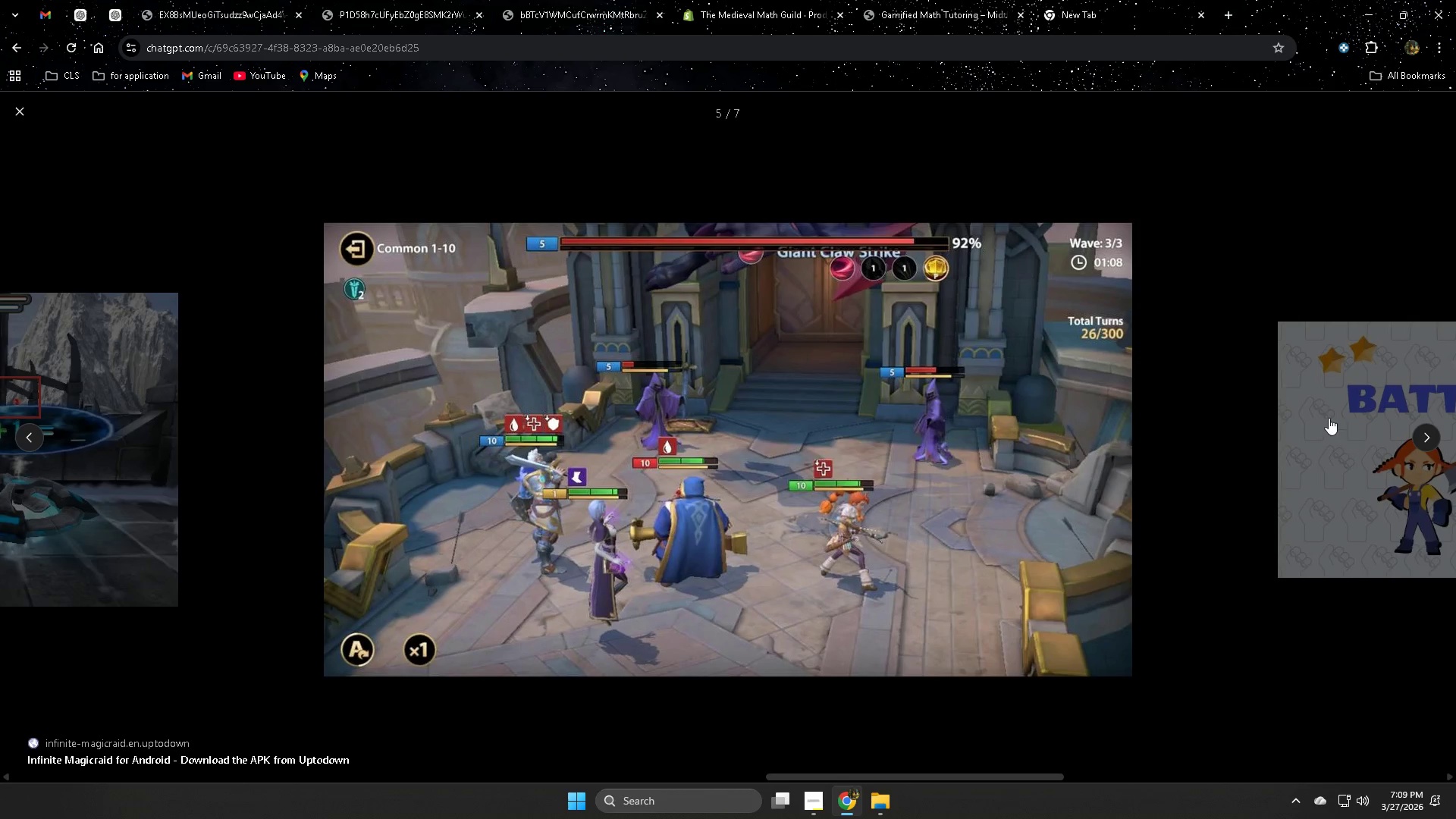 
wait(9.67)
 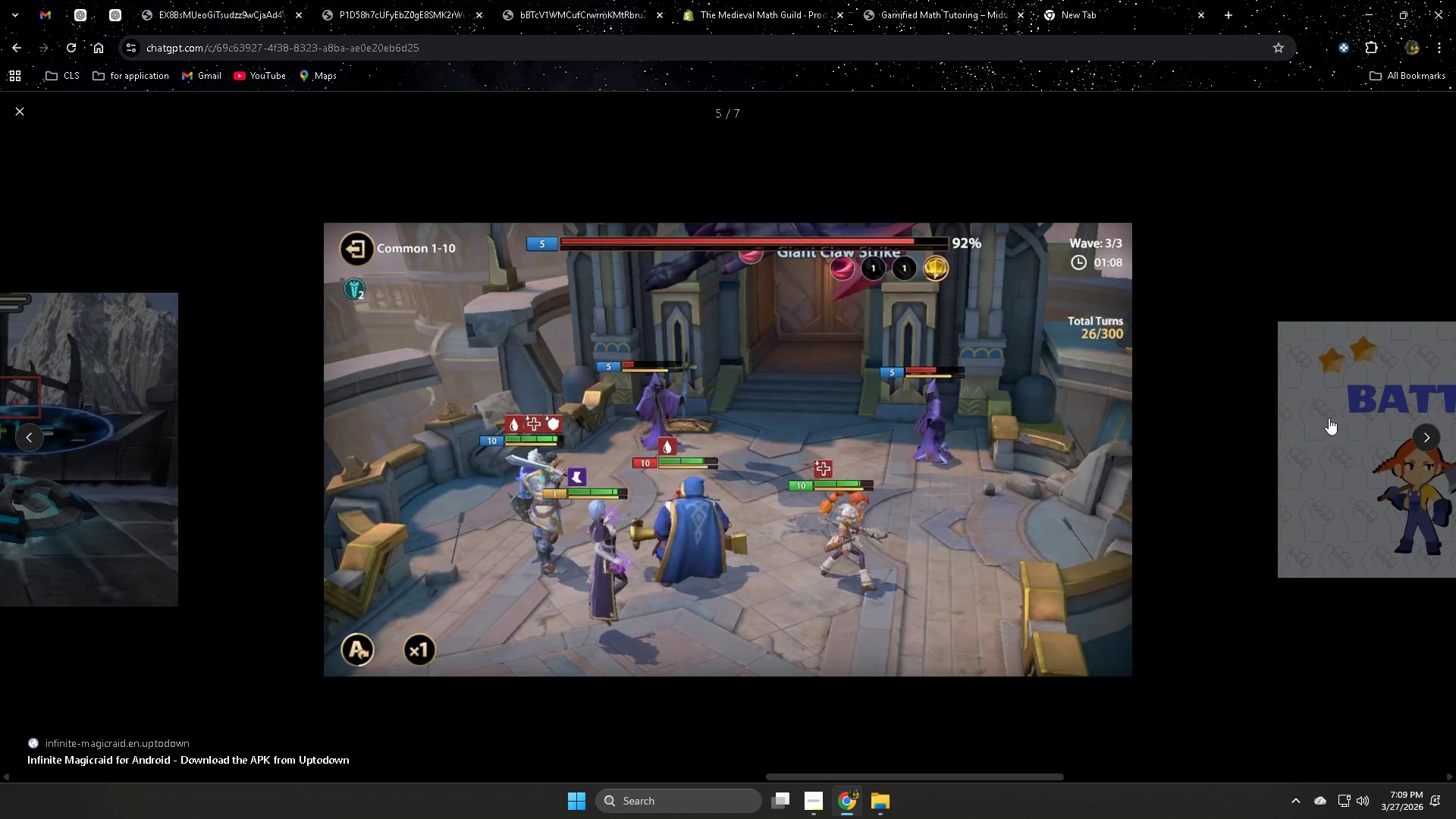 
right_click([643, 353])
 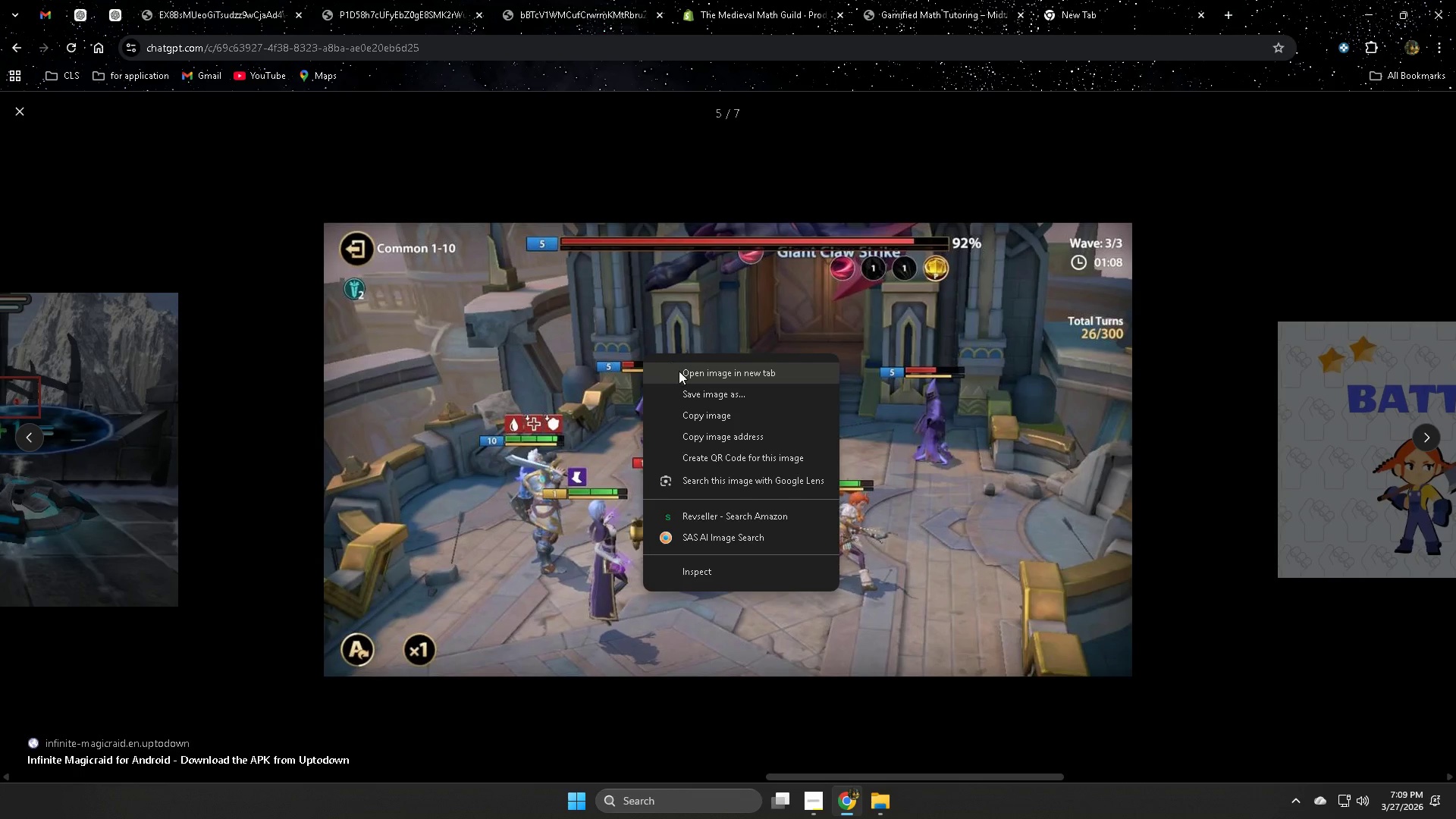 
left_click([680, 371])
 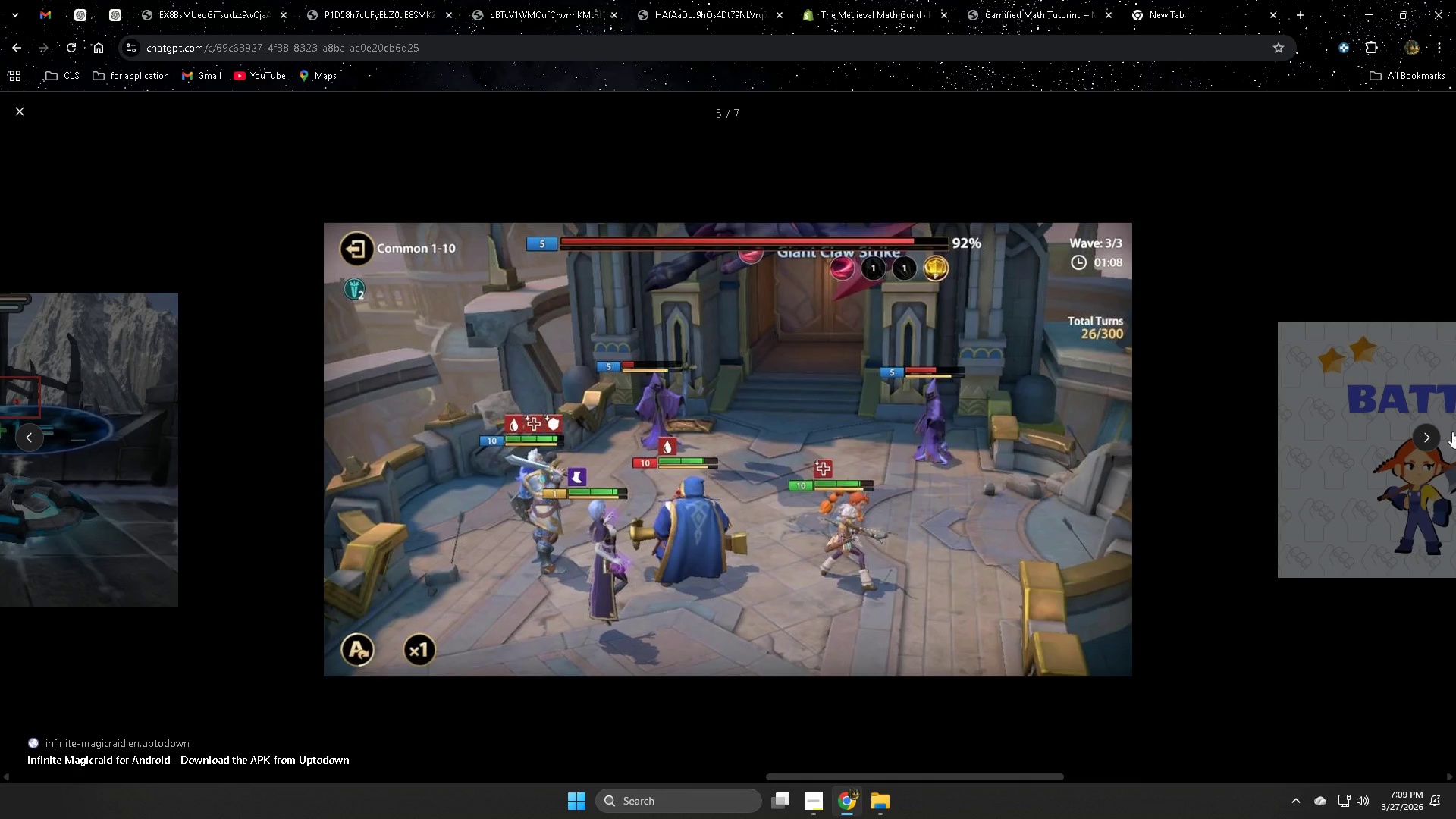 
left_click([1429, 430])
 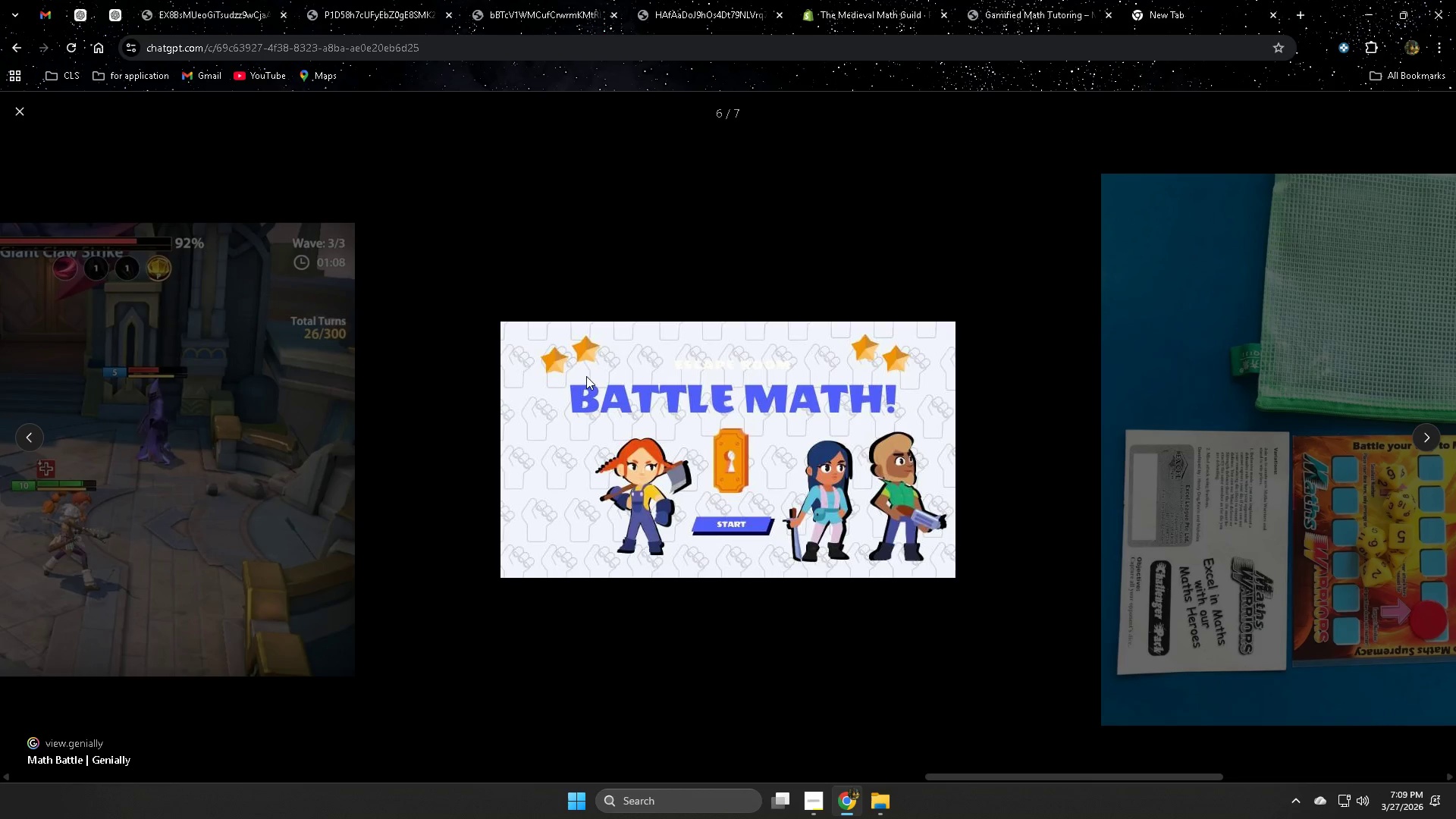 
right_click([600, 378])
 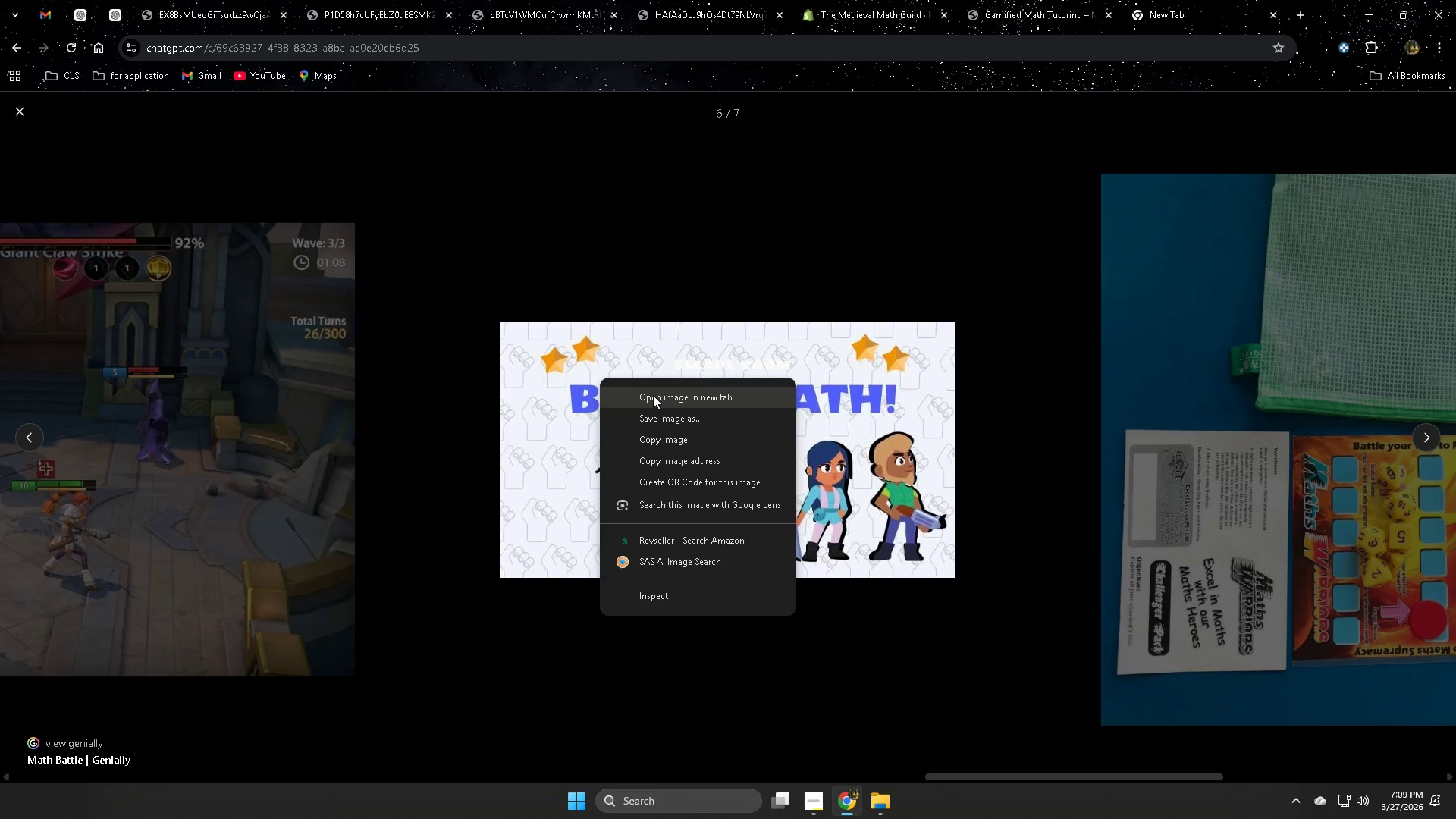 
left_click([653, 395])
 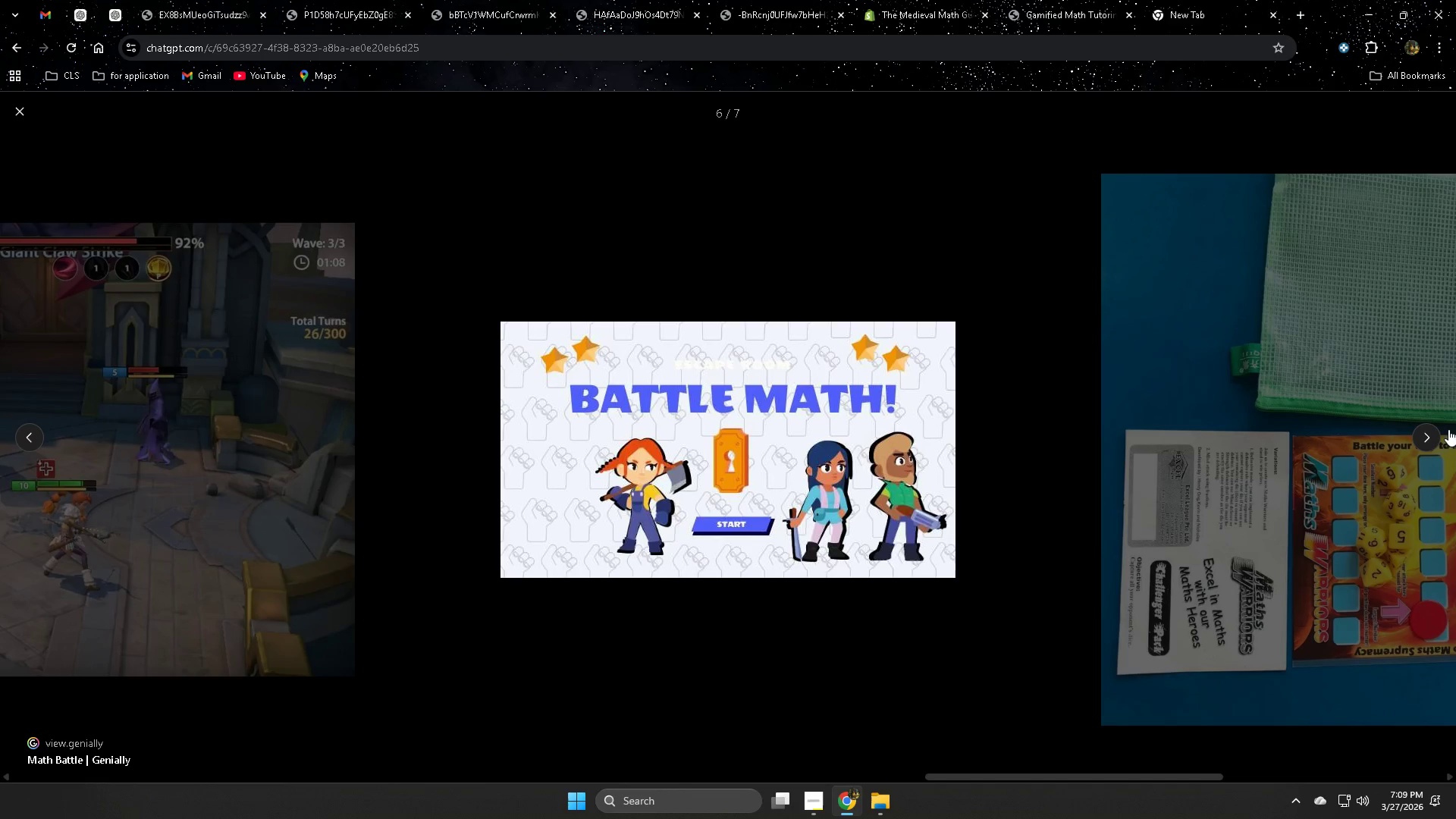 
left_click([1432, 437])
 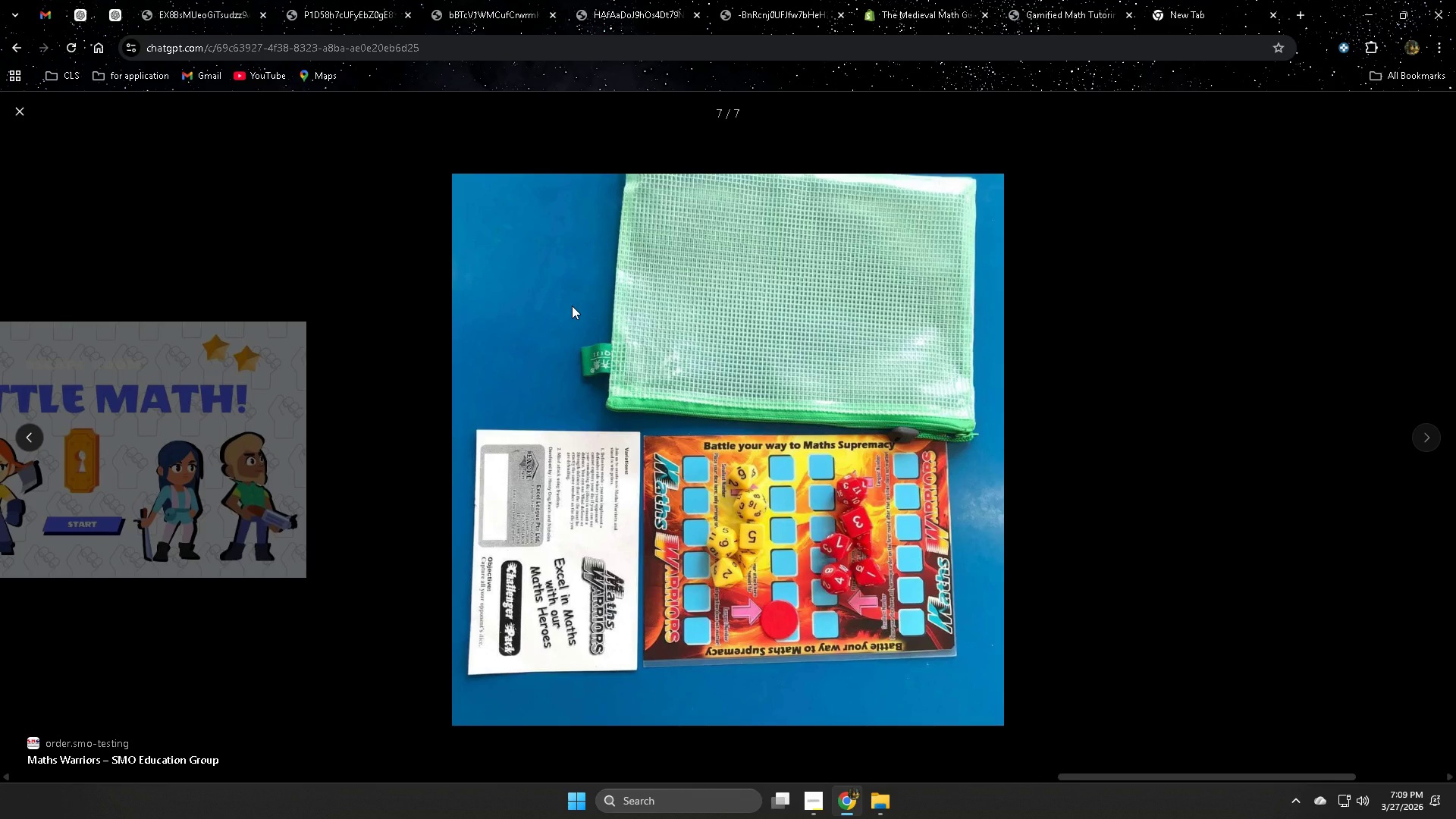 
right_click([572, 306])
 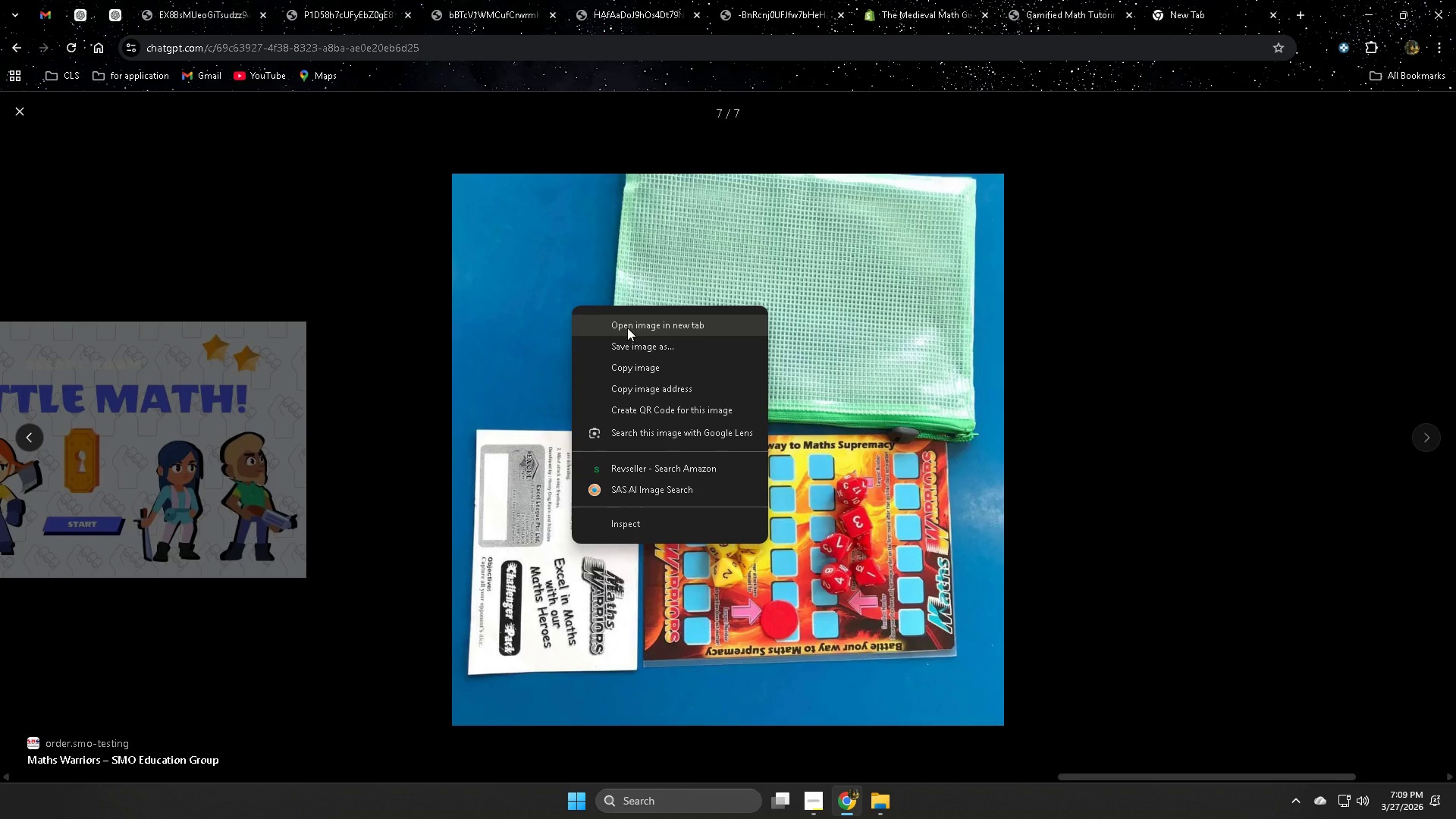 
left_click([627, 328])
 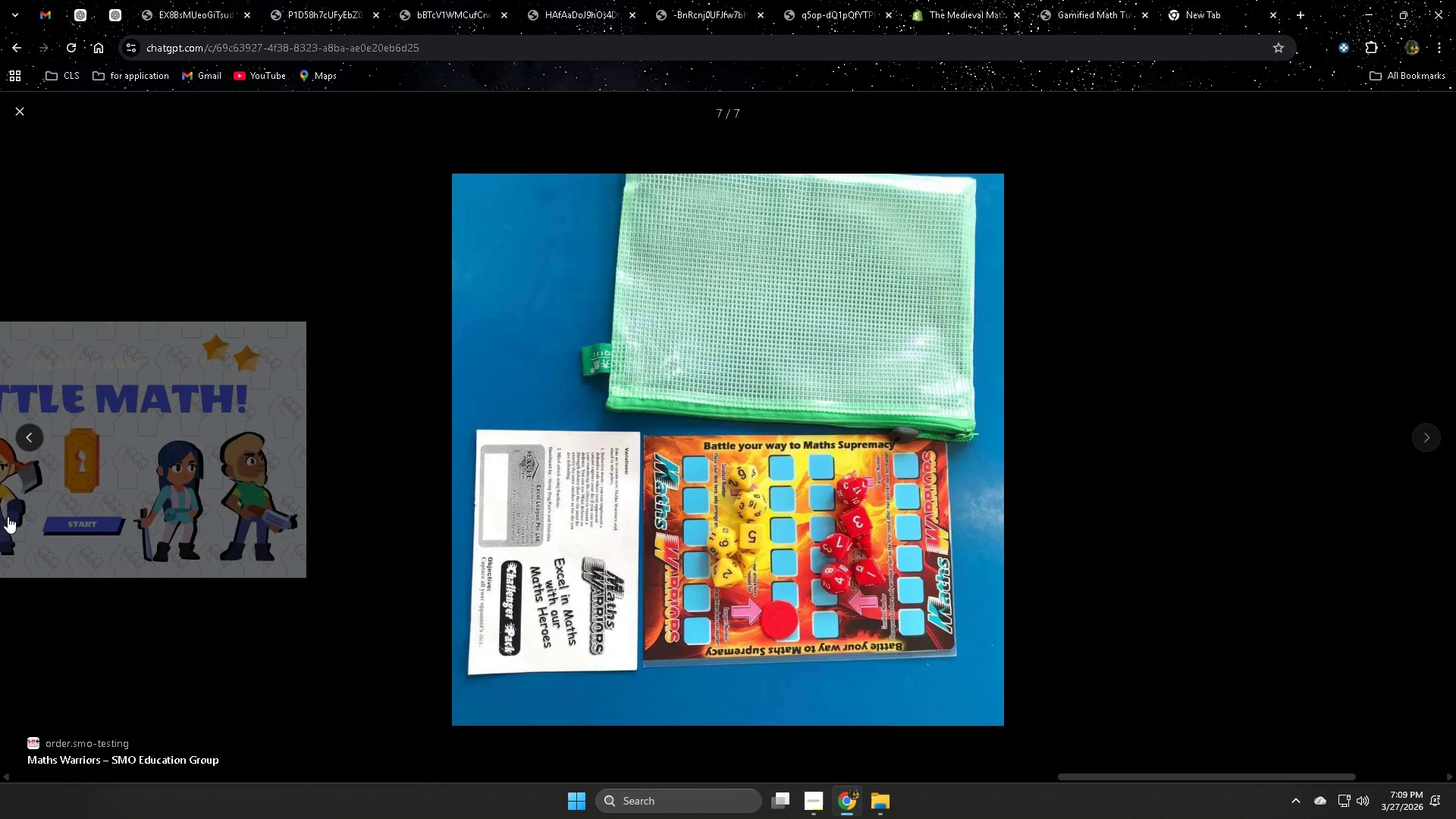 
wait(5.67)
 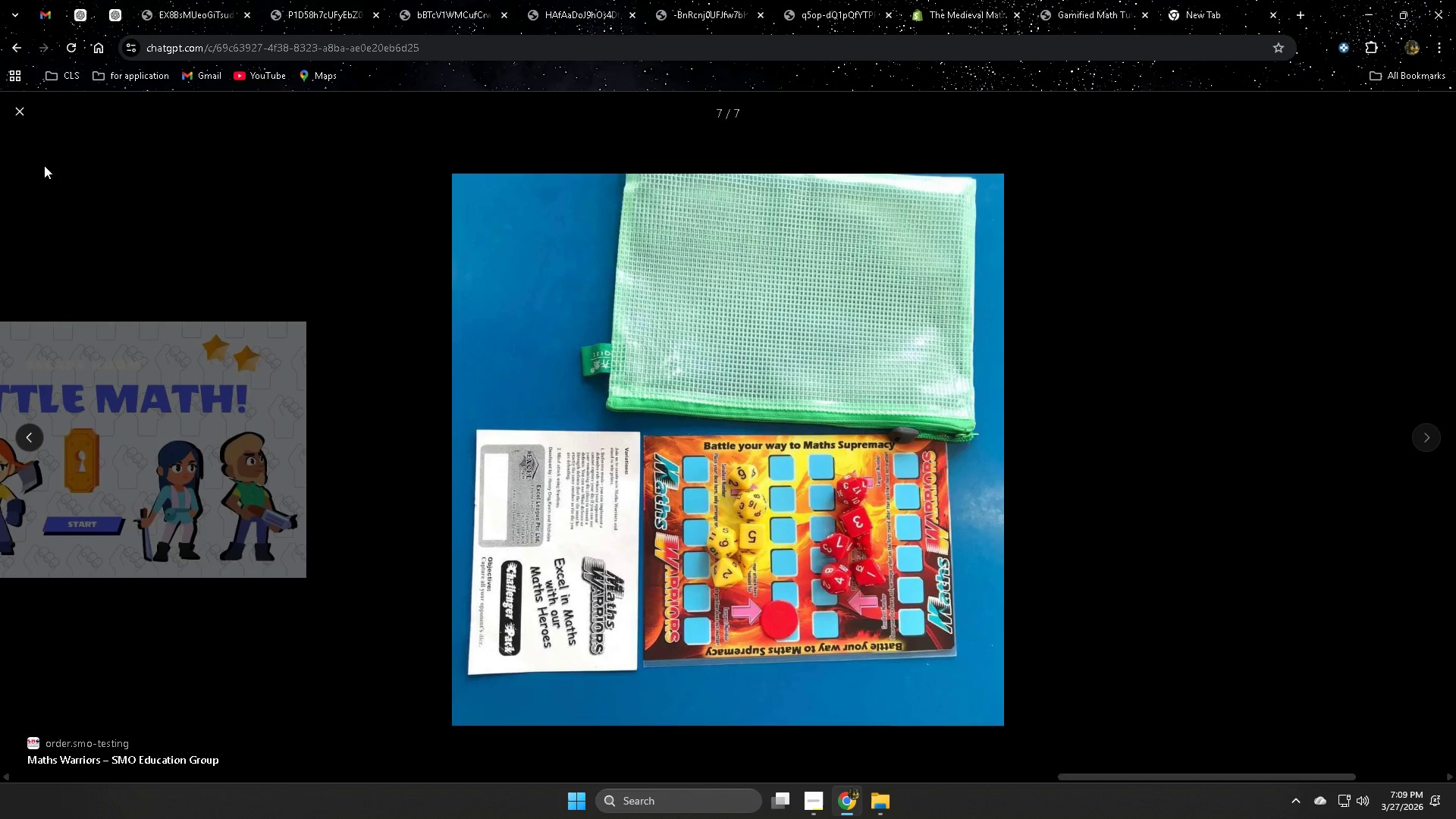 
left_click([33, 444])
 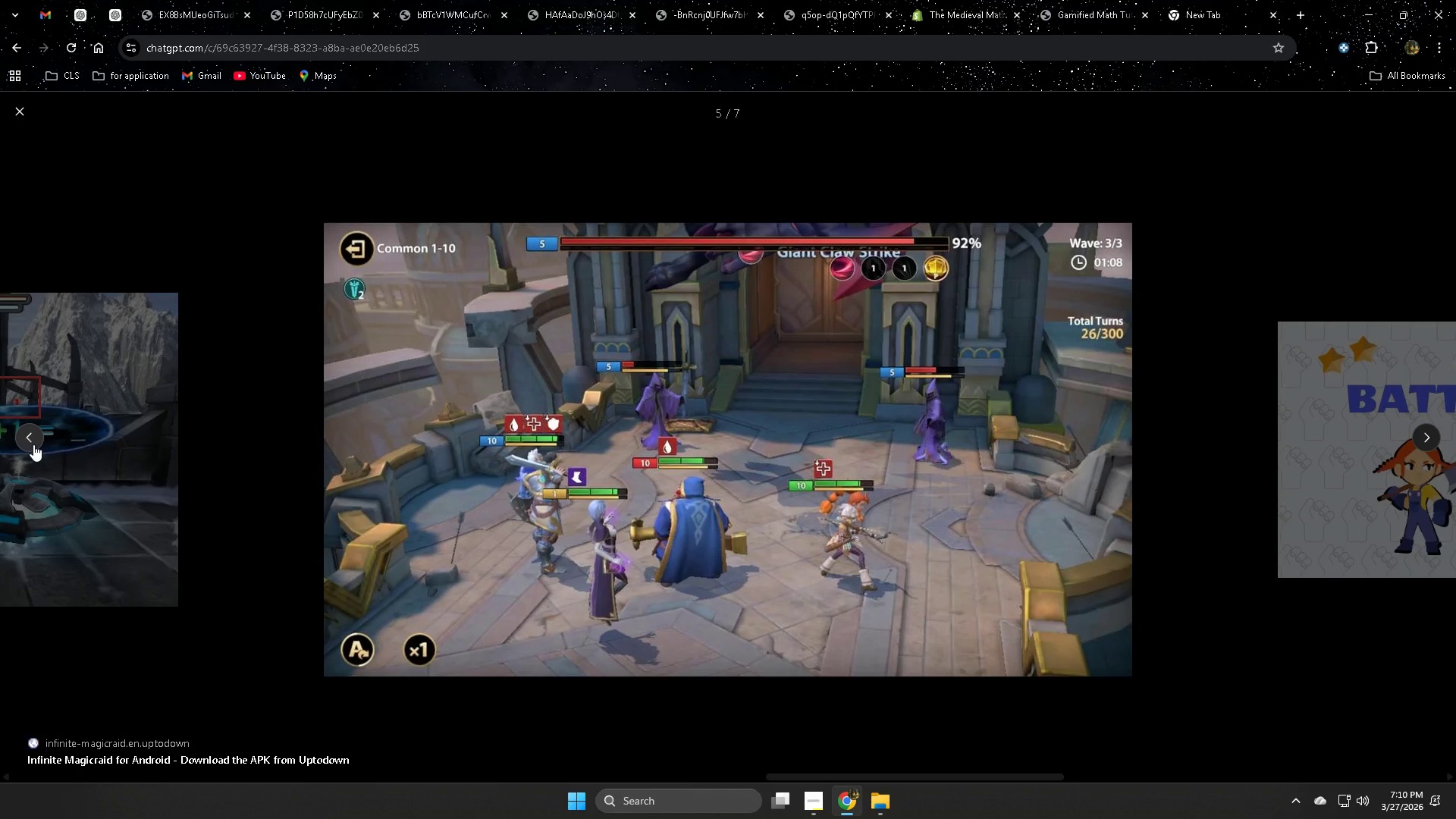 
left_click([33, 444])
 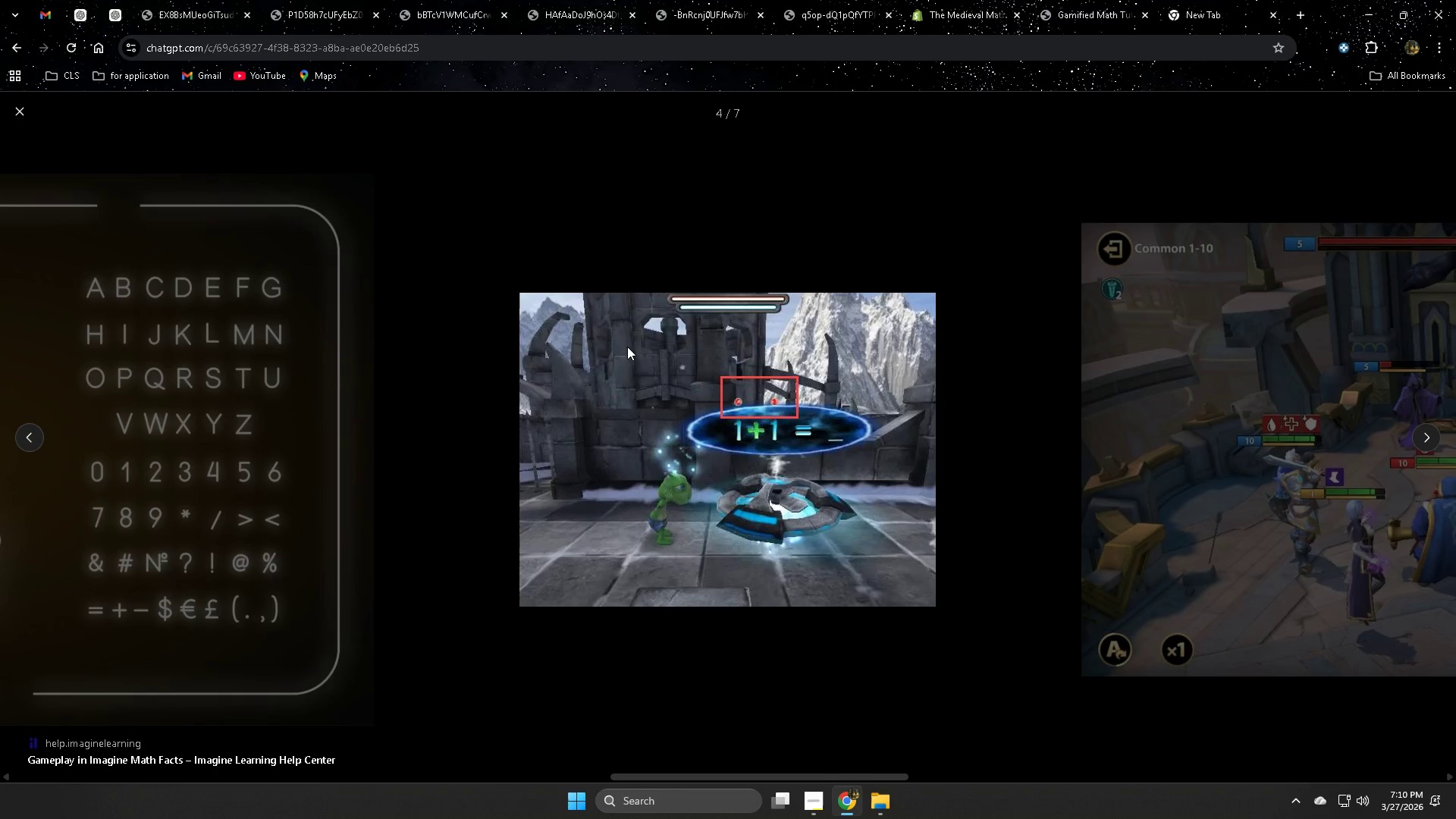 
right_click([626, 342])
 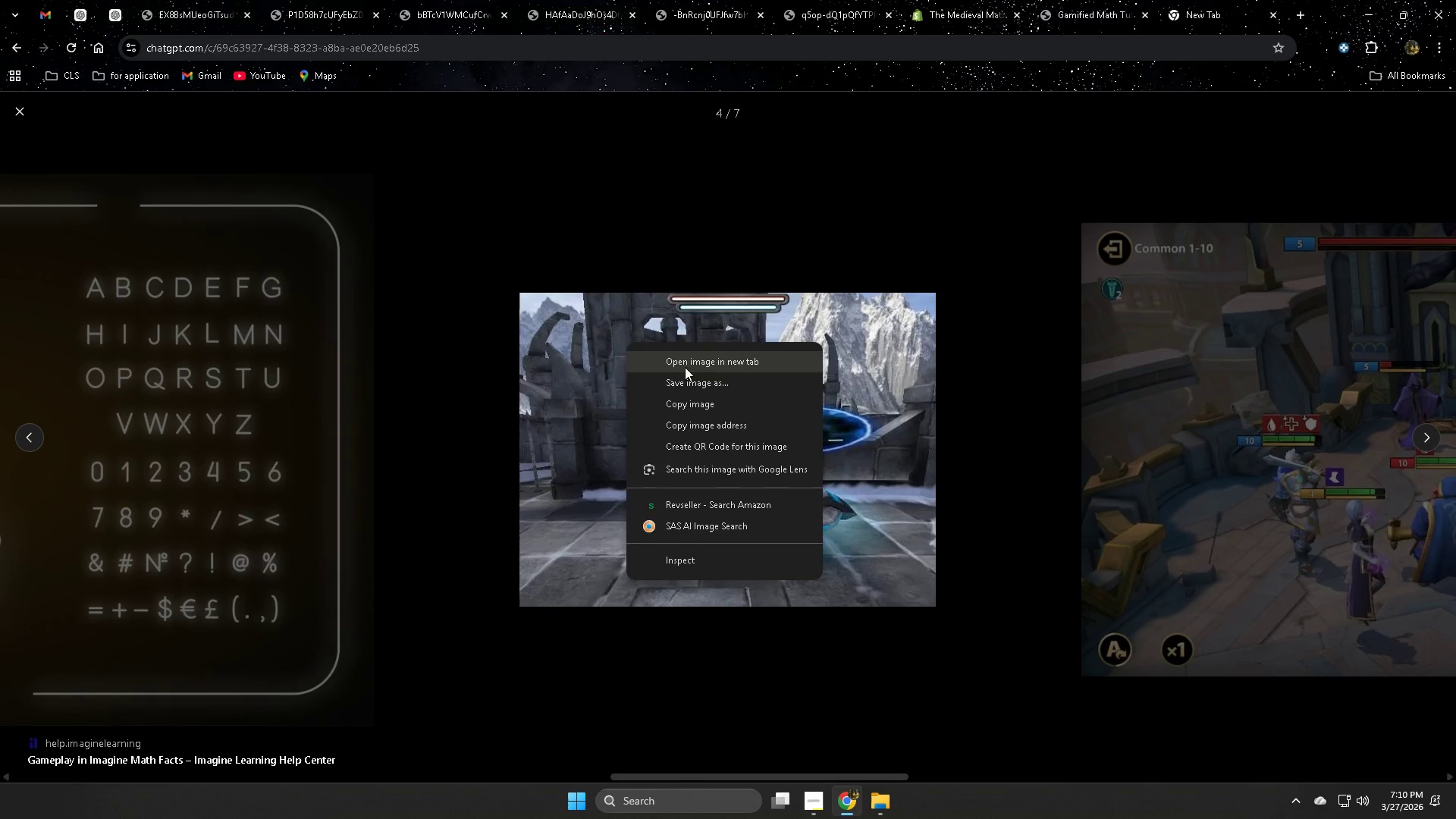 
left_click([690, 360])
 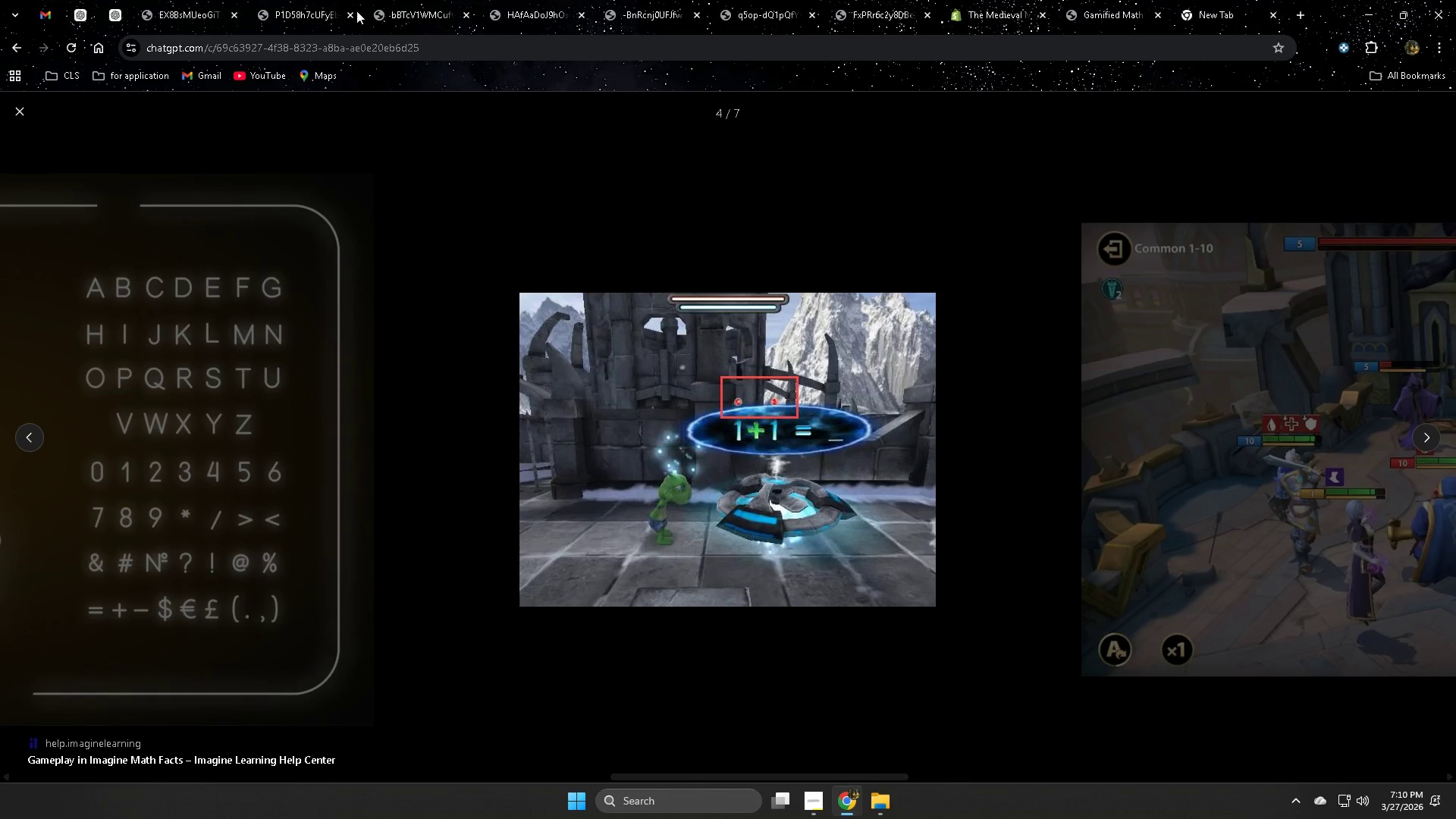 
left_click([200, 0])
 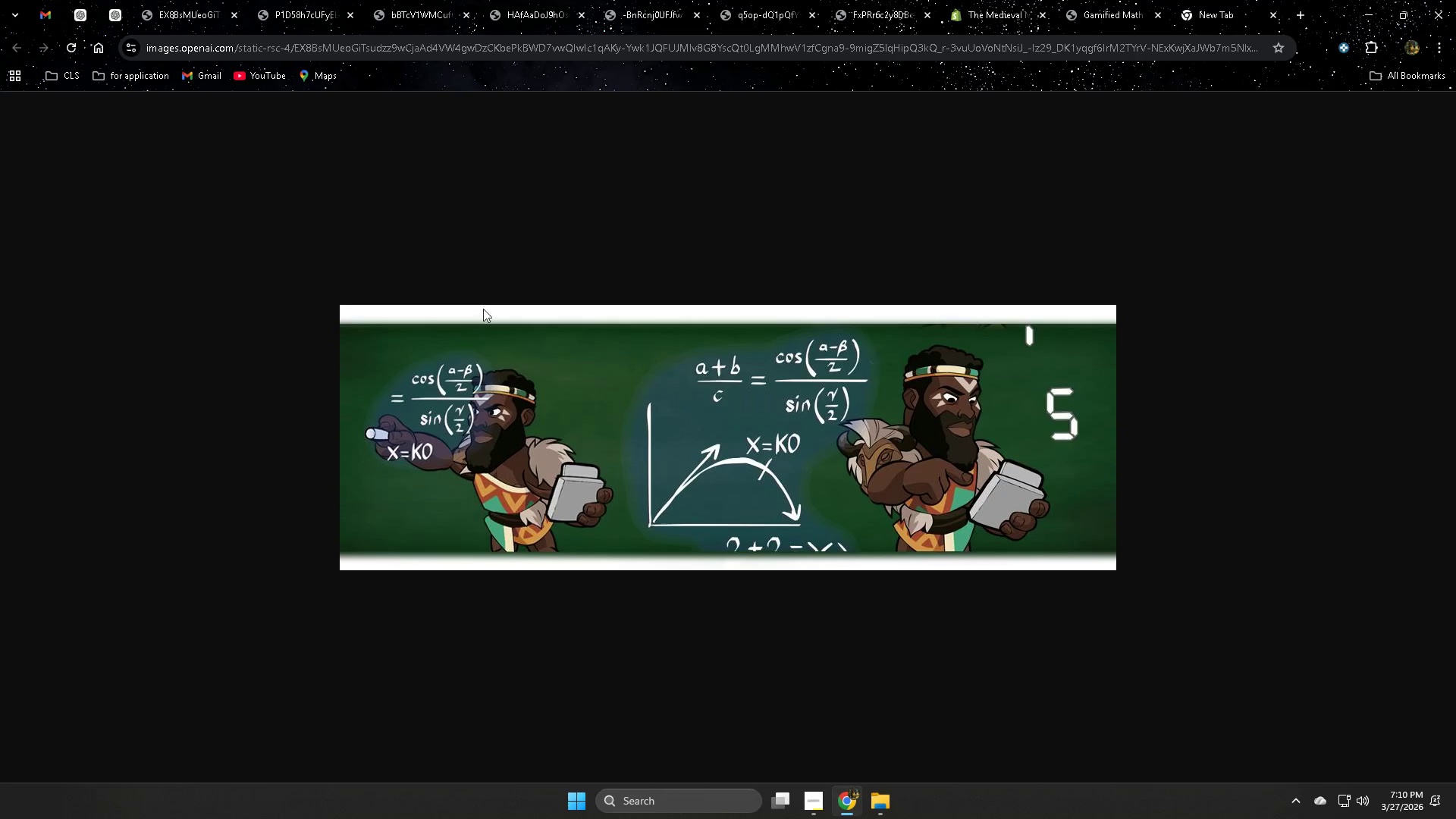 
right_click([510, 257])
 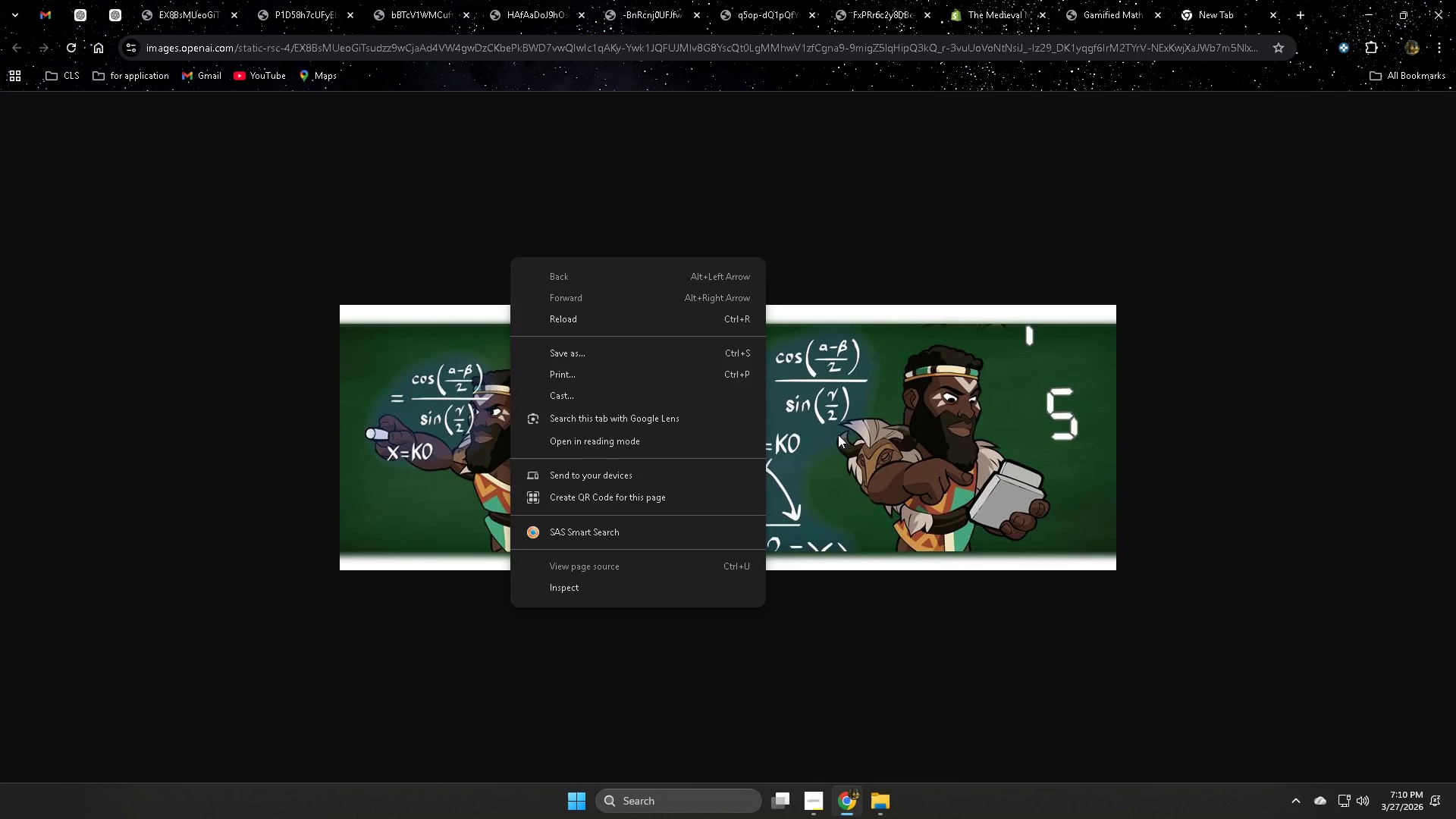 
left_click([394, 338])
 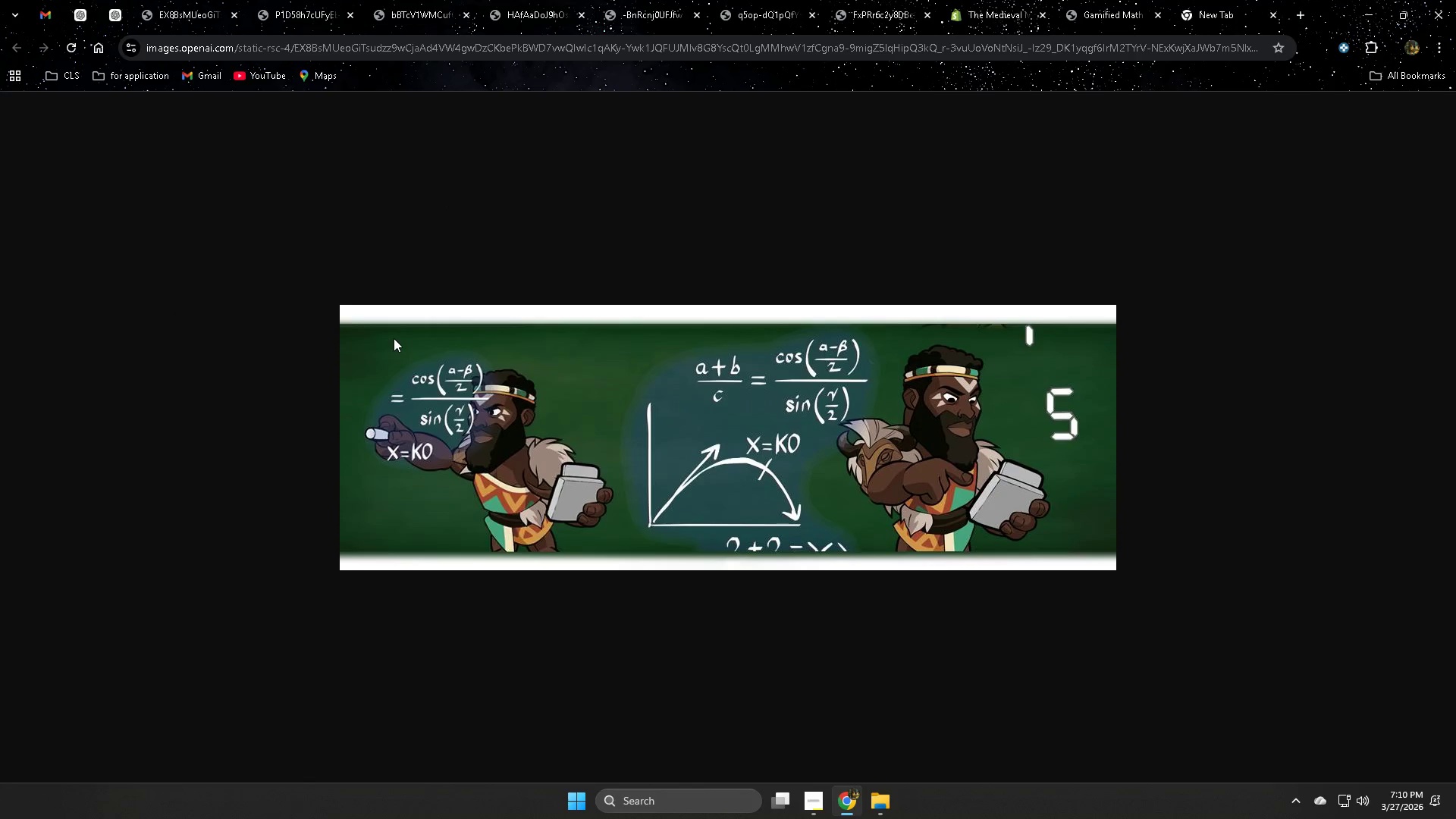 
right_click([394, 338])
 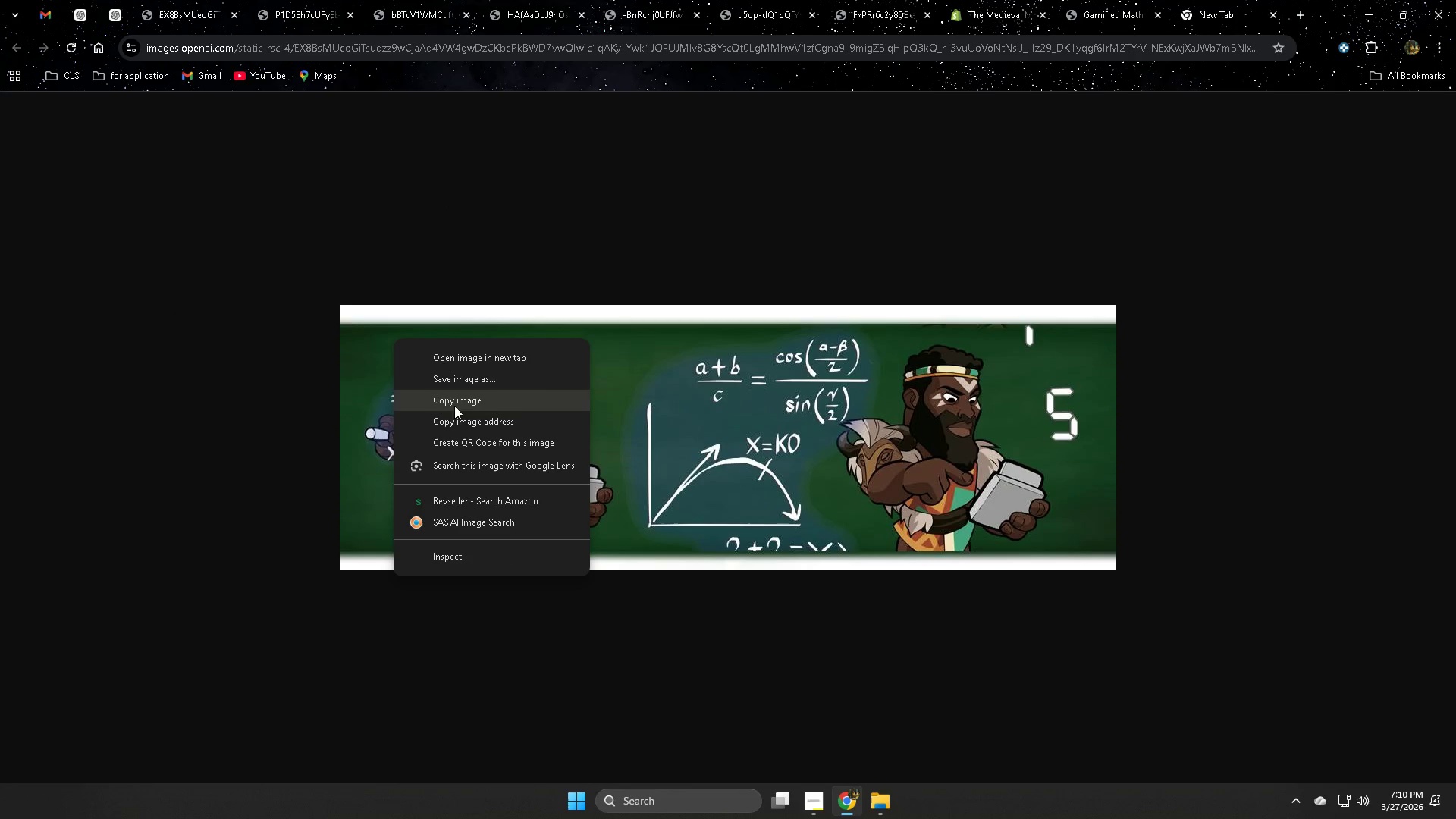 
left_click([458, 381])
 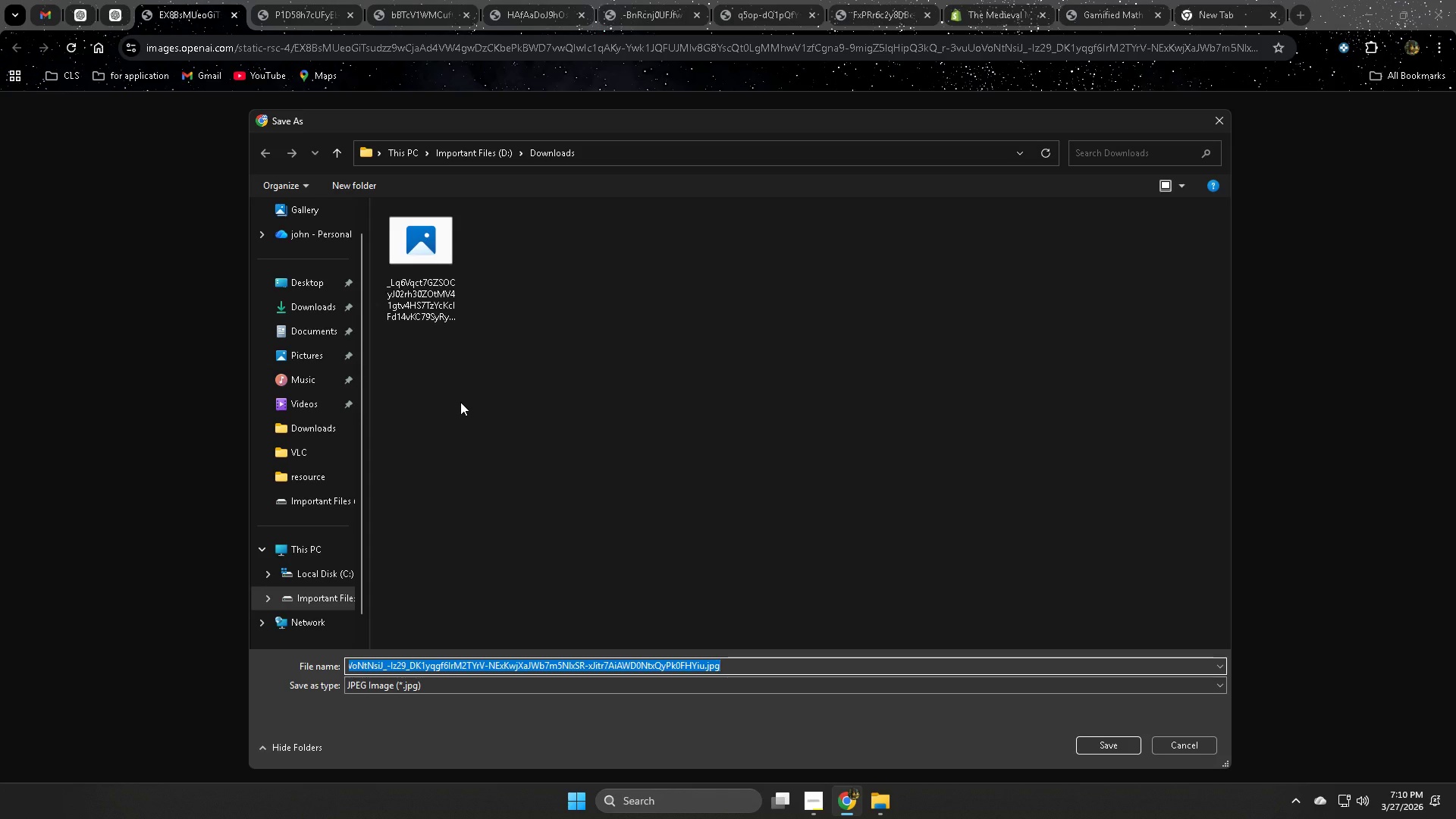 
key(Enter)
 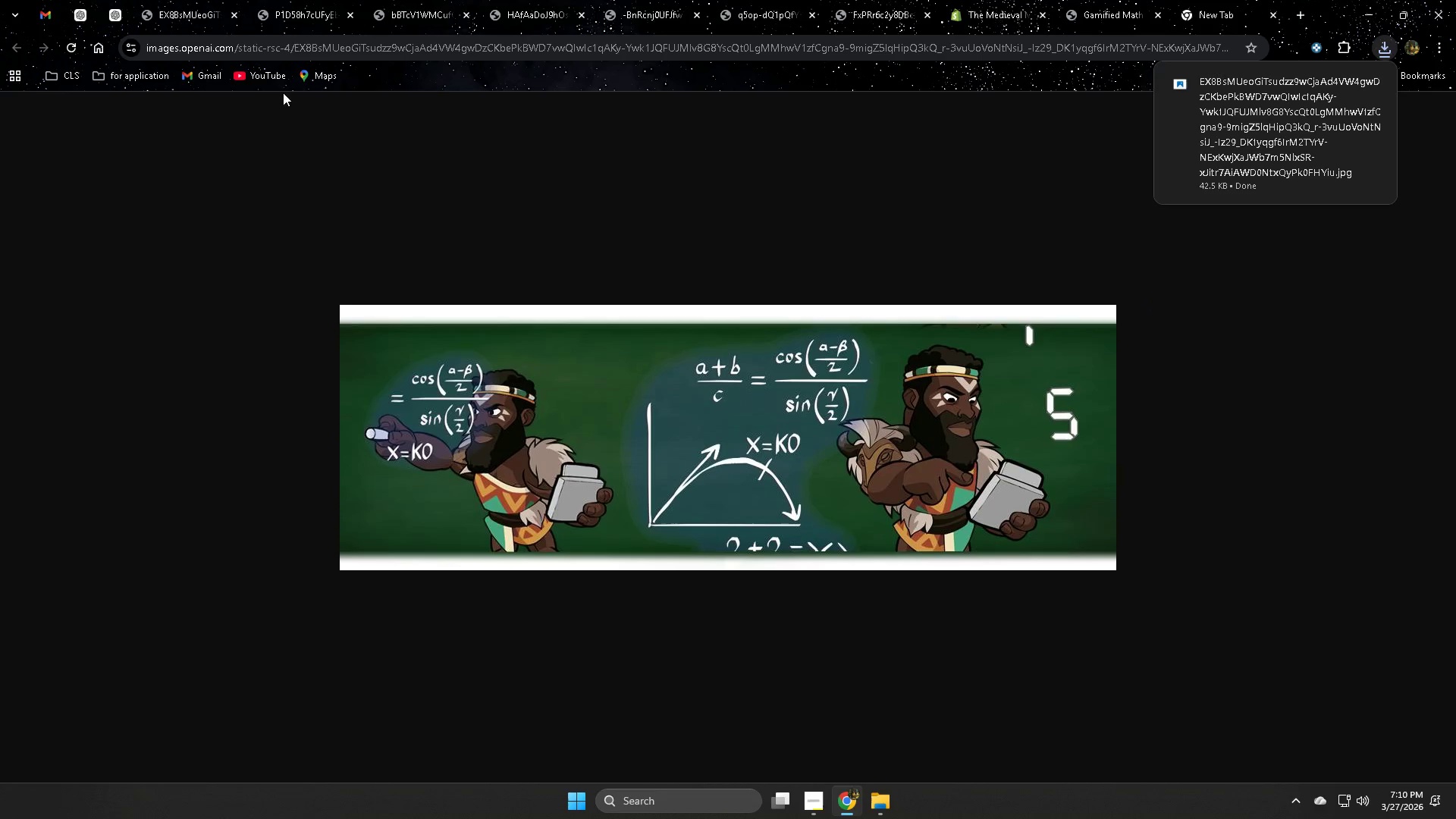 
left_click([289, 13])
 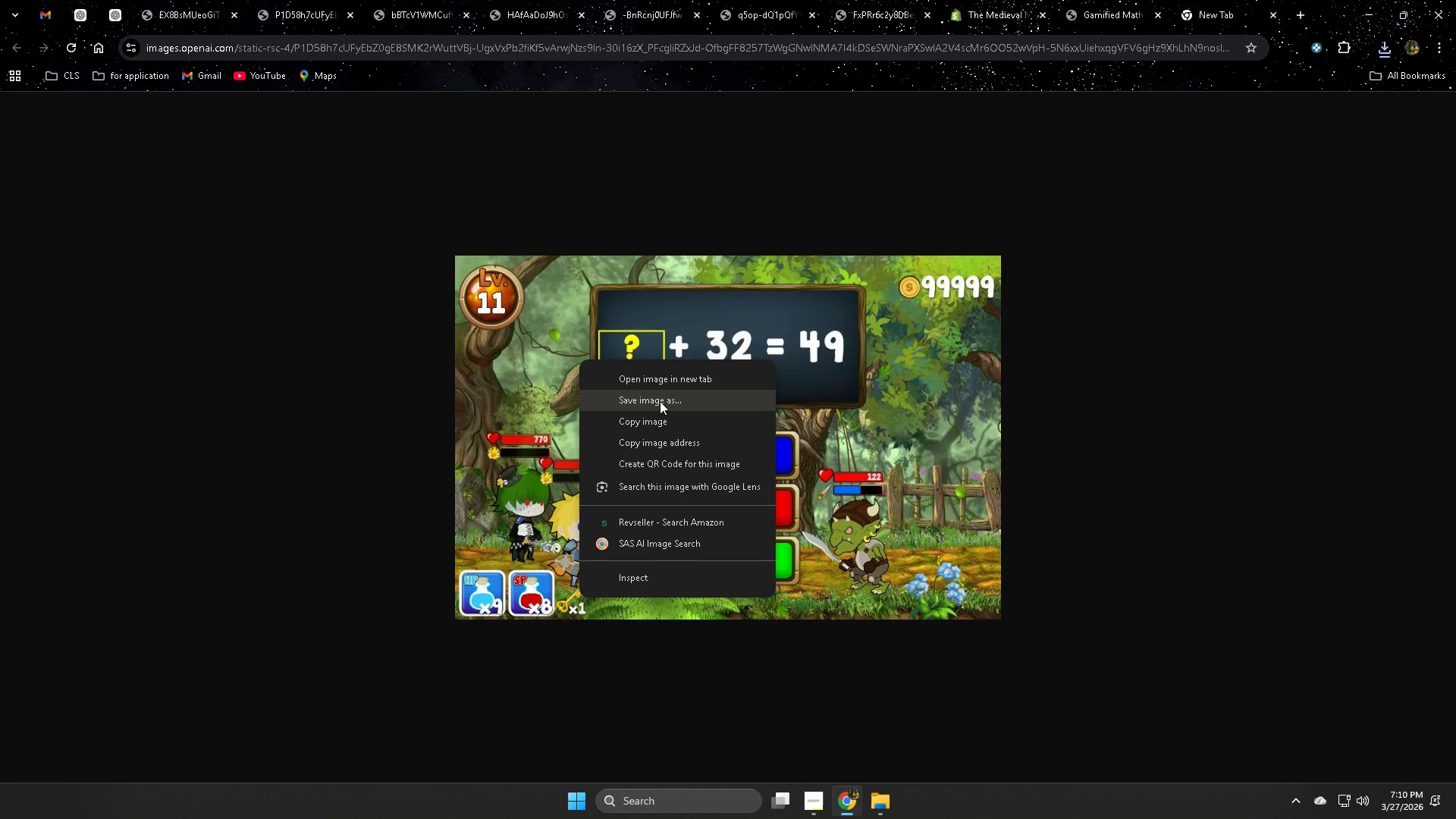 
left_click([661, 400])
 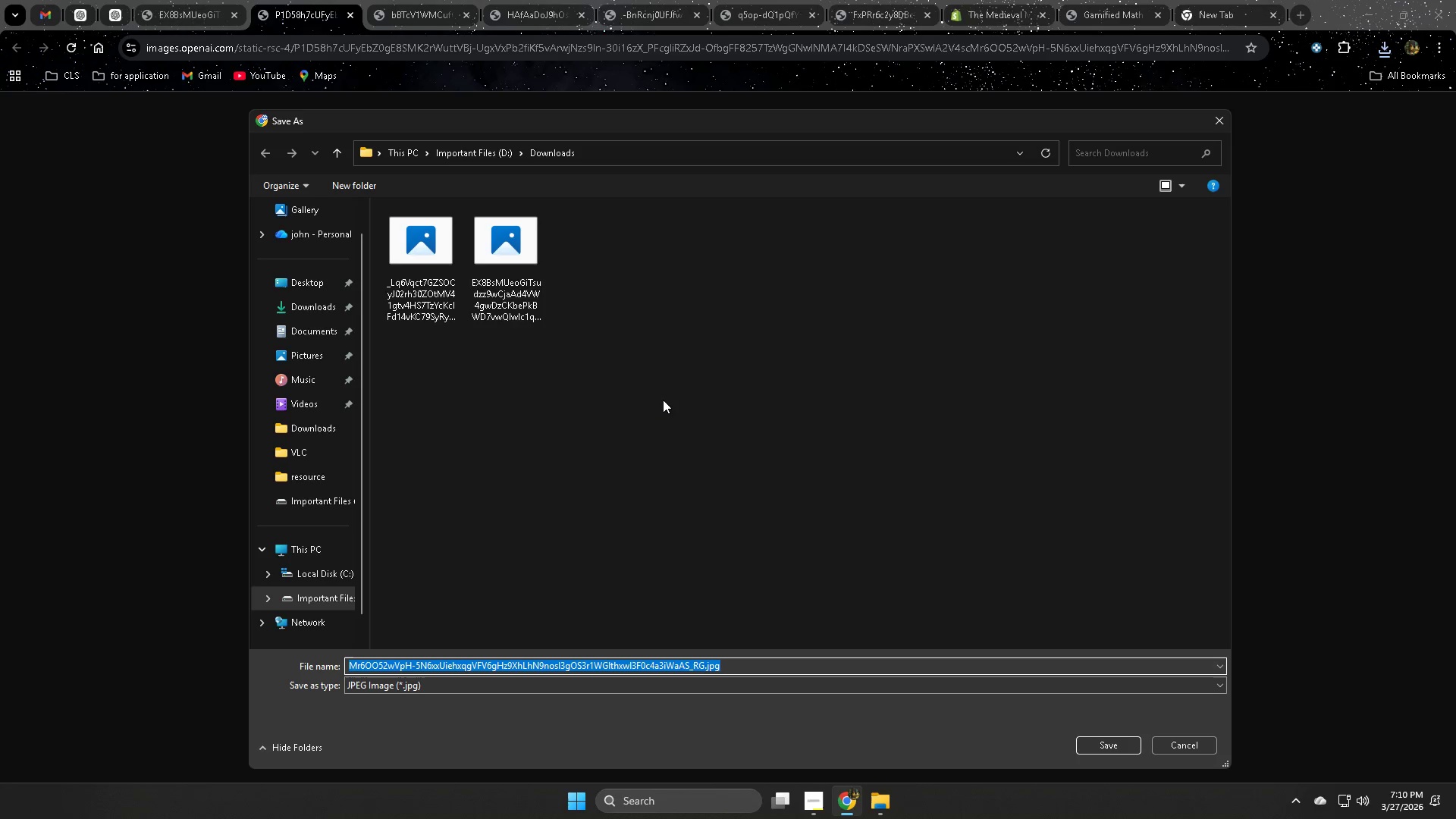 
key(Enter)
 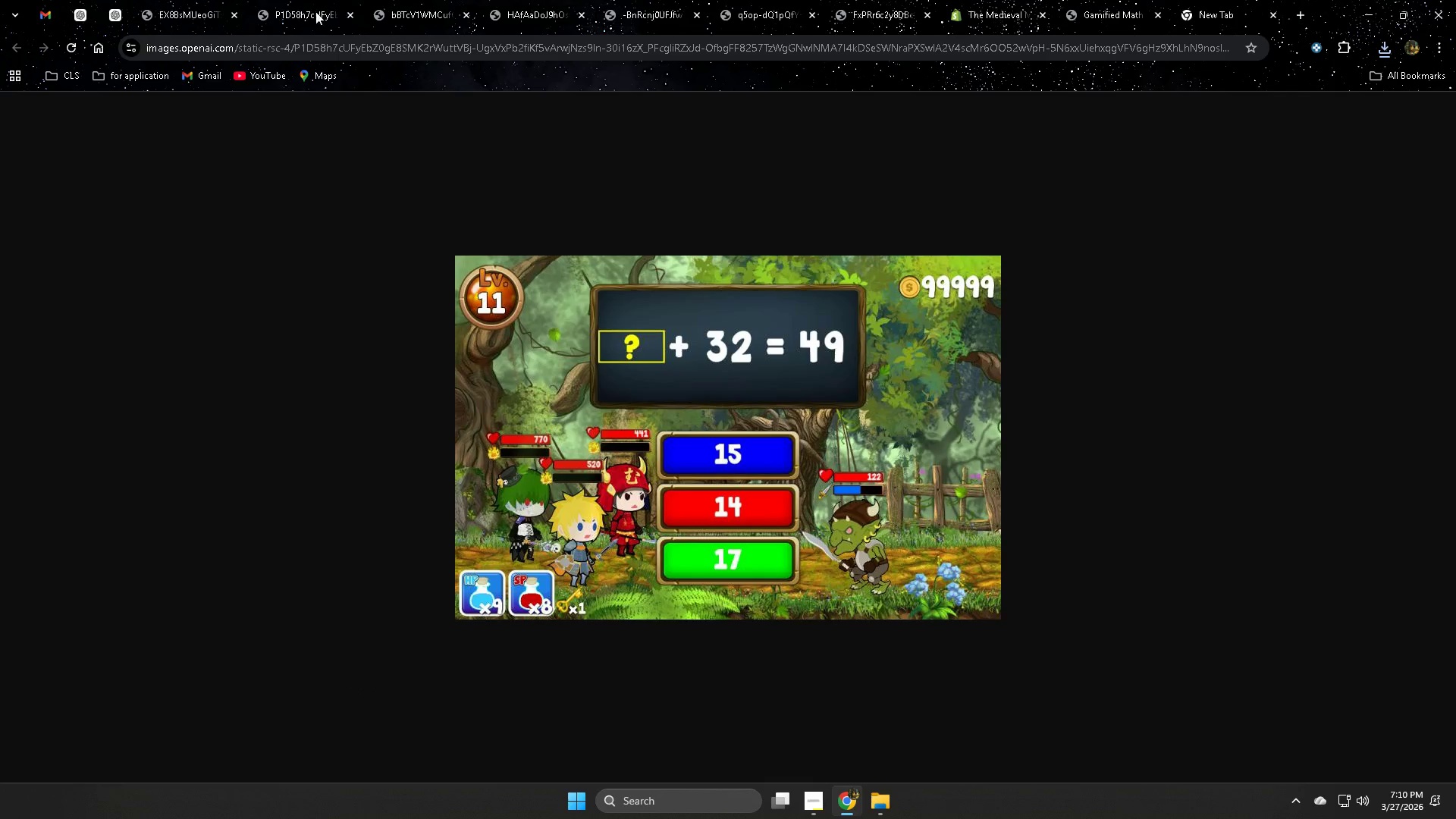 
left_click([415, 14])
 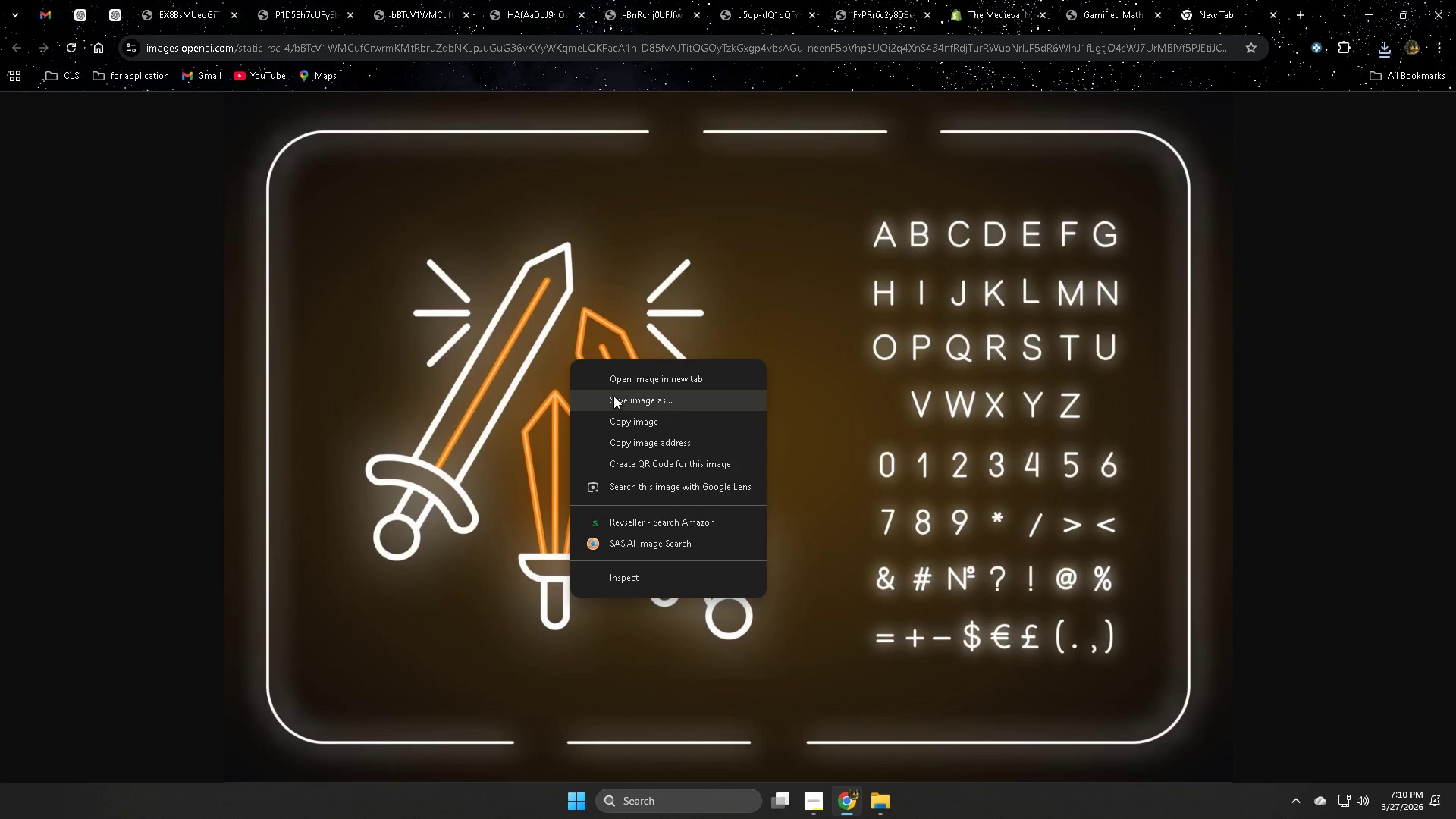 
left_click([613, 396])
 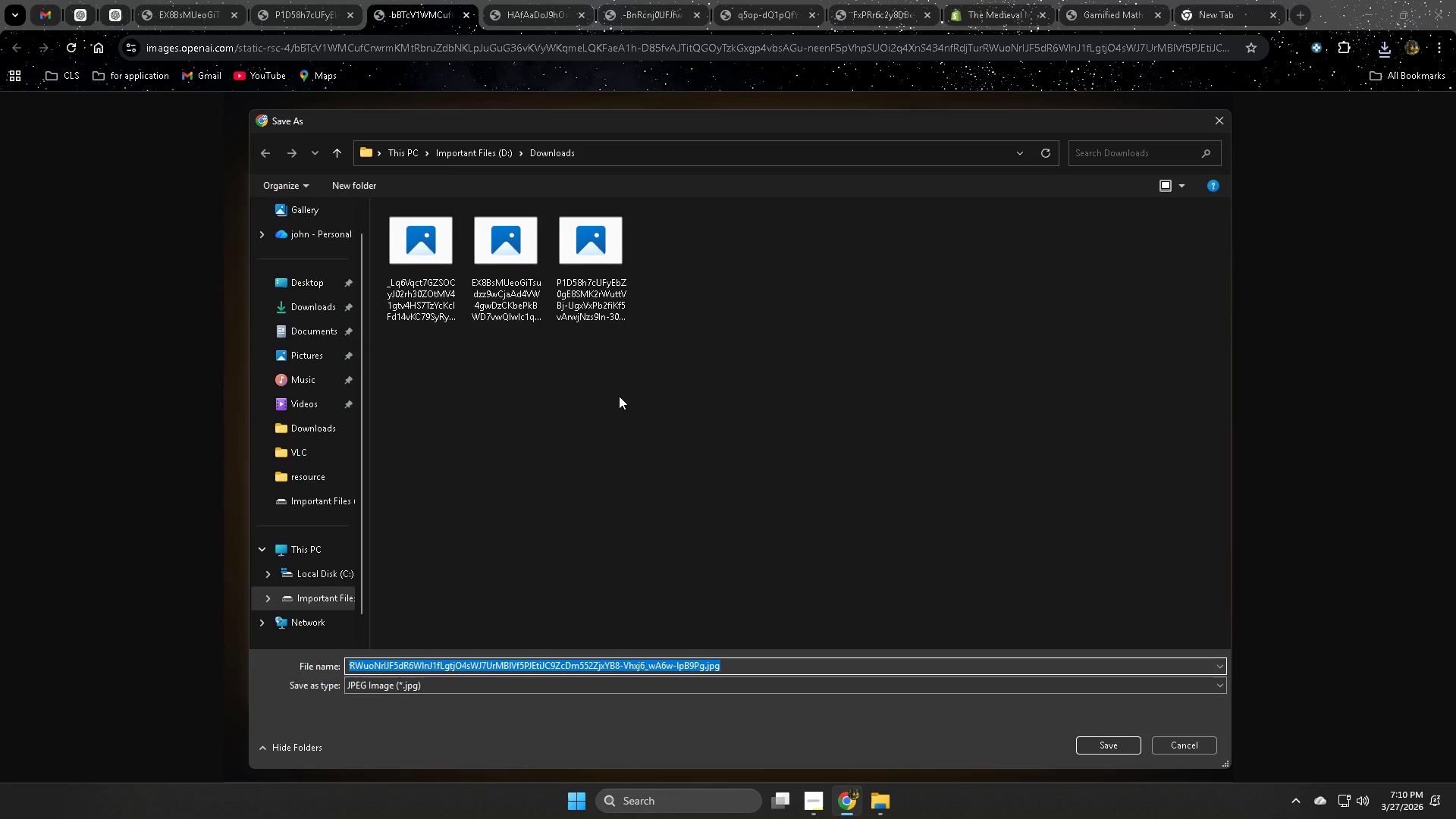 
key(Enter)
 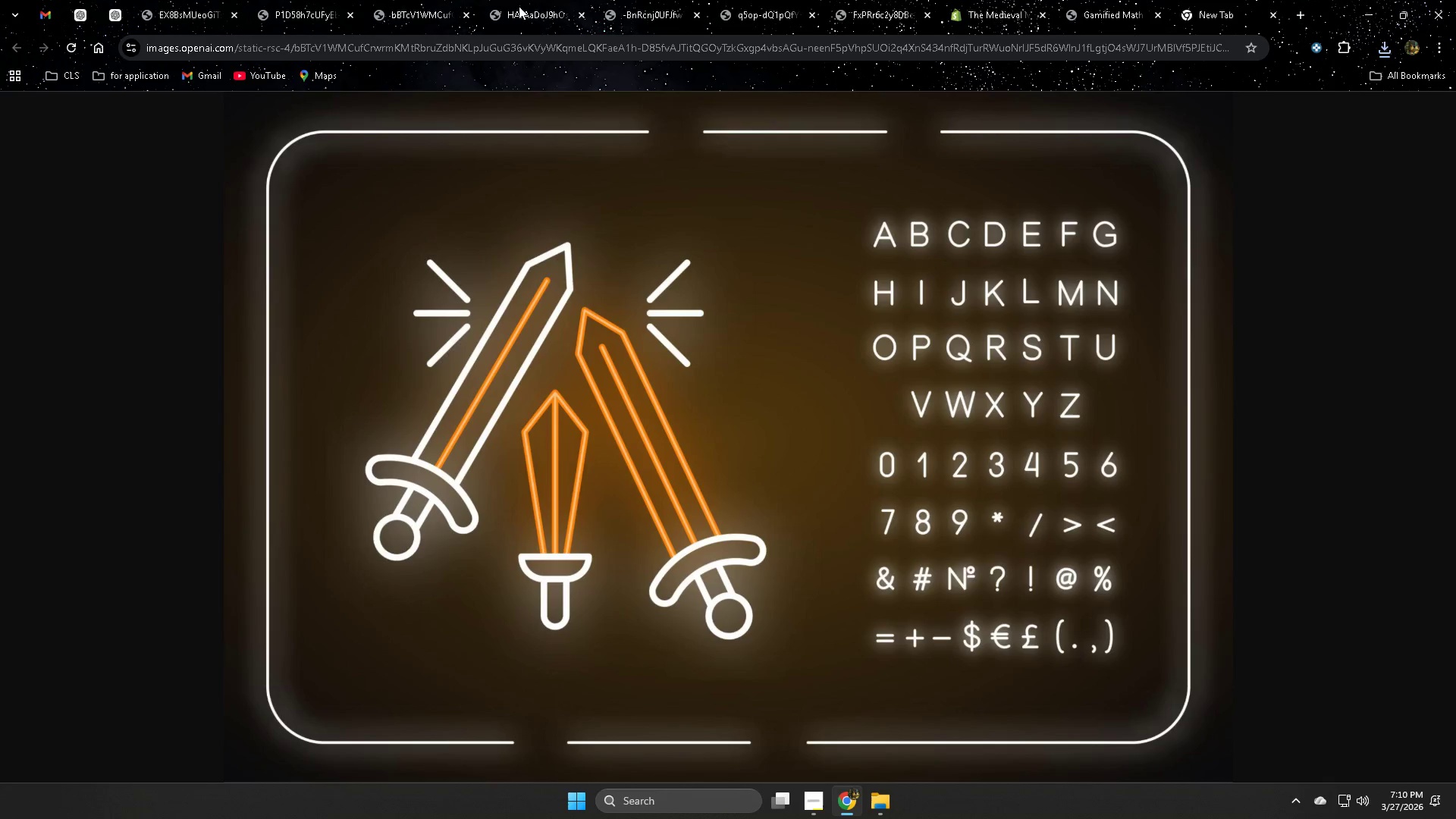 
double_click([517, 0])
 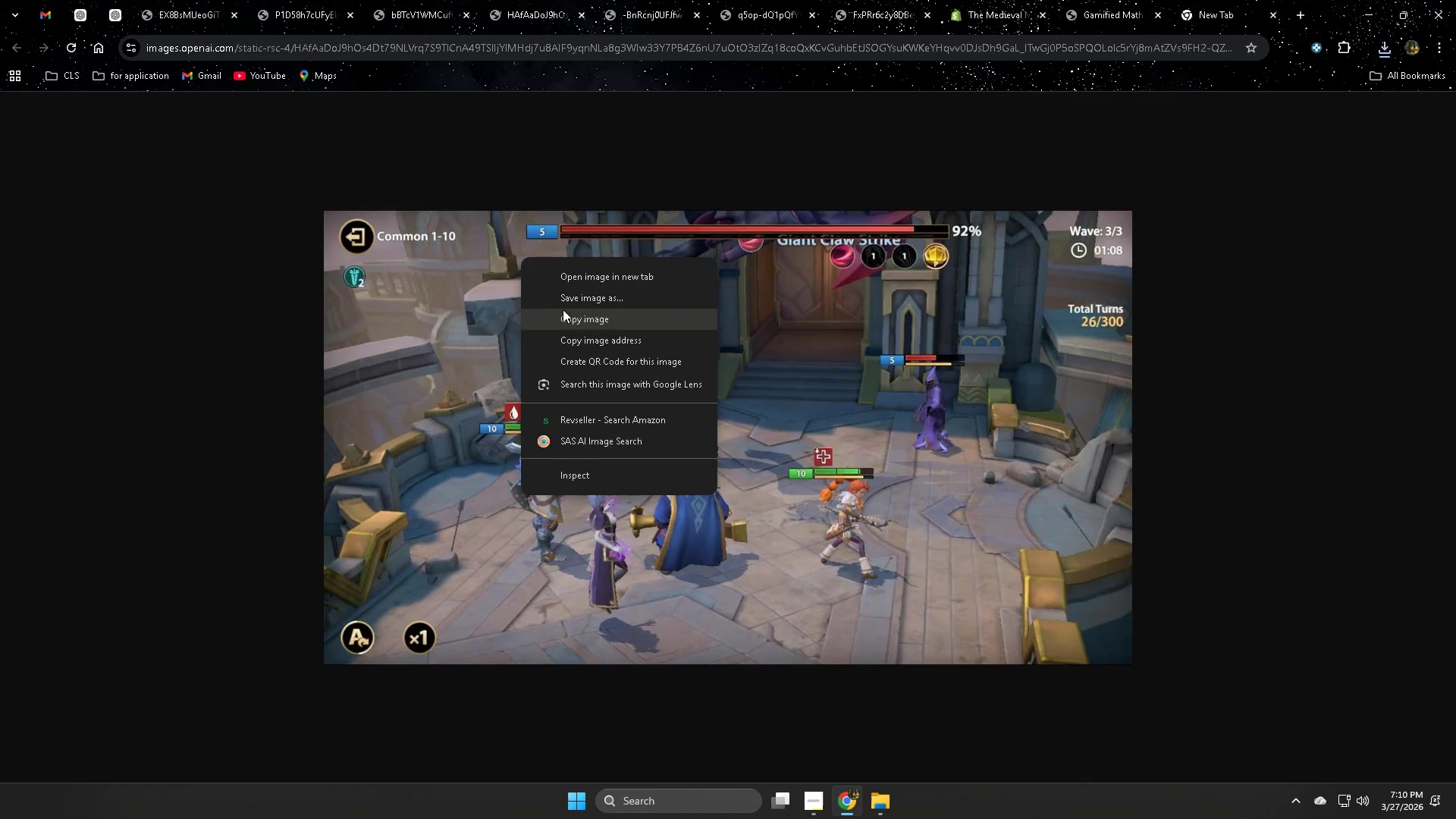 
left_click([572, 300])
 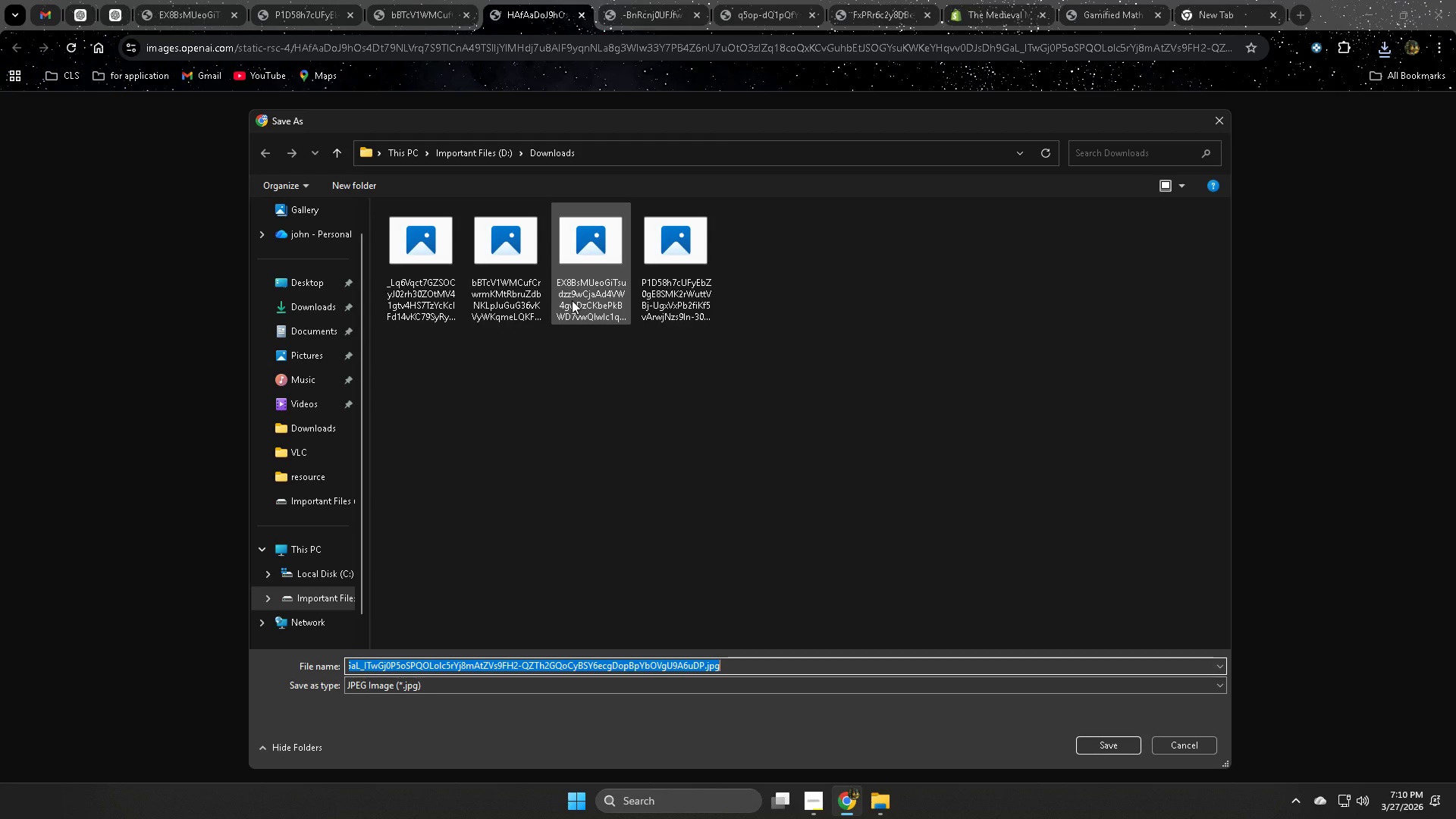 
key(Enter)
 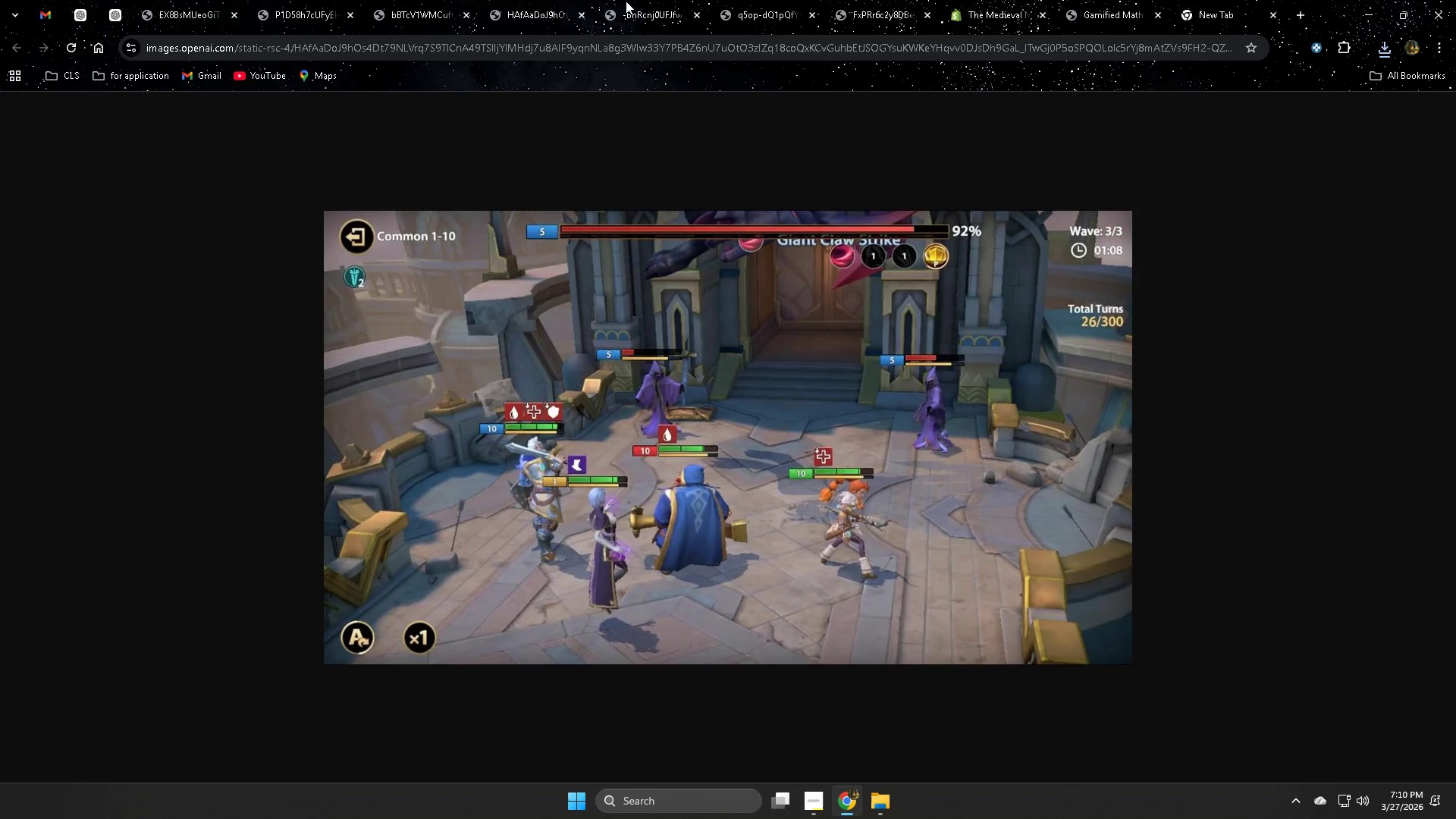 
left_click([640, 1])
 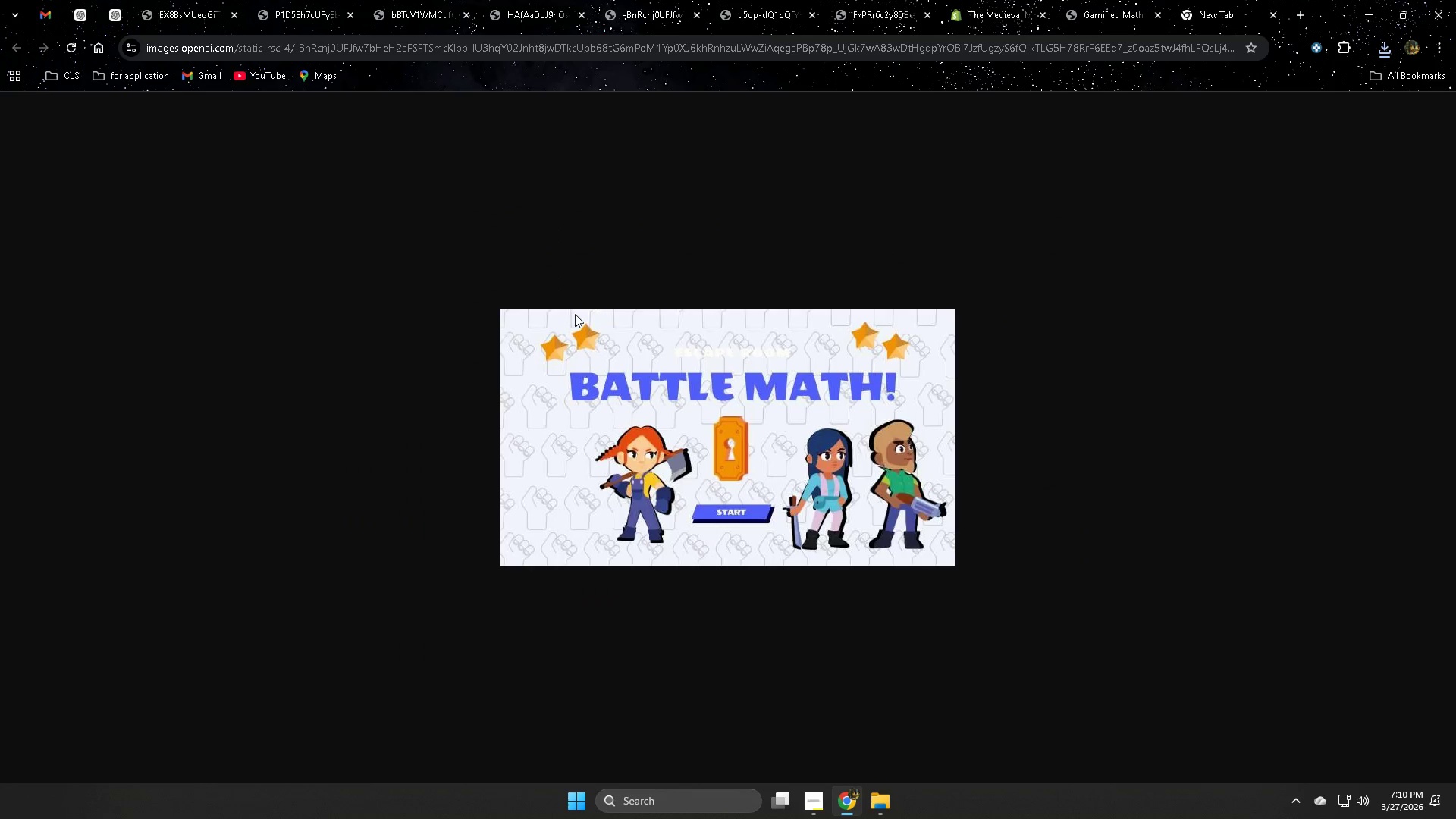 
right_click([557, 359])
 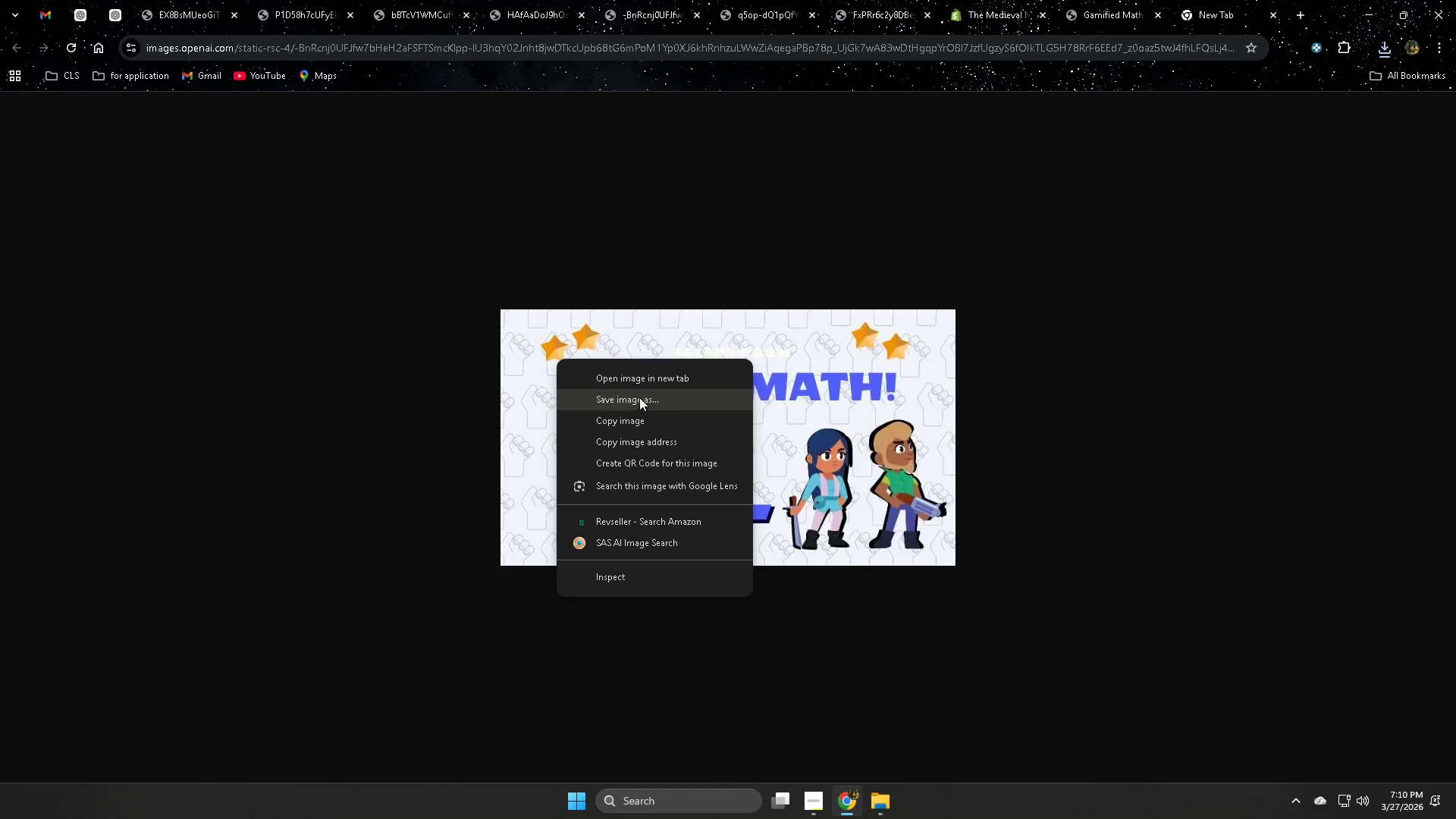 
left_click([639, 397])
 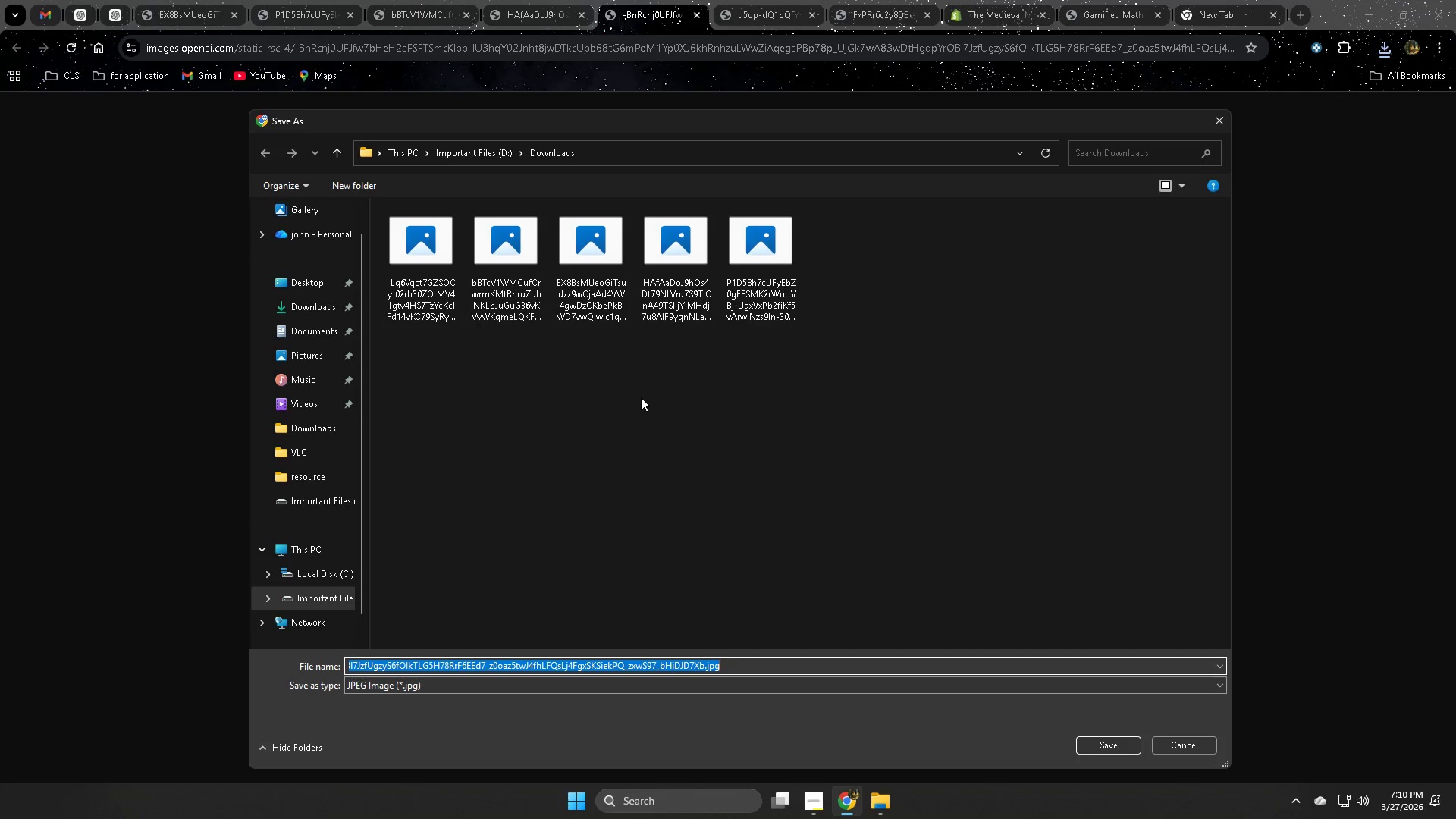 
key(Enter)
 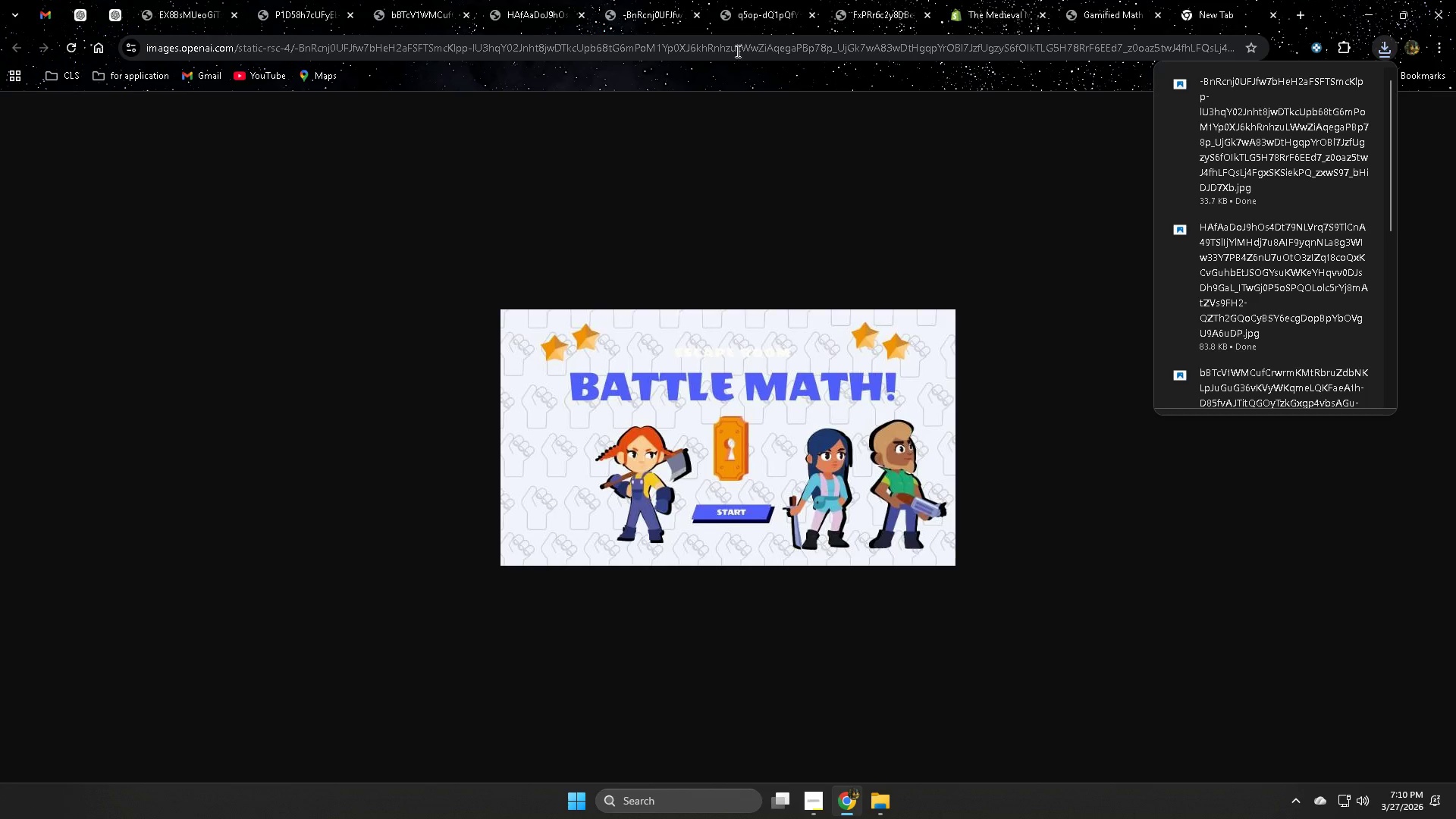 
left_click([739, 13])
 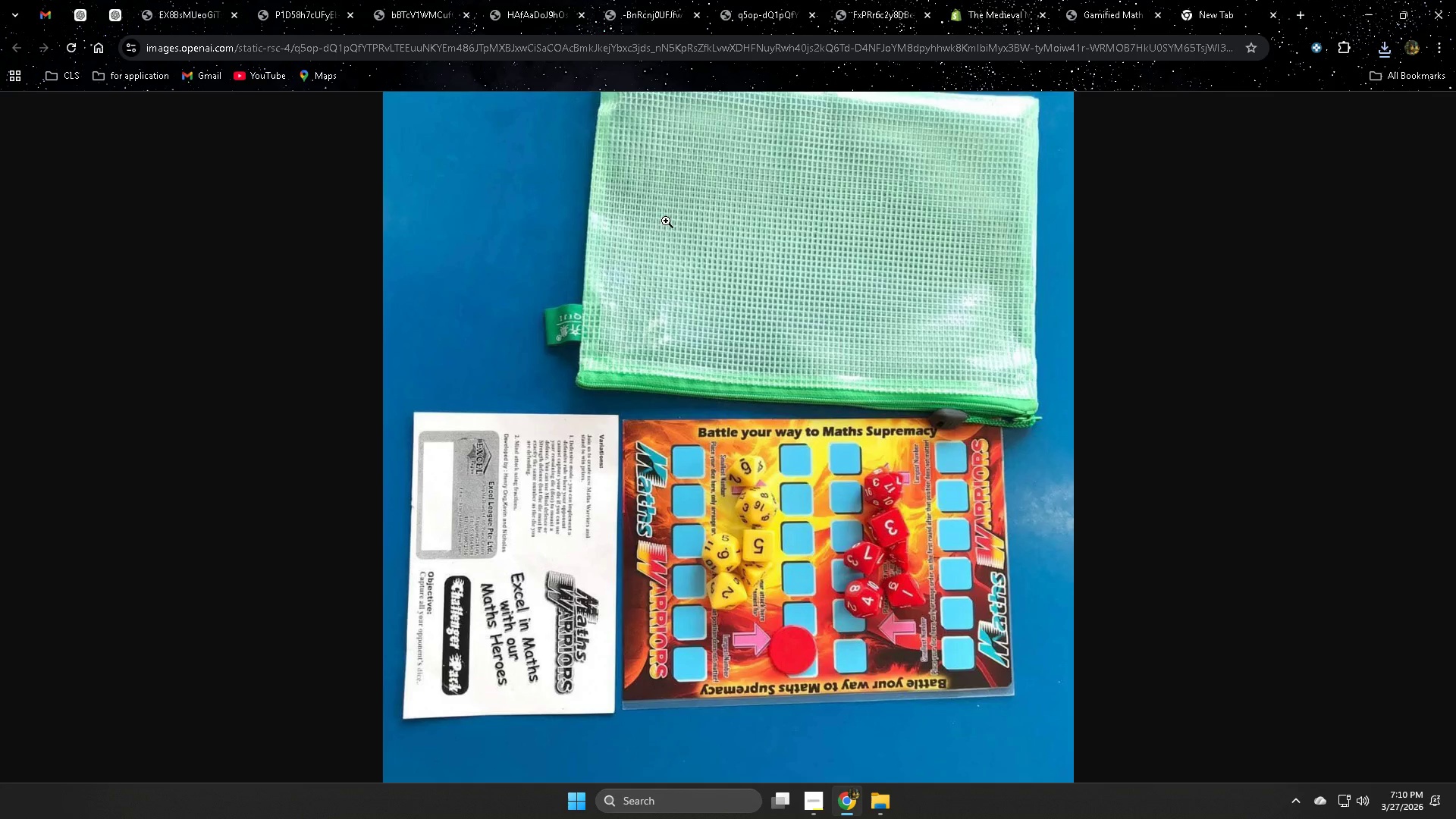 
right_click([533, 267])
 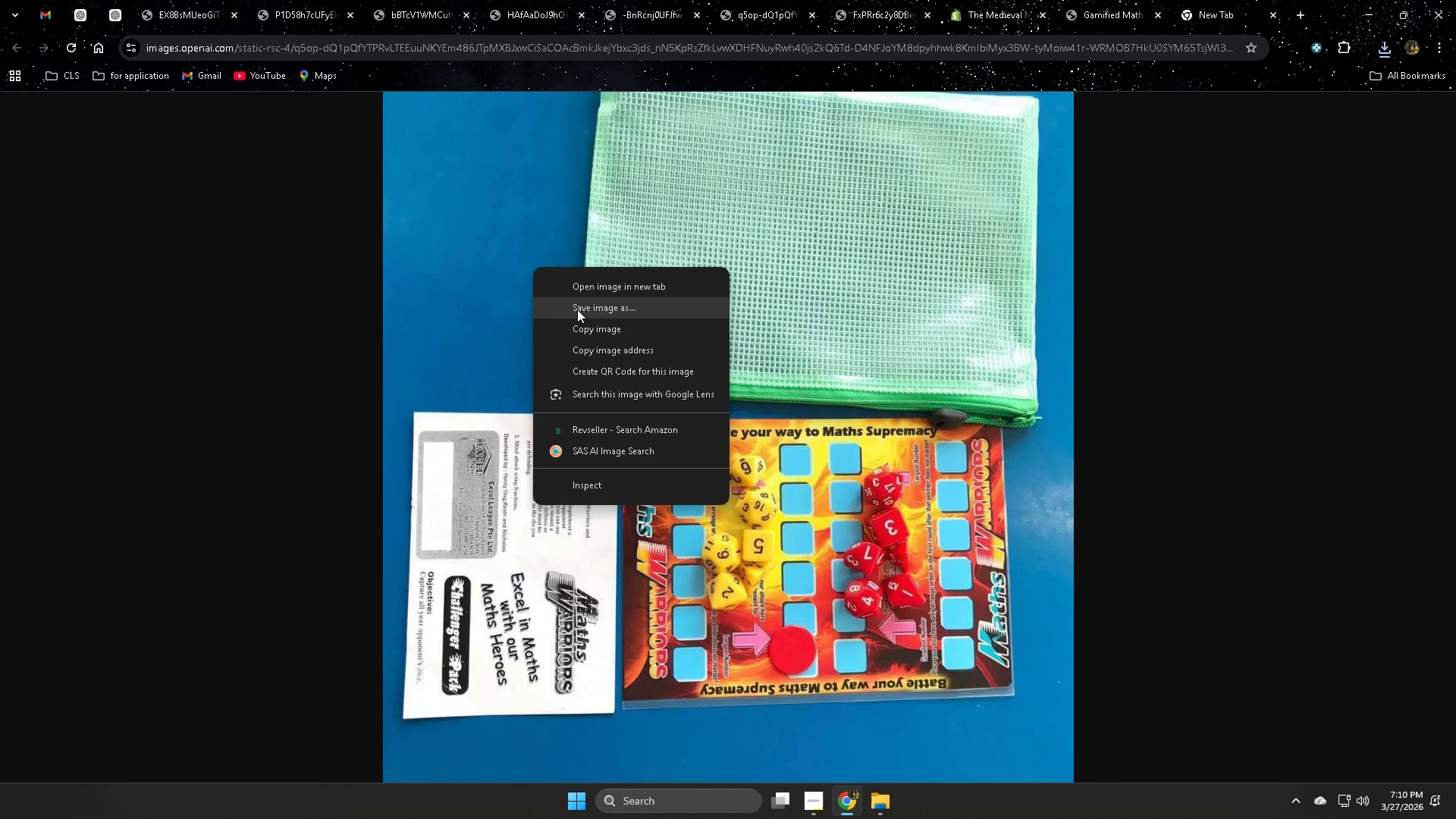 
left_click([577, 309])
 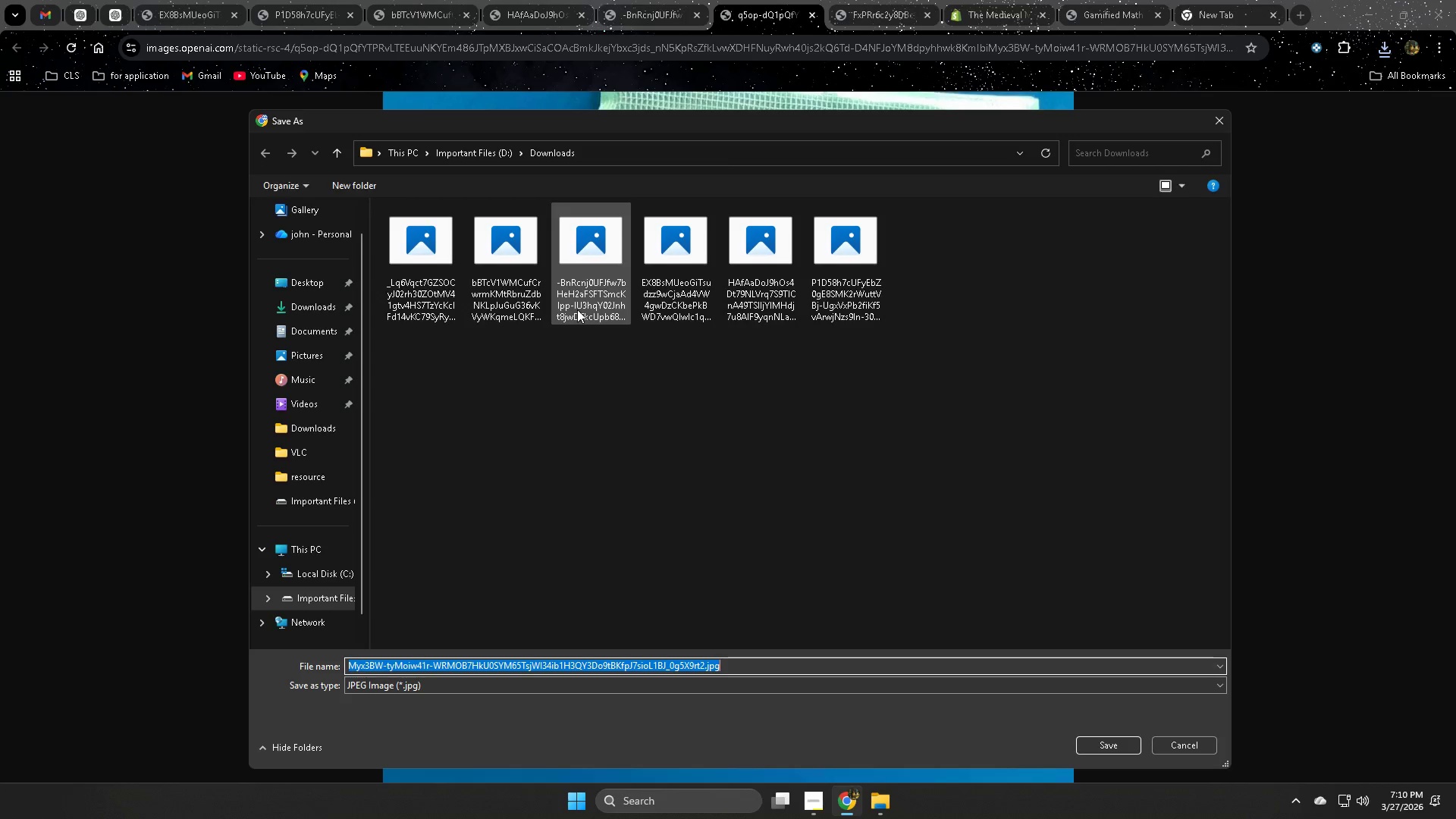 
key(Enter)
 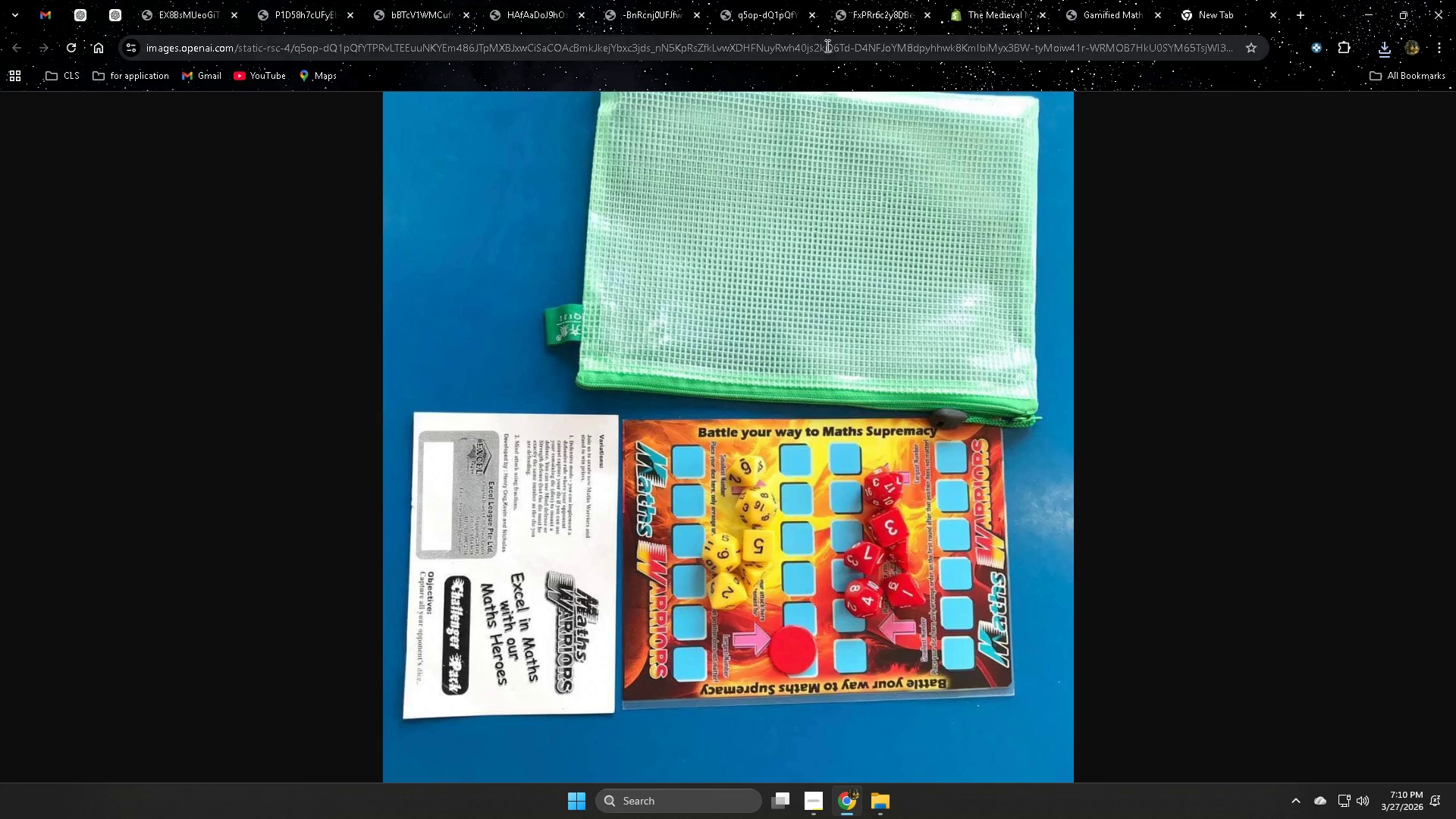 
left_click([786, 18])
 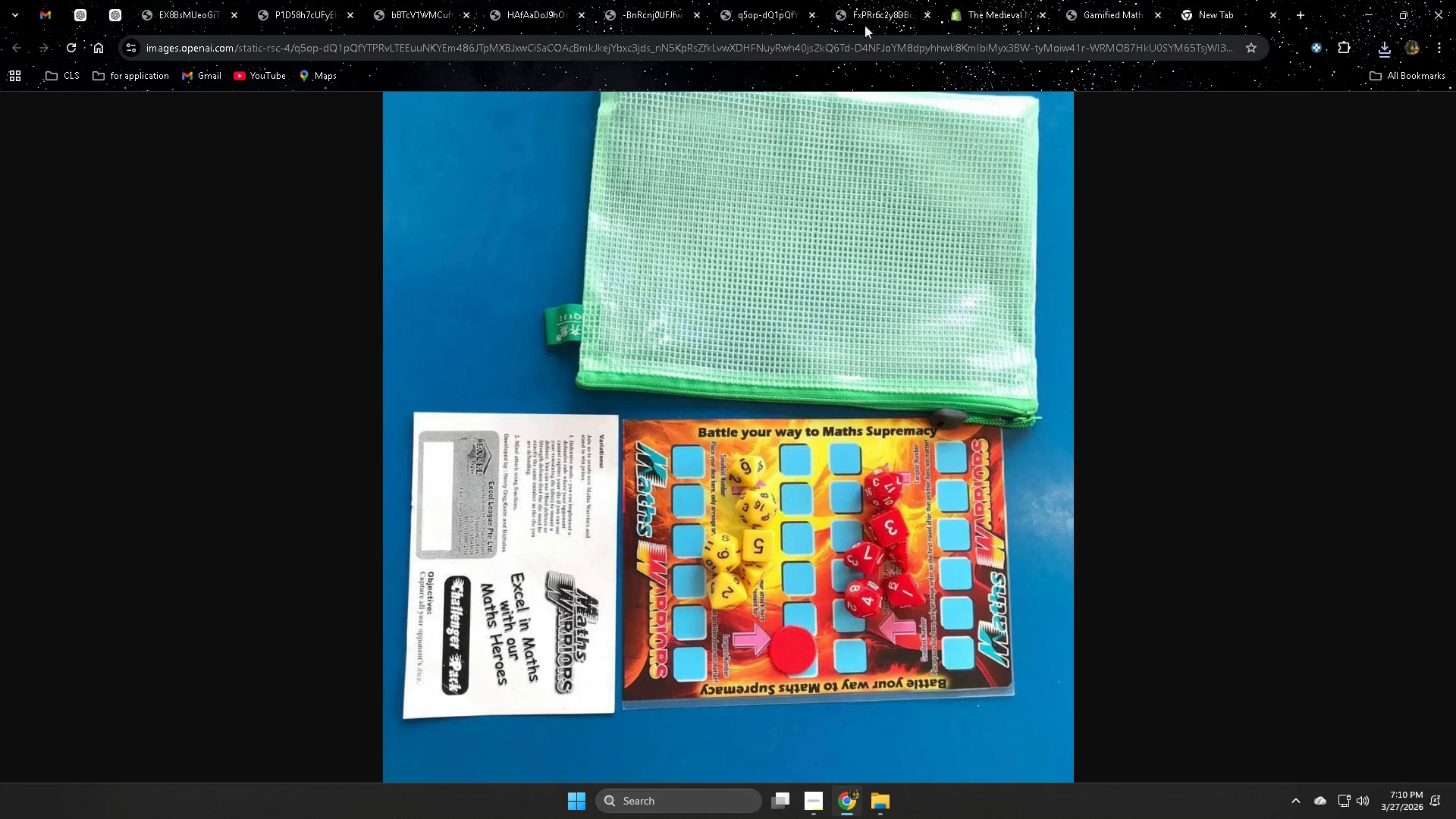 
left_click([889, 8])
 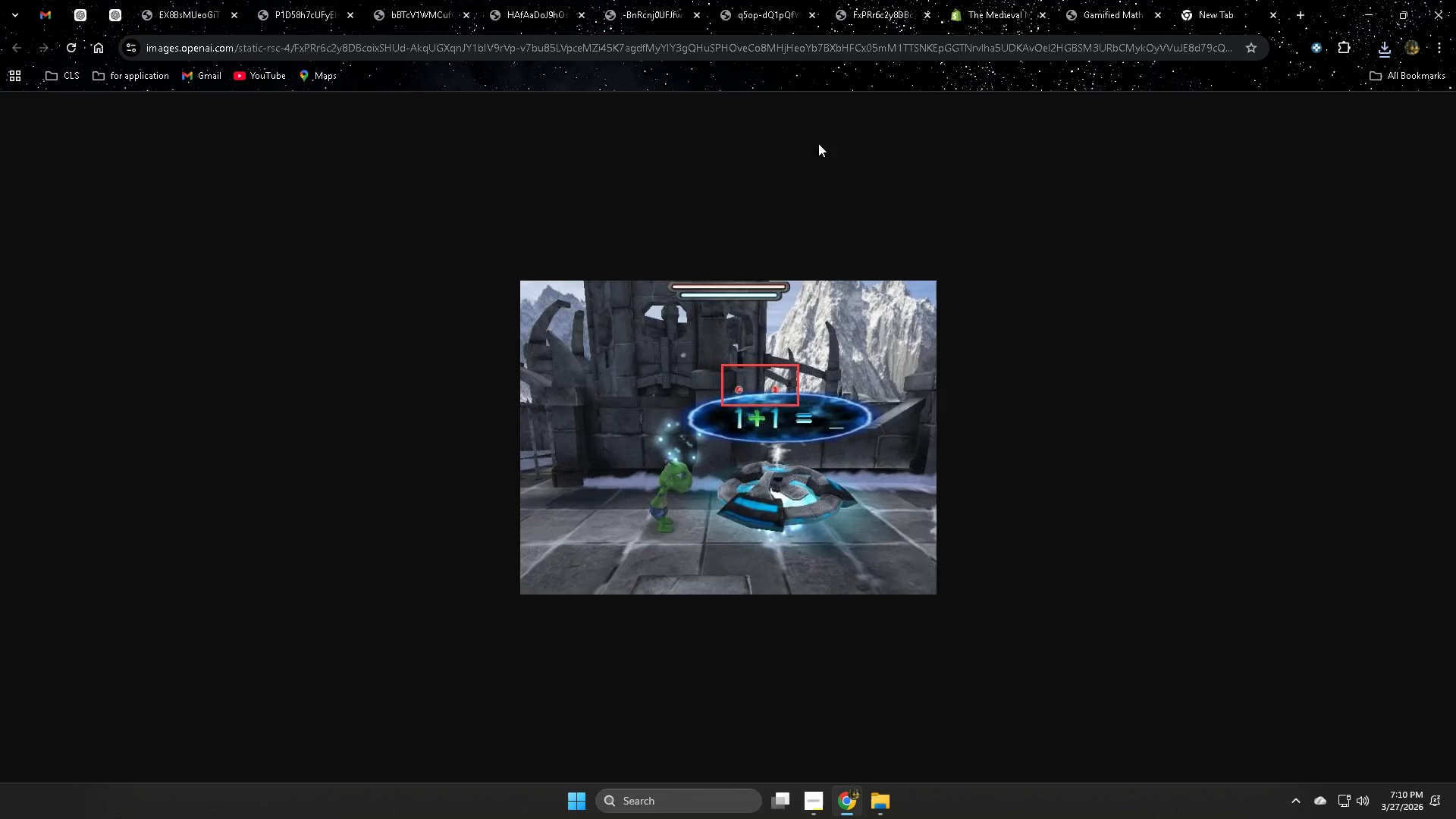 
key(Control+W)
 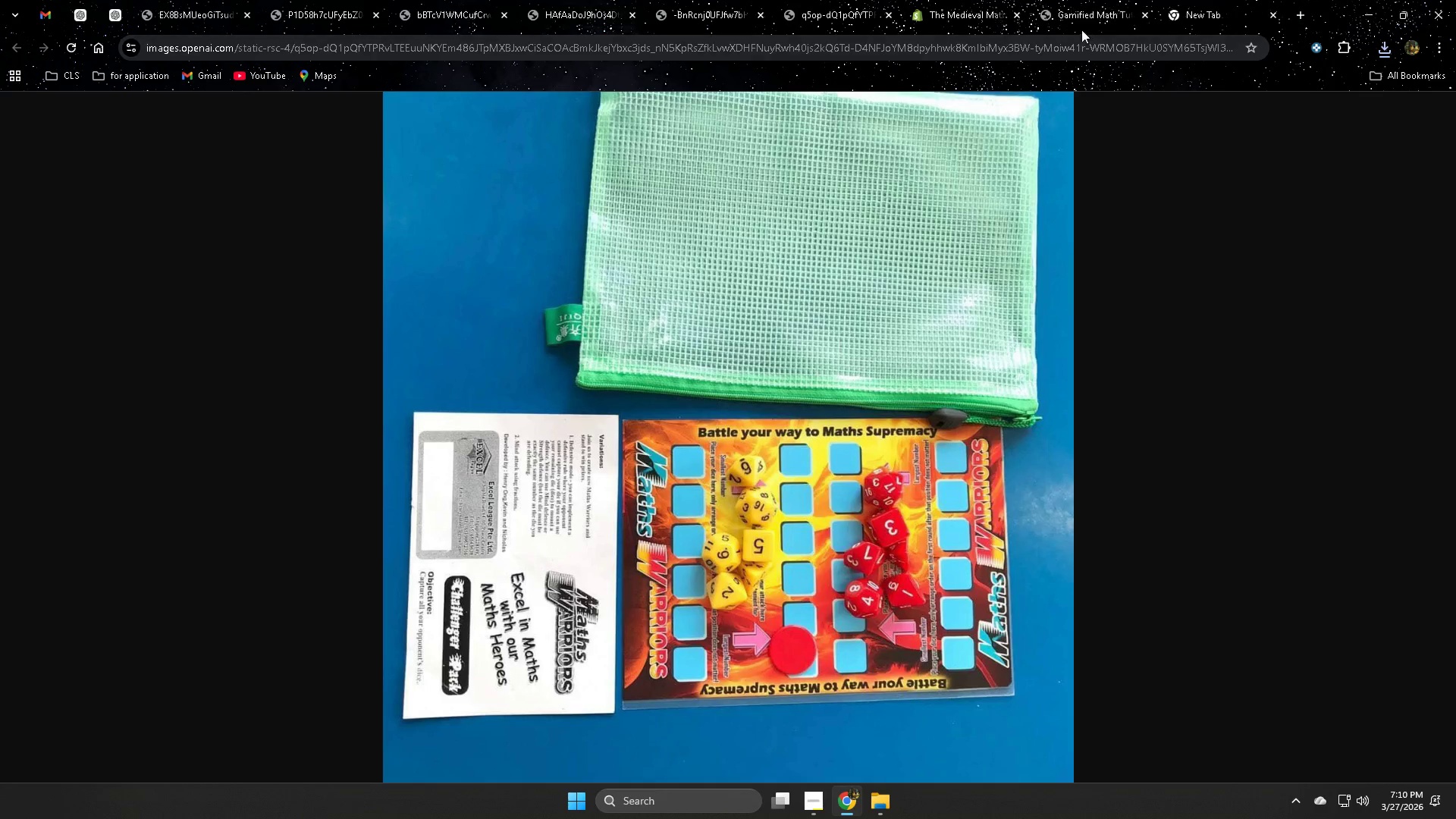 
left_click([981, 10])
 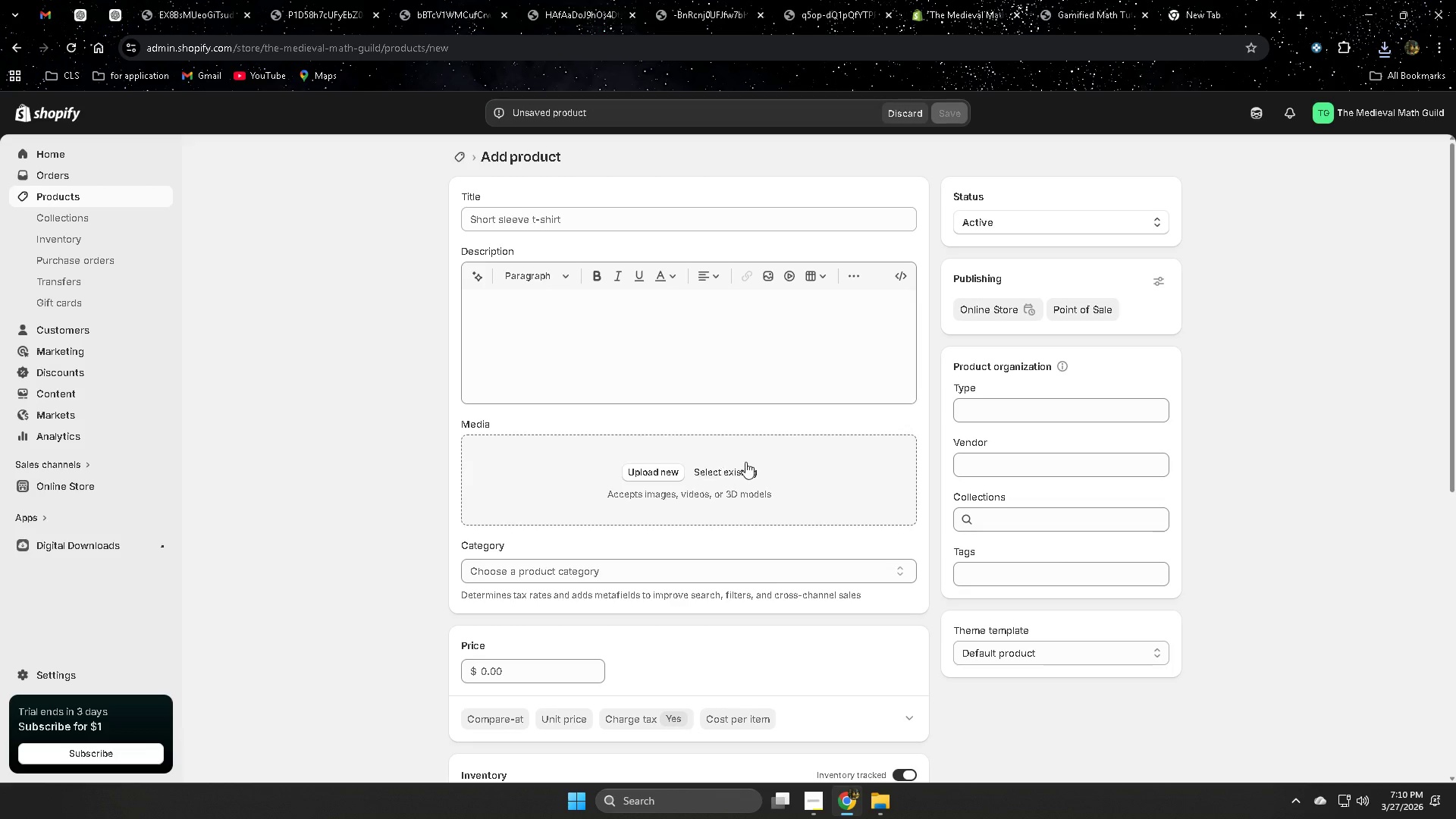 
left_click([745, 462])
 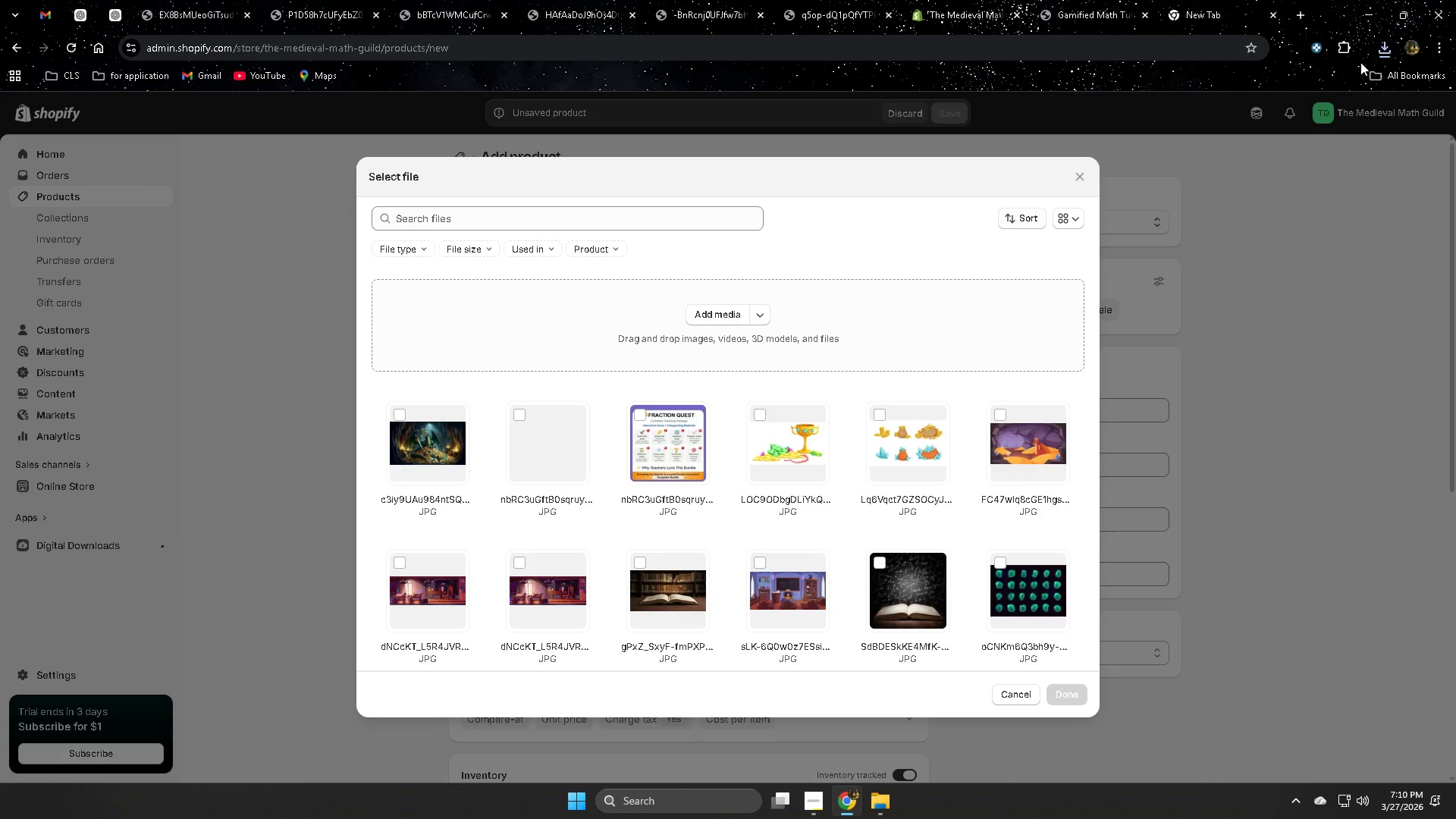 
left_click([1378, 47])
 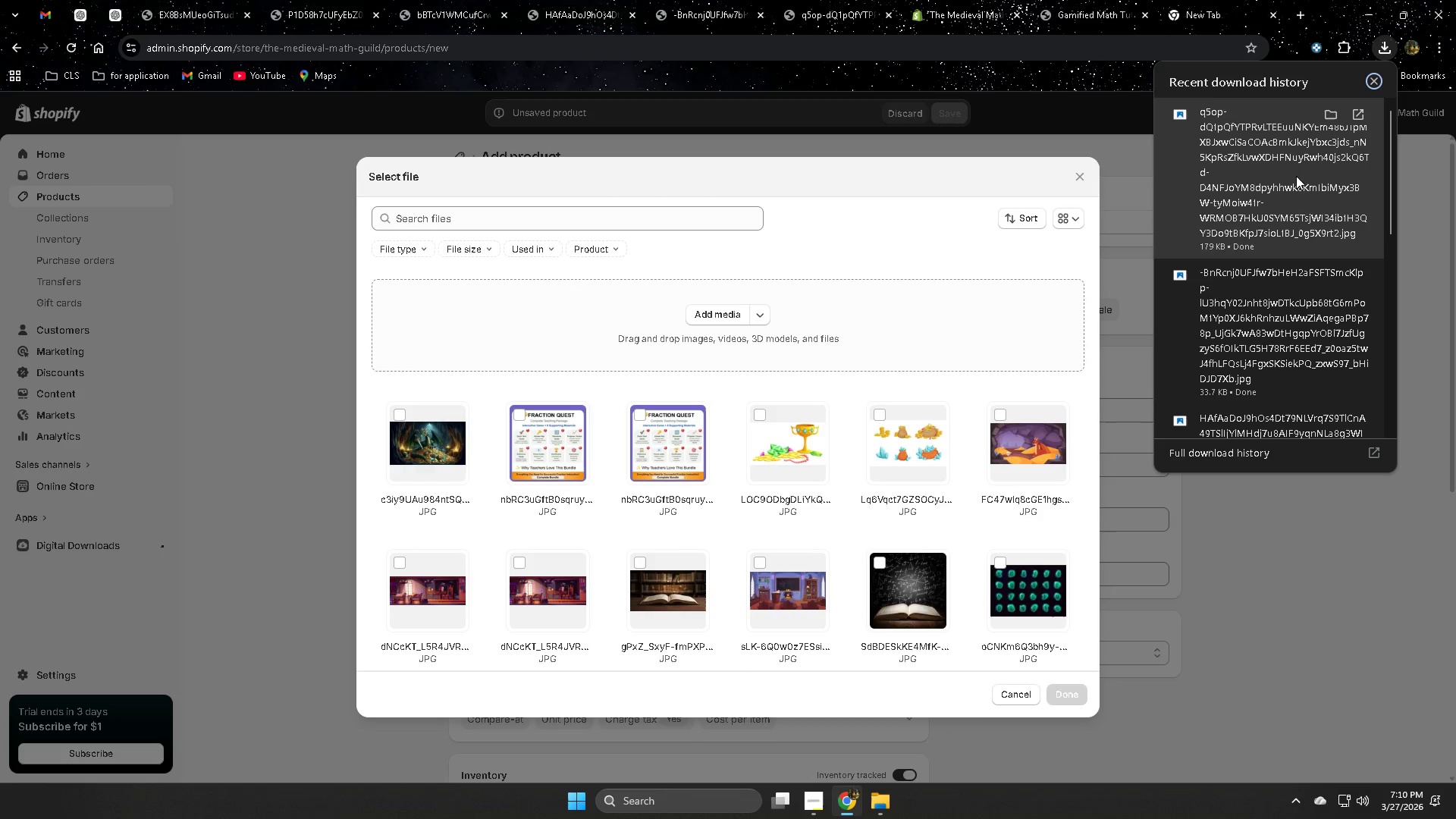 
left_click_drag(start_coordinate=[1260, 153], to_coordinate=[625, 469])
 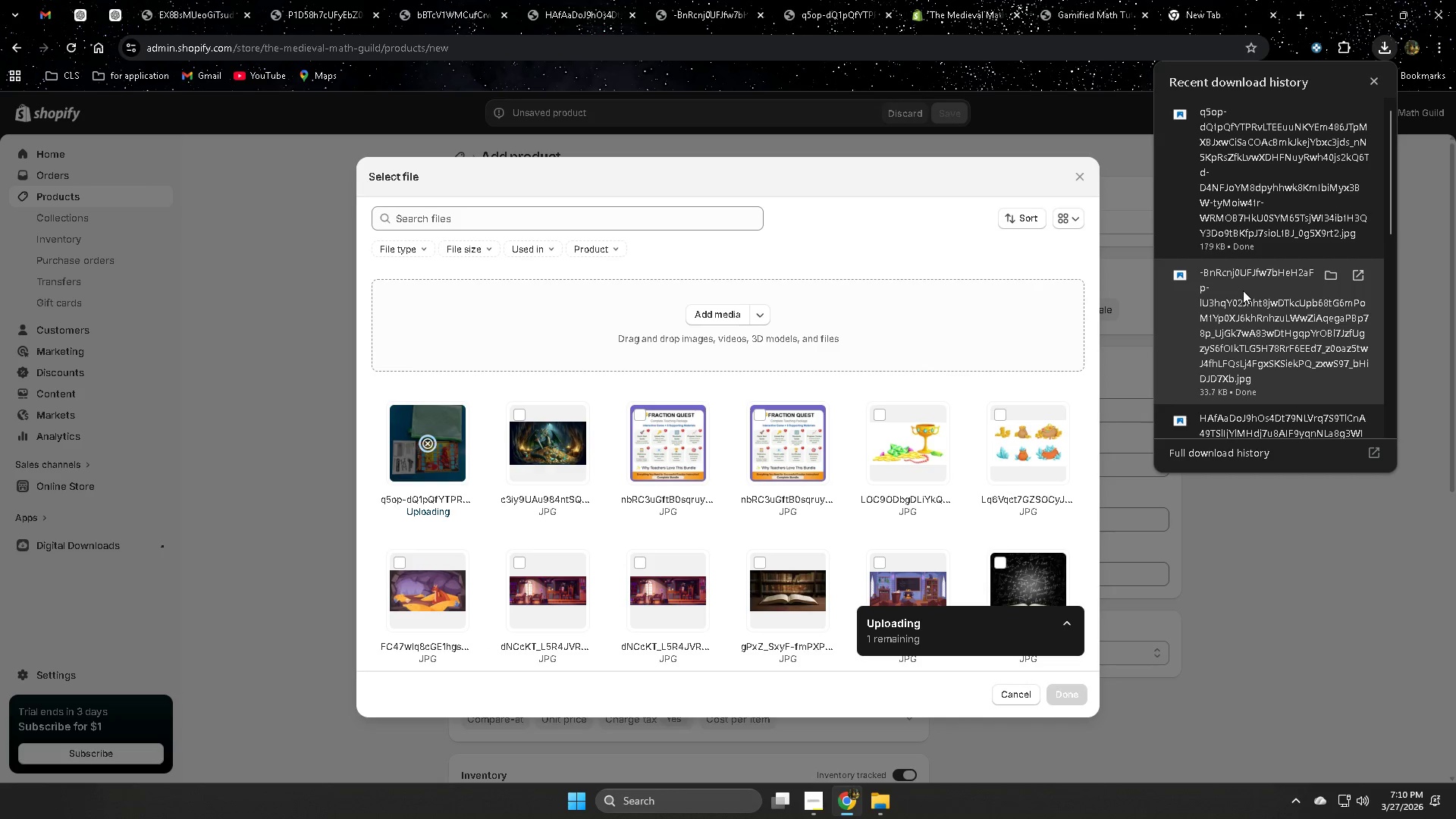 
left_click_drag(start_coordinate=[1243, 290], to_coordinate=[700, 463])
 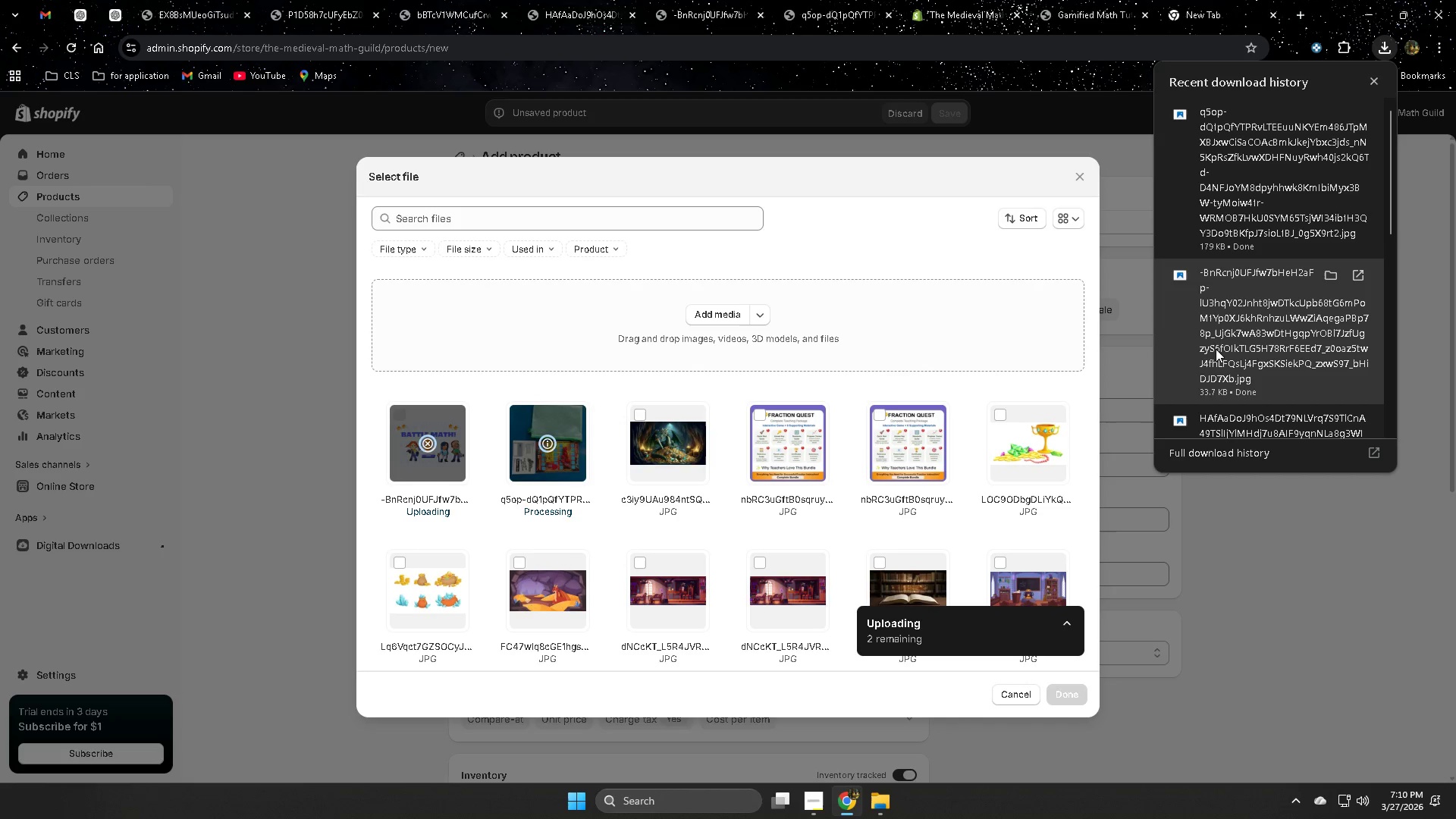 
scroll: coordinate [1218, 348], scroll_direction: down, amount: 1.0
 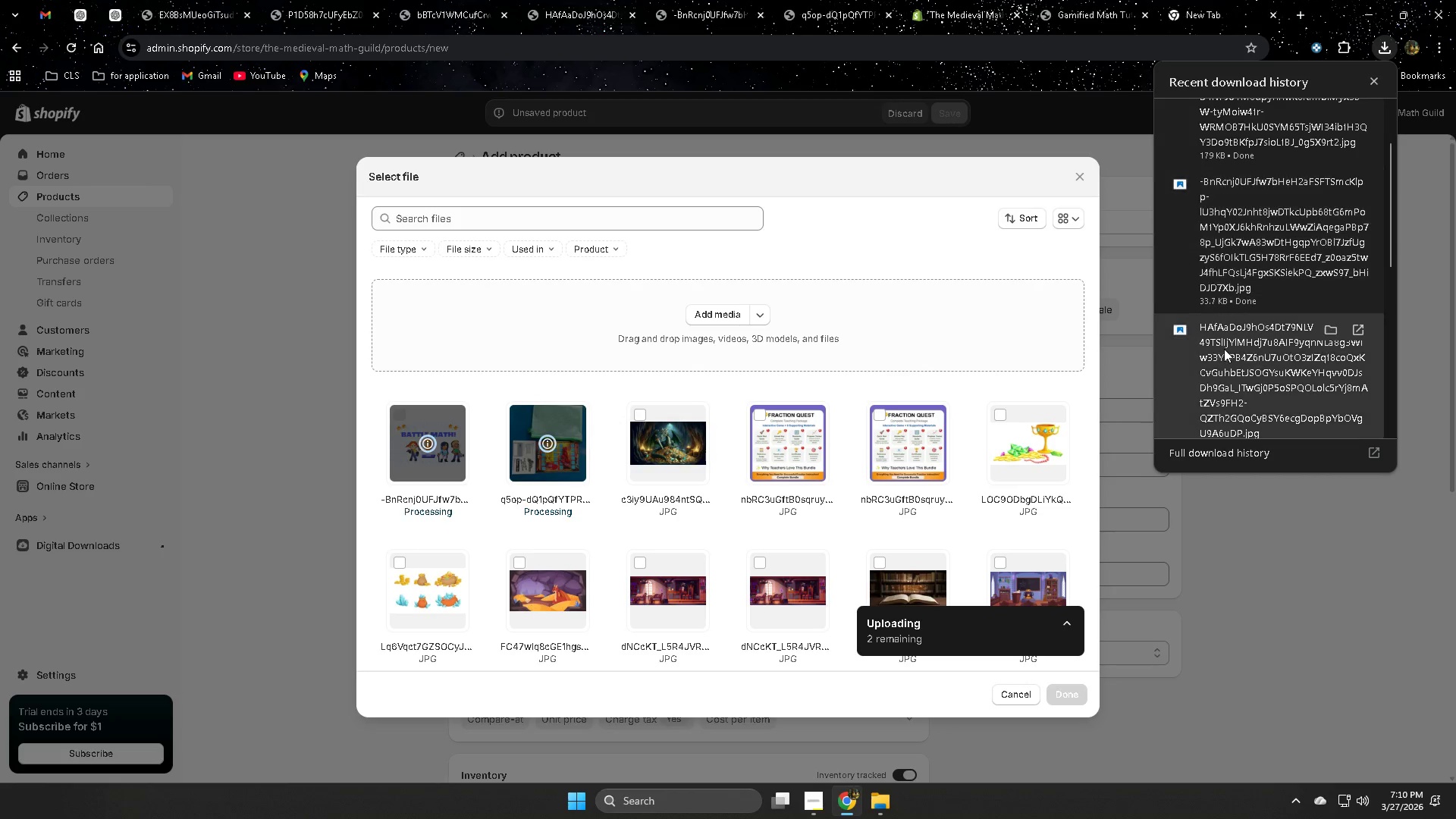 
left_click_drag(start_coordinate=[1224, 349], to_coordinate=[784, 449])
 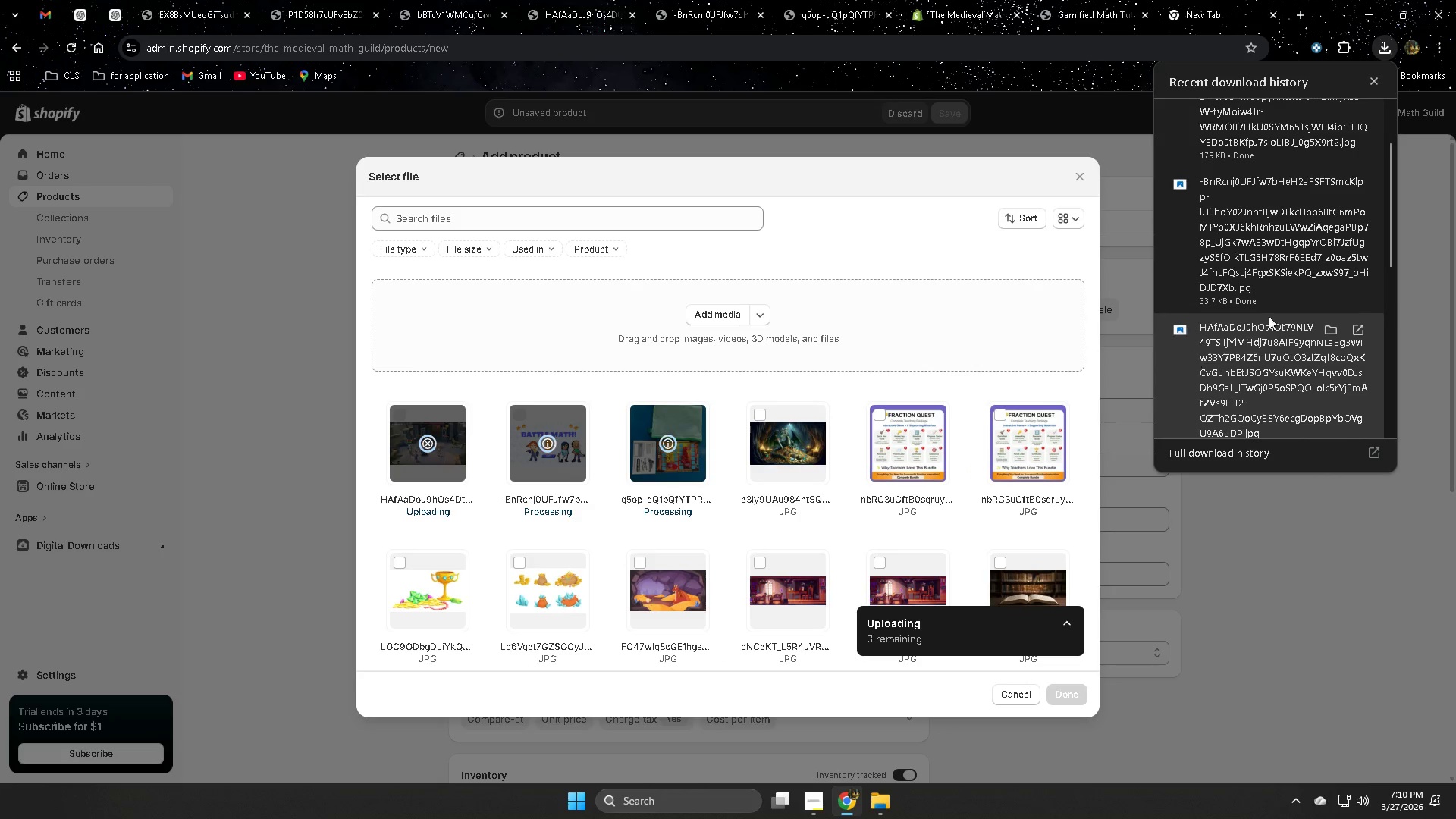 
scroll: coordinate [1279, 308], scroll_direction: down, amount: 2.0
 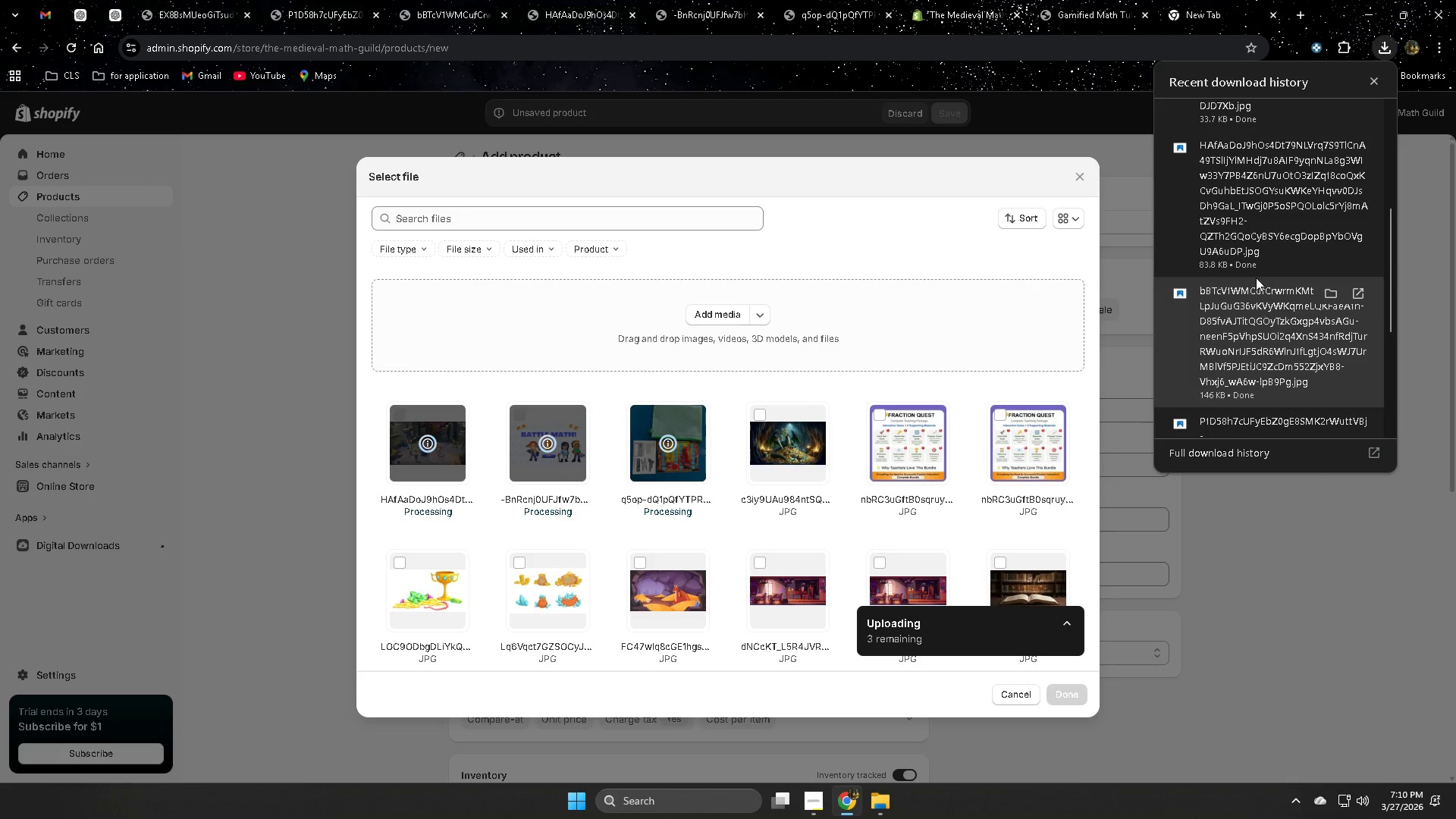 
left_click_drag(start_coordinate=[1247, 322], to_coordinate=[776, 416])
 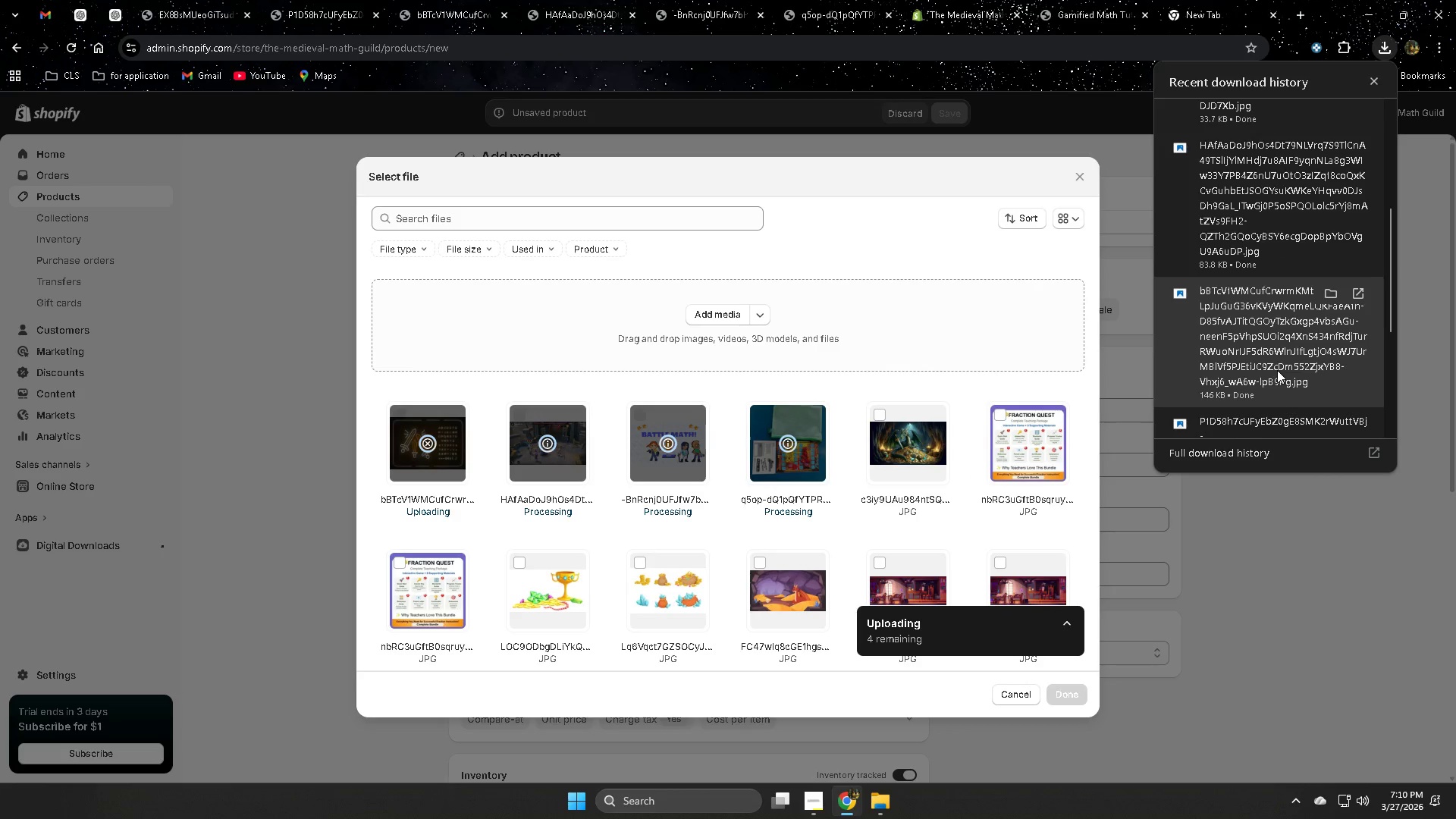 
left_click_drag(start_coordinate=[1265, 366], to_coordinate=[739, 434])
 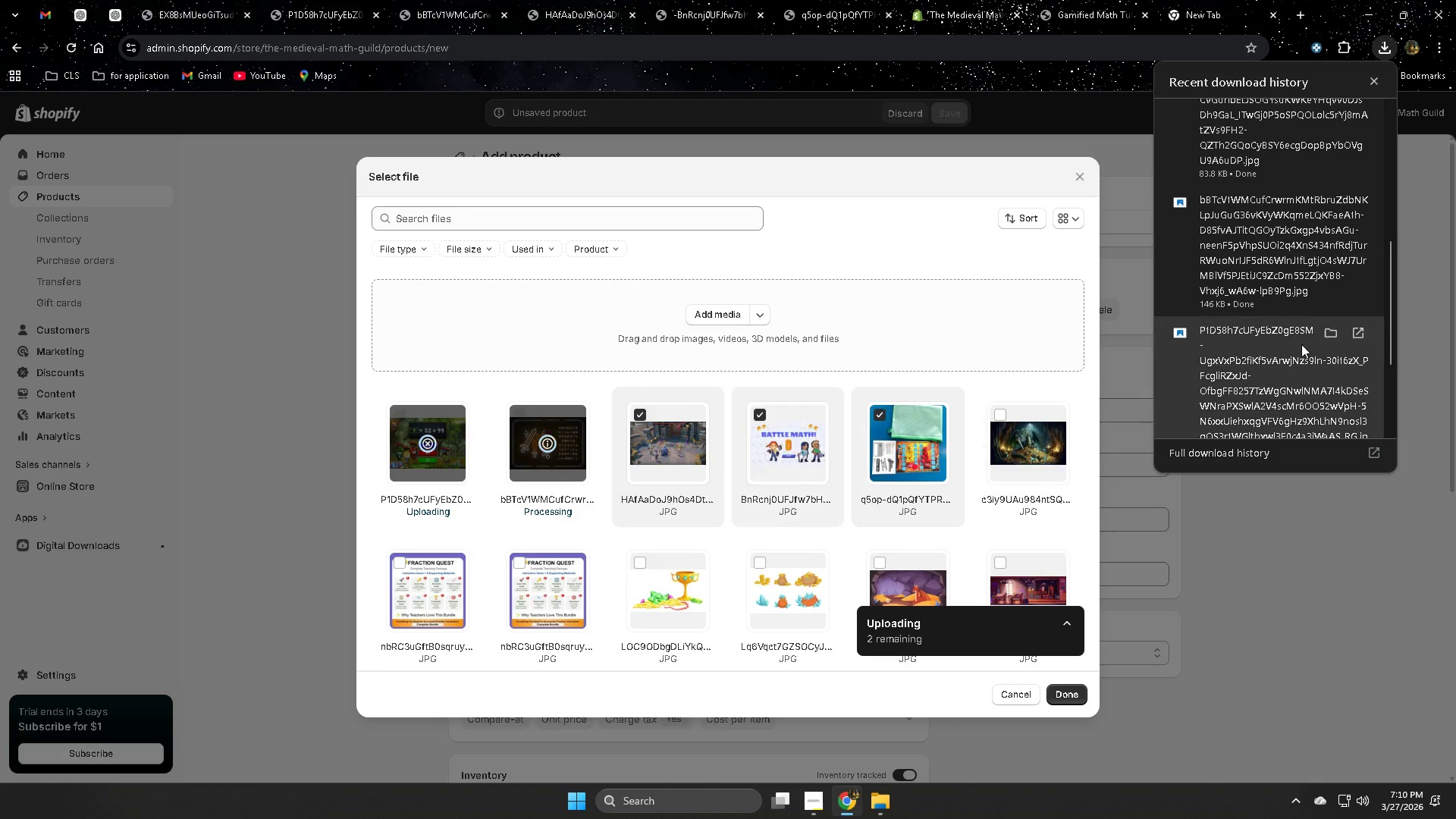 
scroll: coordinate [1301, 344], scroll_direction: down, amount: 3.0
 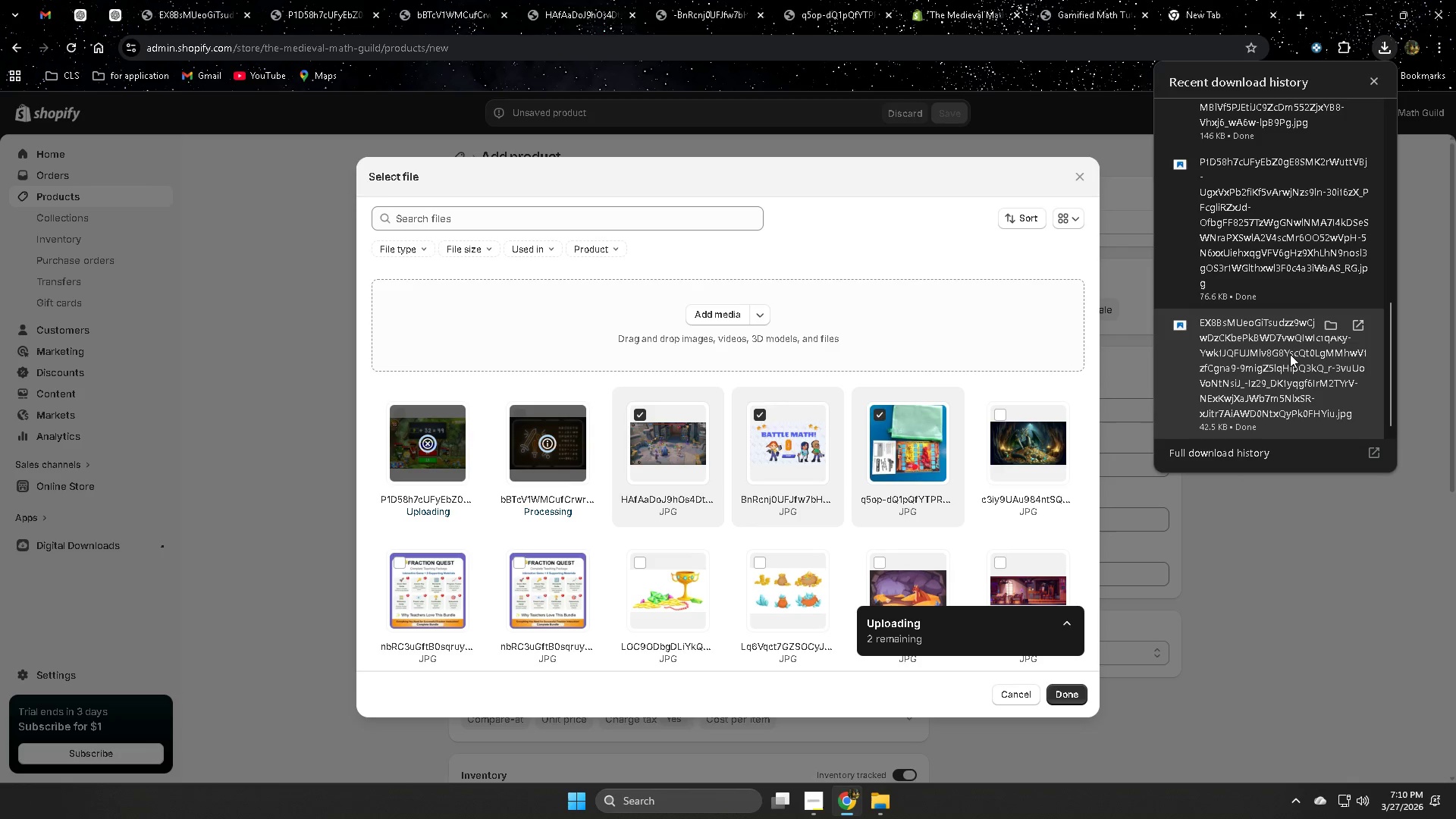 
left_click_drag(start_coordinate=[1277, 361], to_coordinate=[682, 434])
 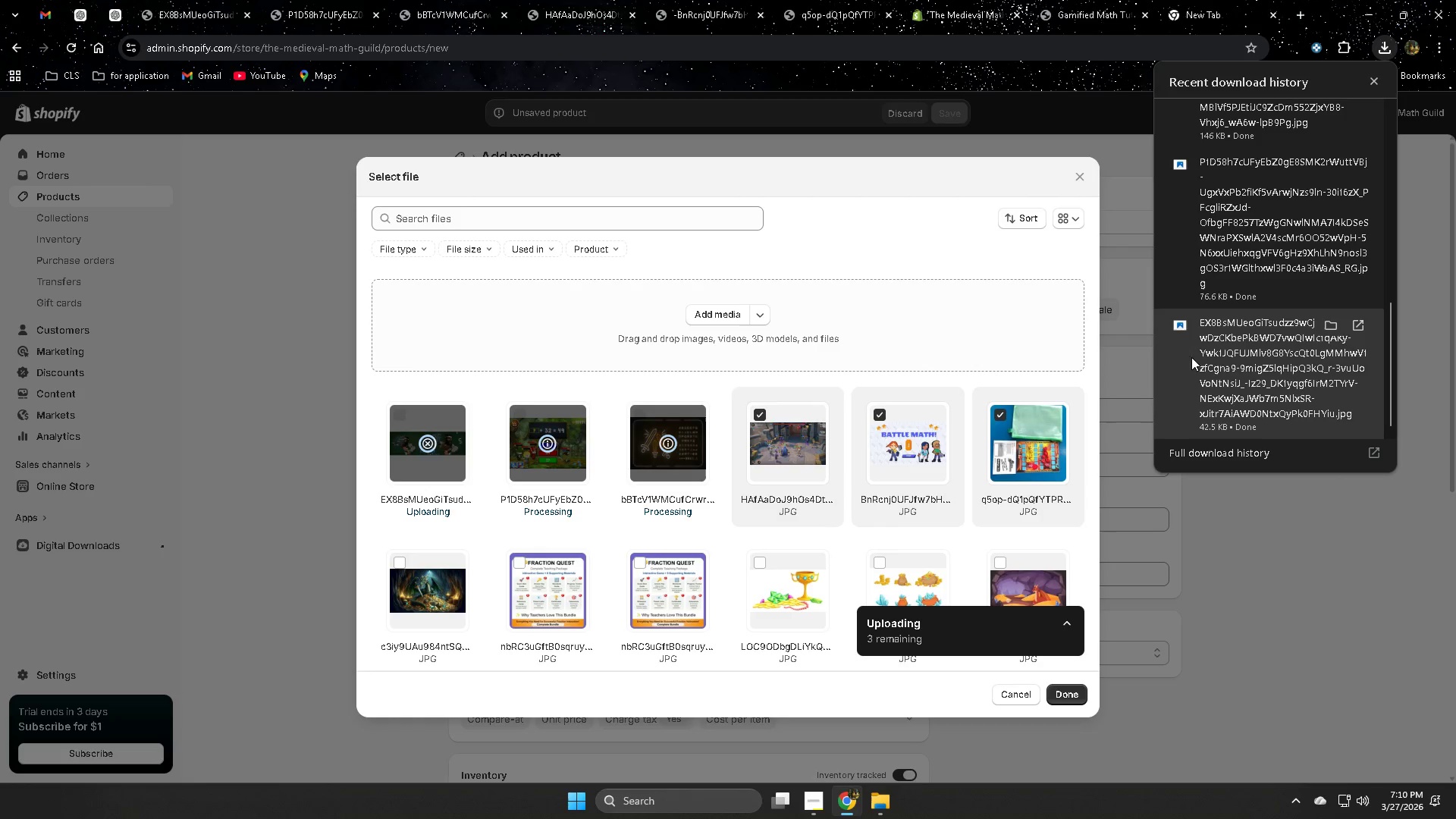 
scroll: coordinate [1198, 353], scroll_direction: down, amount: 2.0
 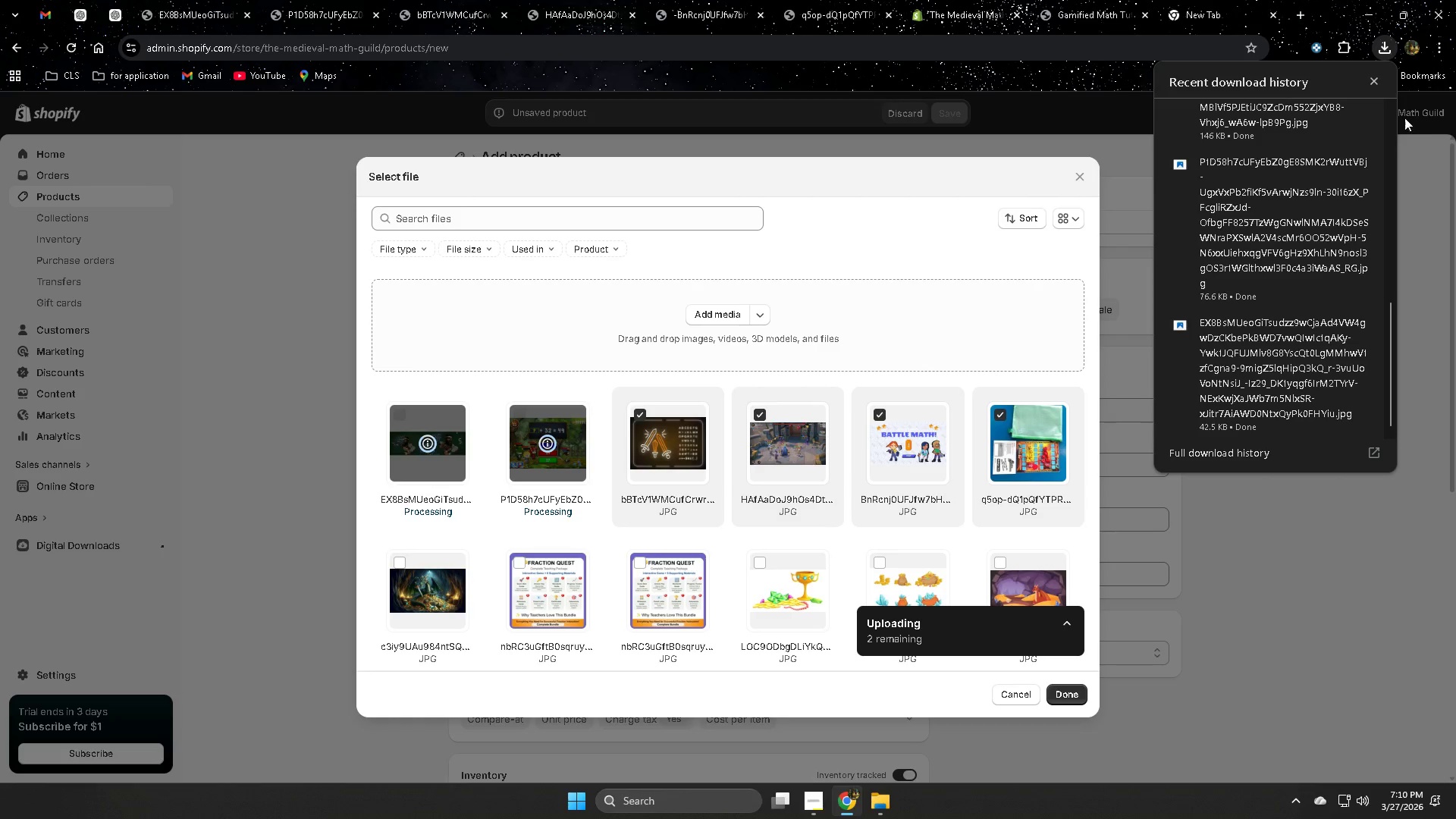 
left_click([1372, 83])
 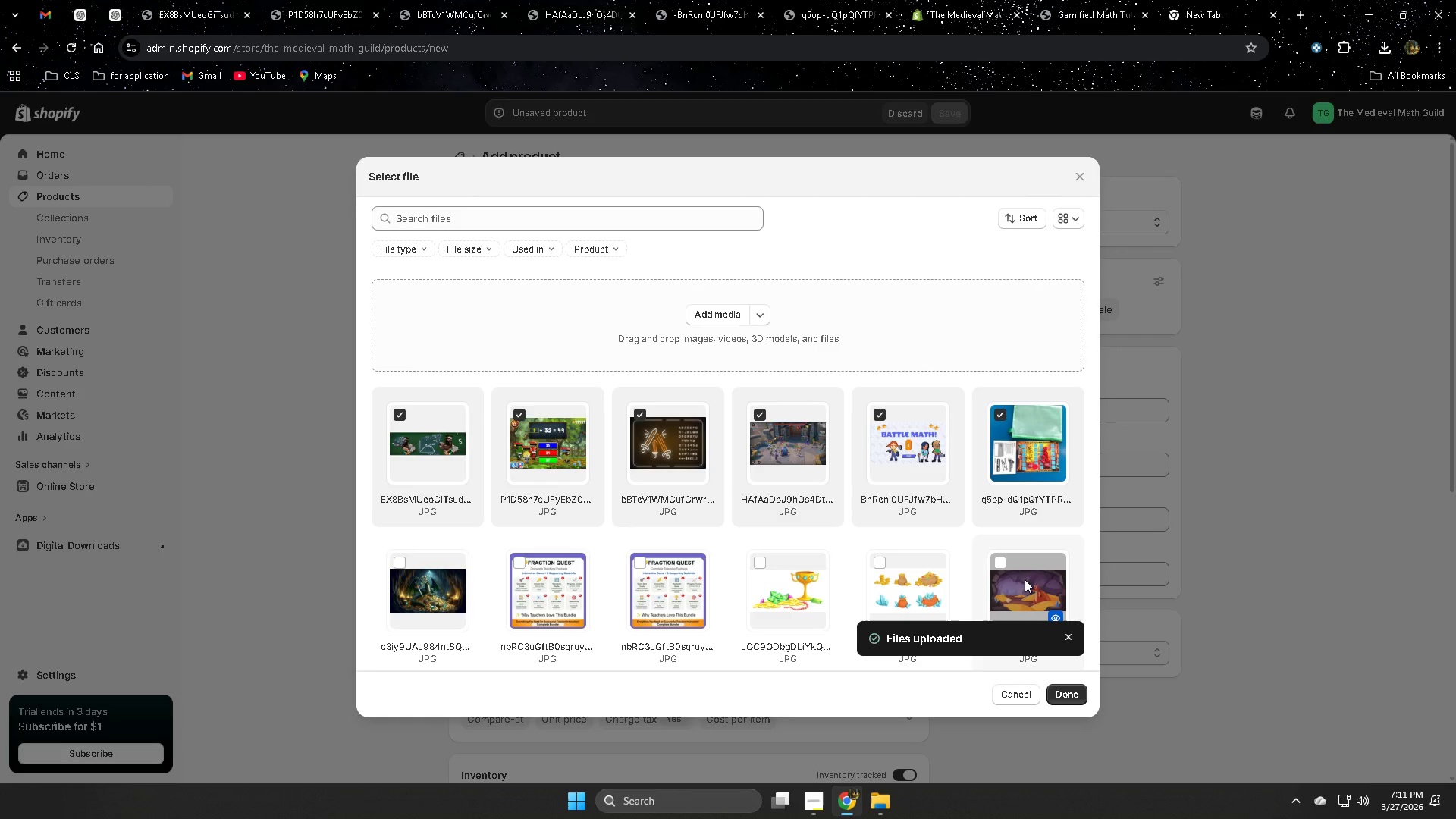 
left_click([1066, 697])
 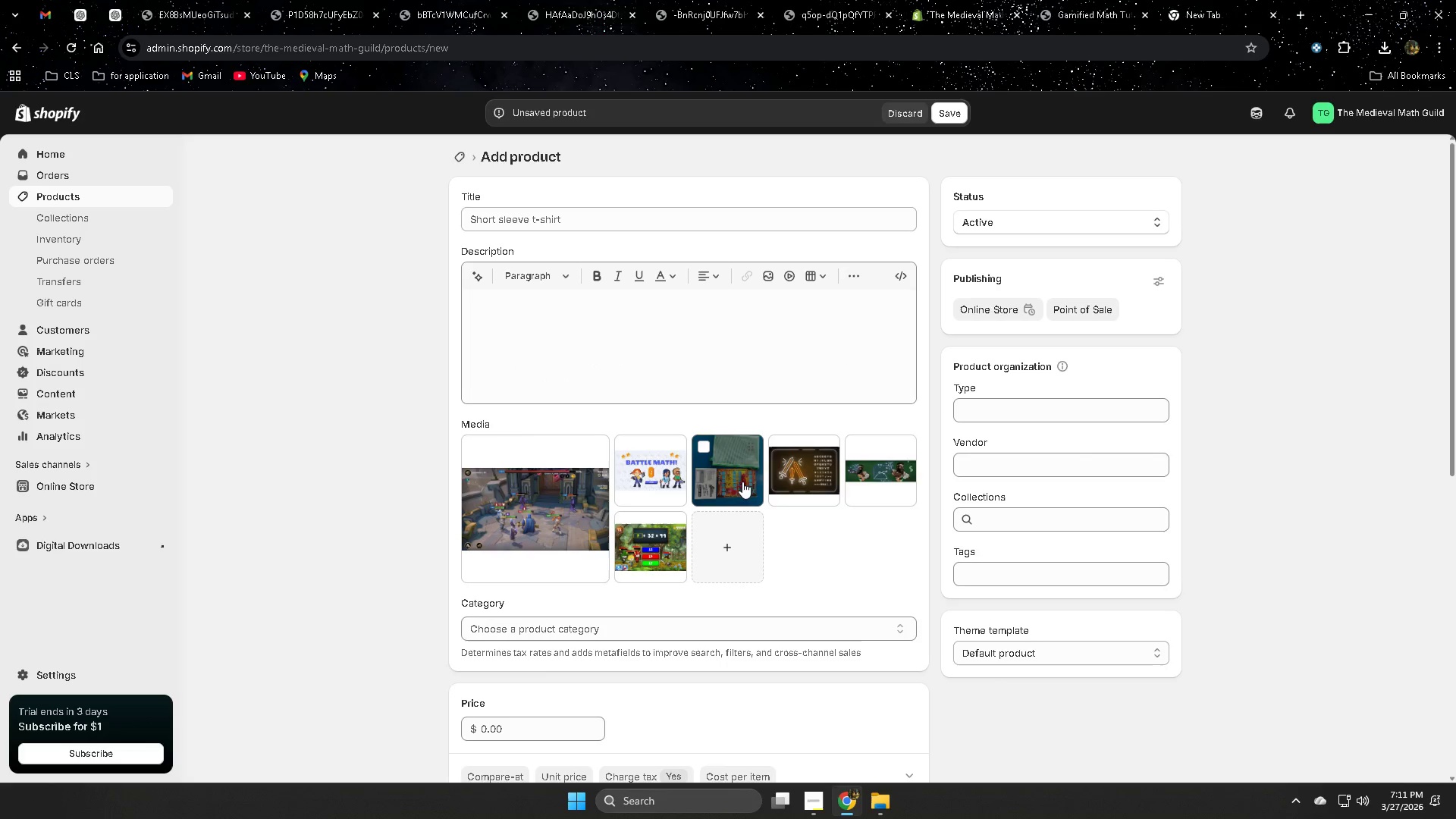 
left_click_drag(start_coordinate=[724, 471], to_coordinate=[713, 472])
 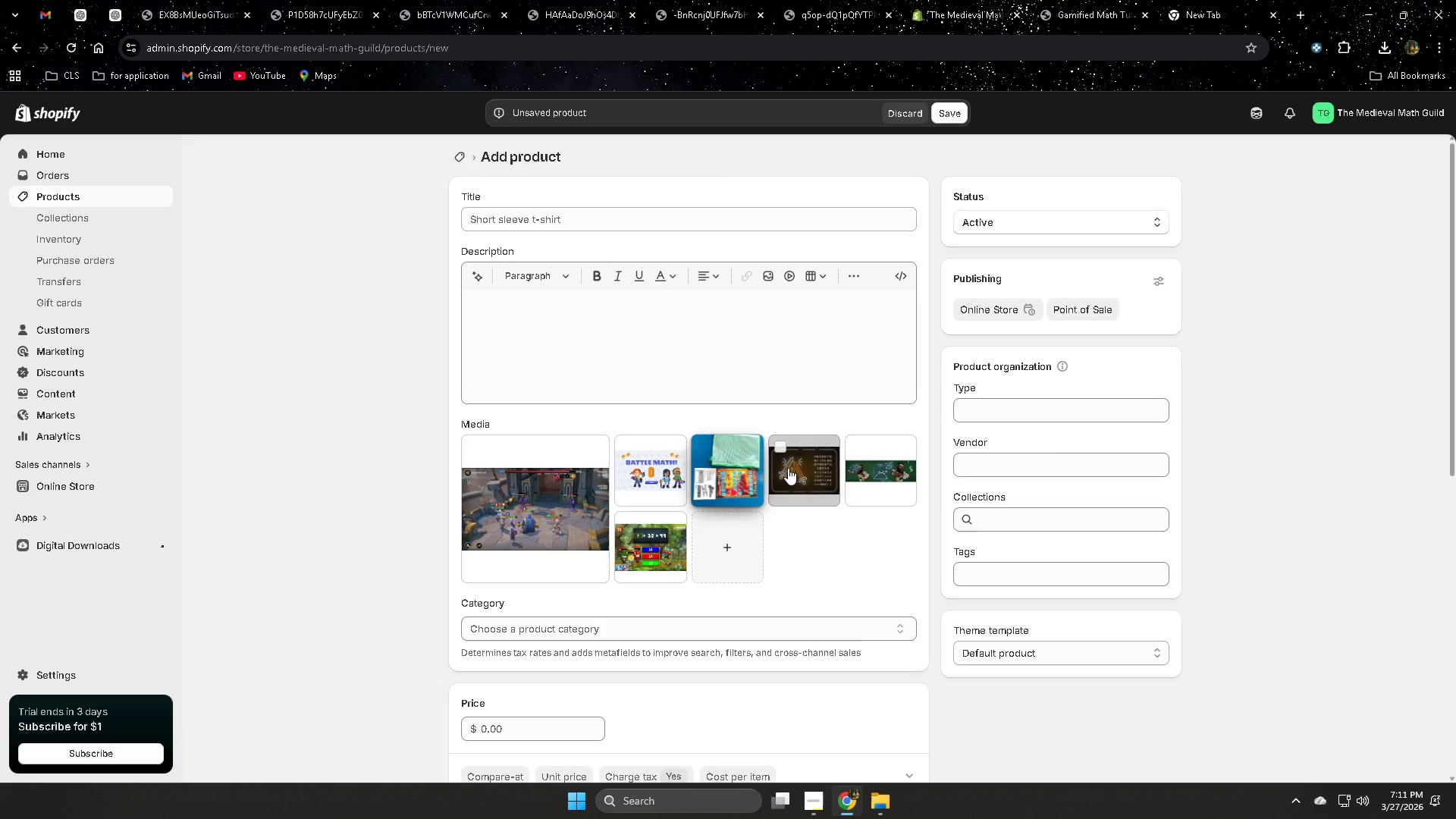 
left_click_drag(start_coordinate=[808, 462], to_coordinate=[551, 510])
 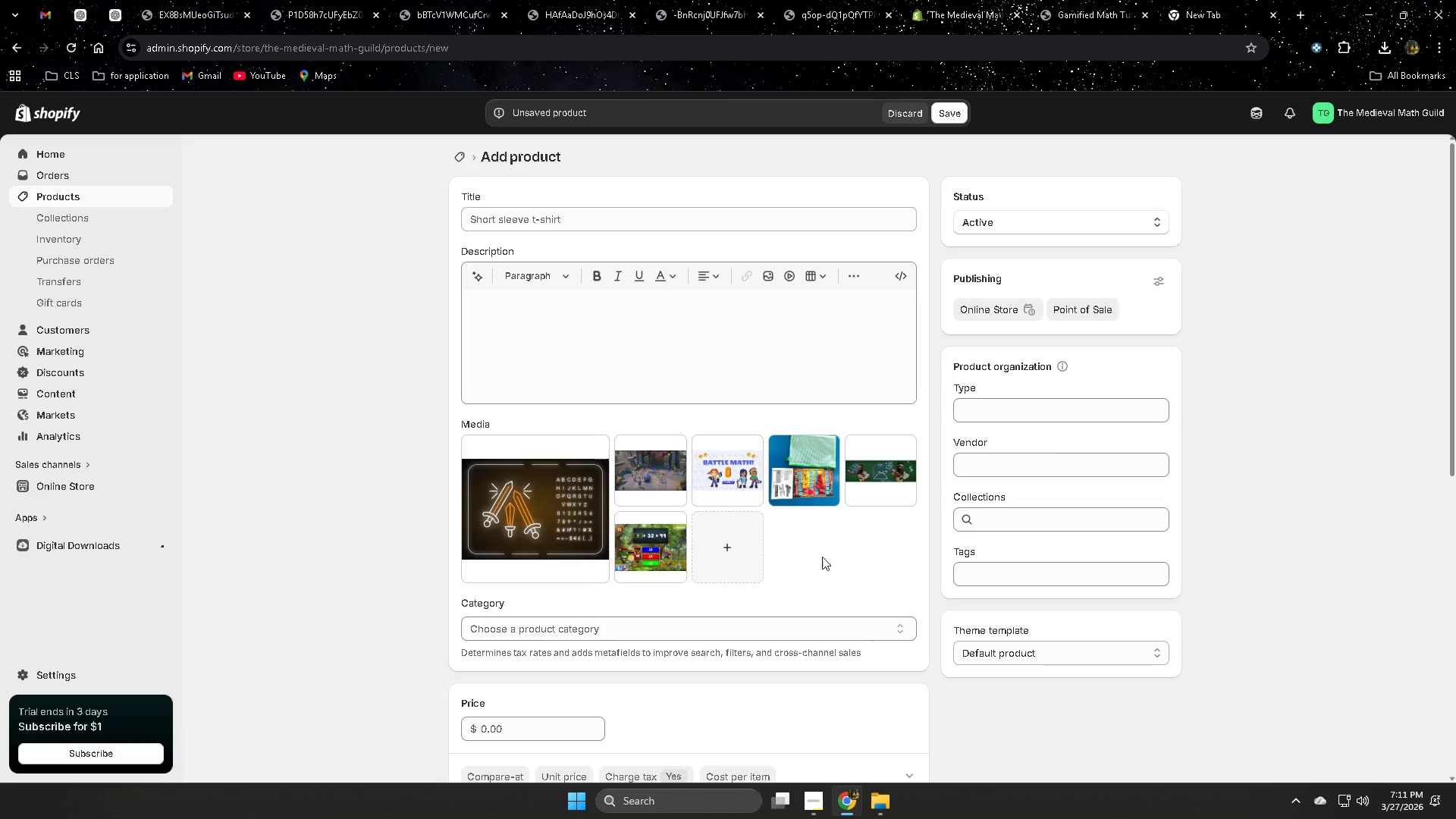 
left_click_drag(start_coordinate=[654, 544], to_coordinate=[658, 491])
 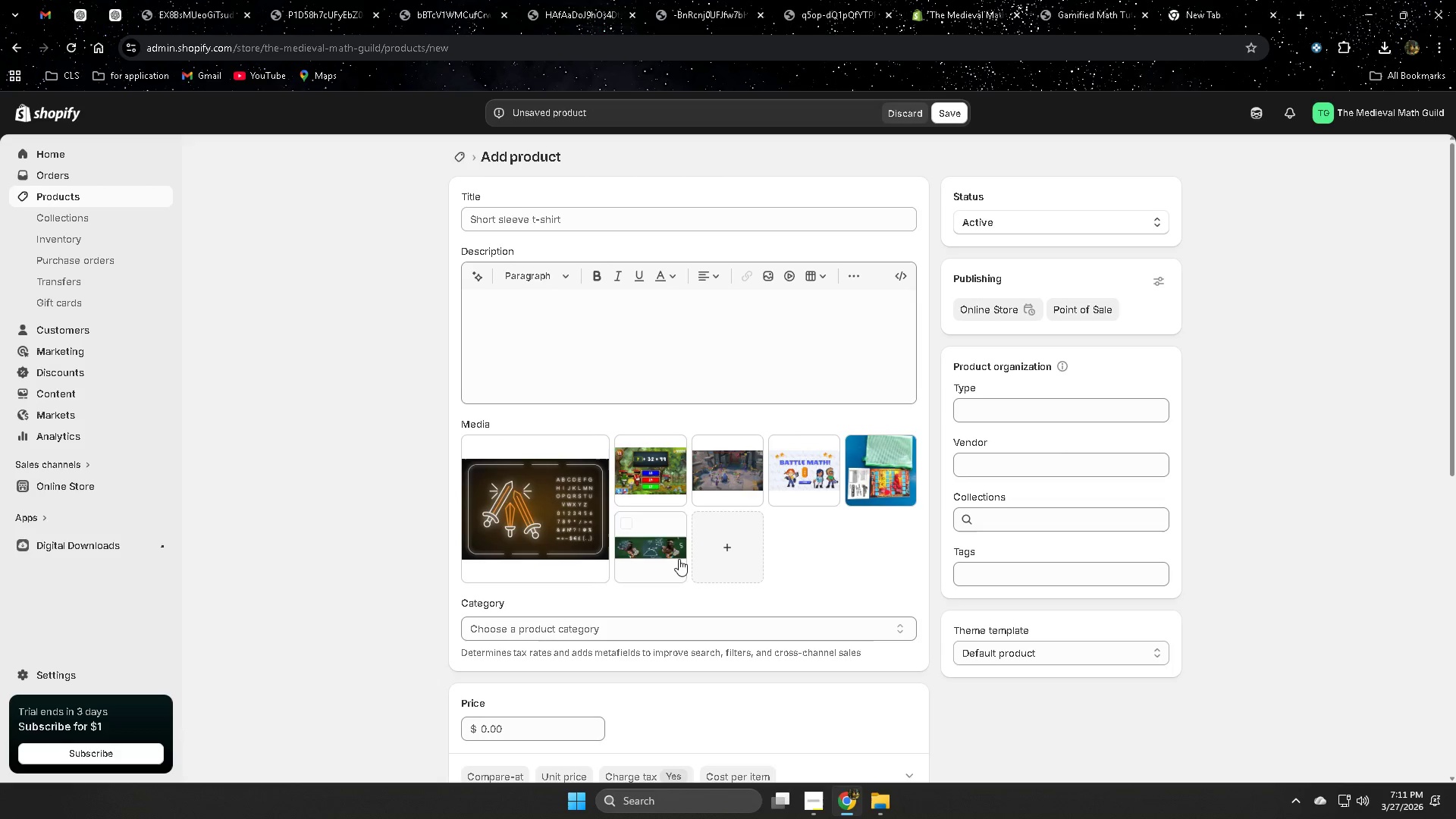 
left_click_drag(start_coordinate=[649, 543], to_coordinate=[726, 488])
 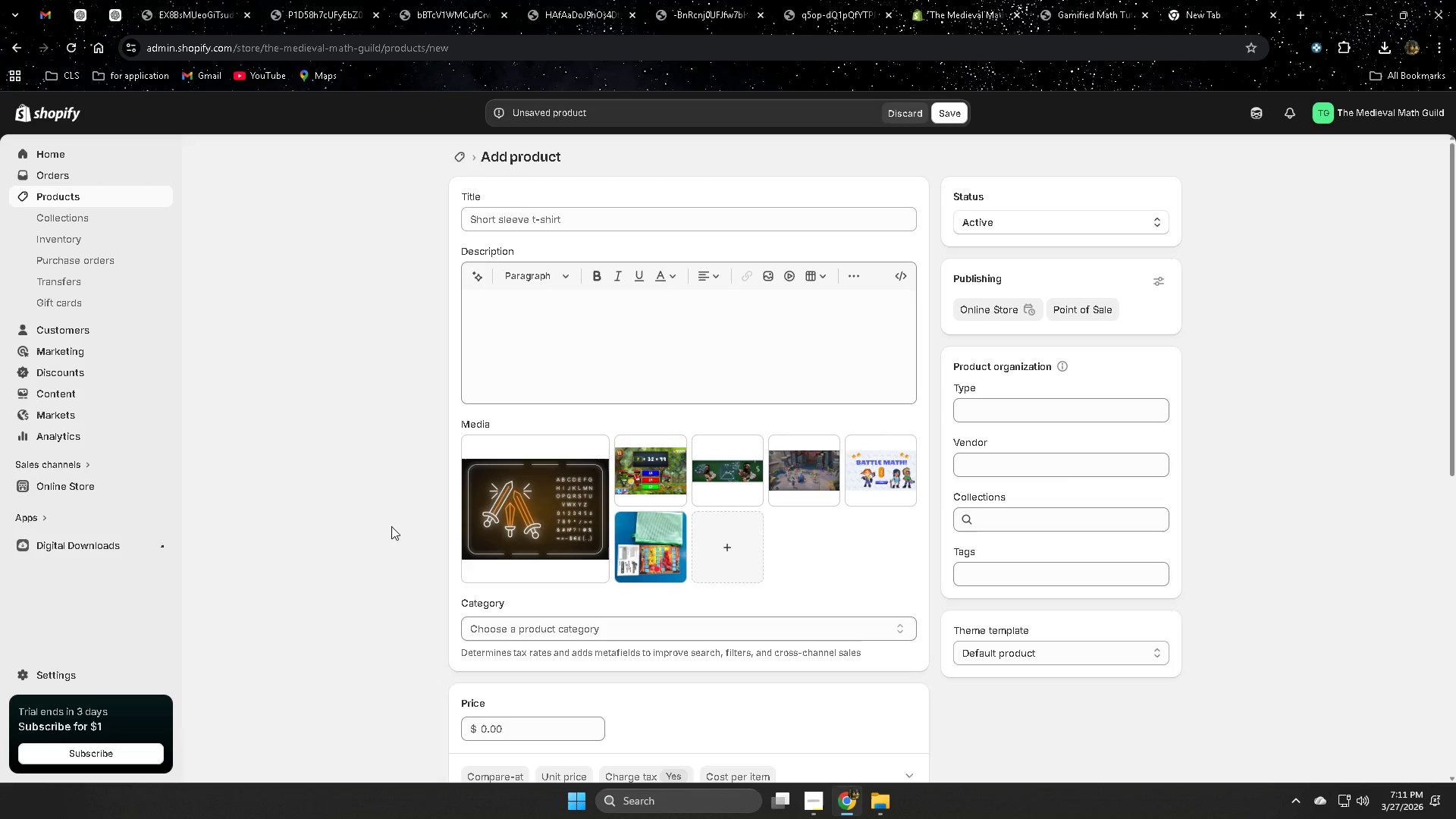 
scroll: coordinate [463, 563], scroll_direction: down, amount: 6.0
 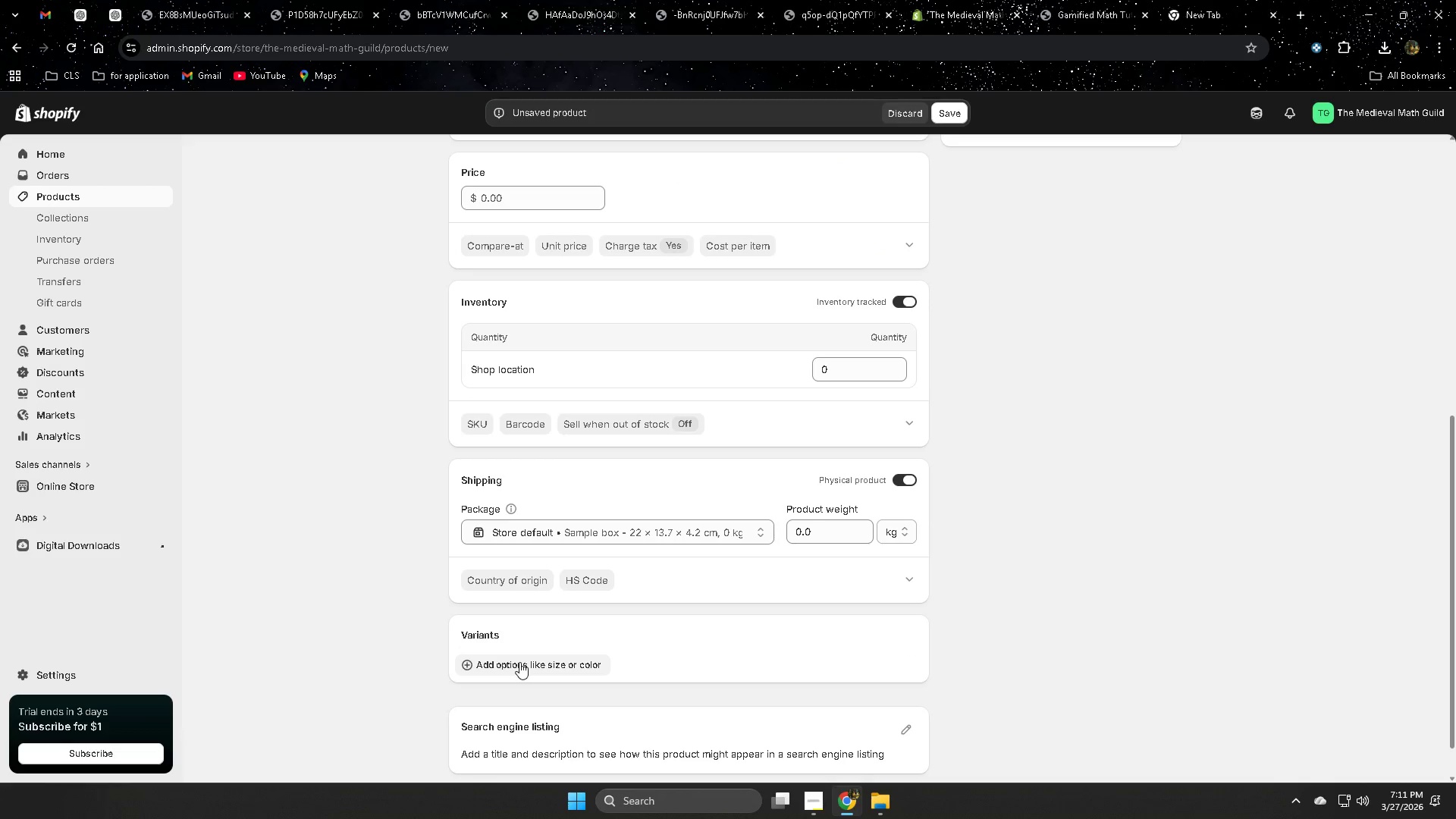 
left_click([519, 662])
 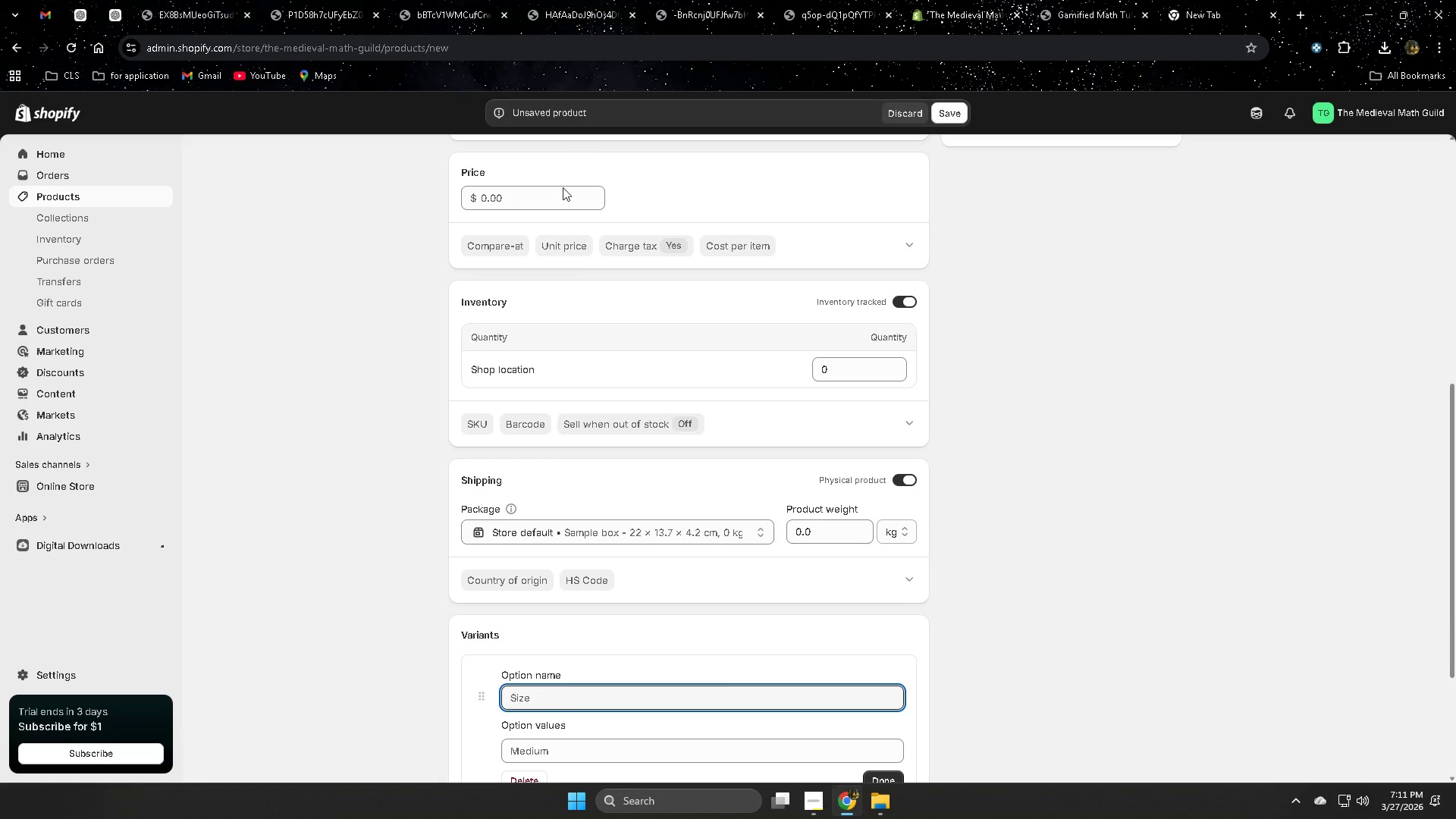 
scroll: coordinate [735, 631], scroll_direction: down, amount: 2.0
 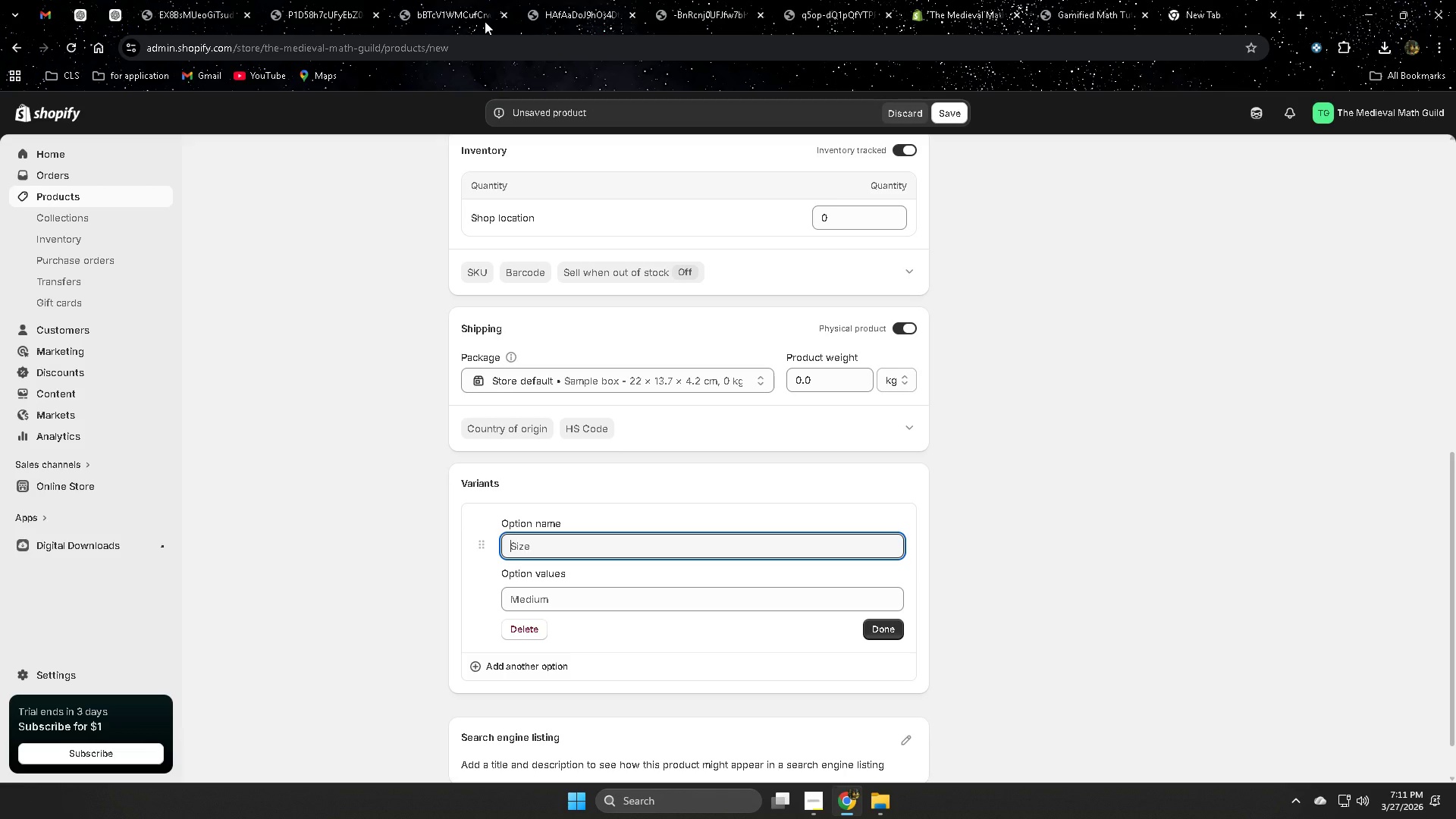 
left_click([711, 6])
 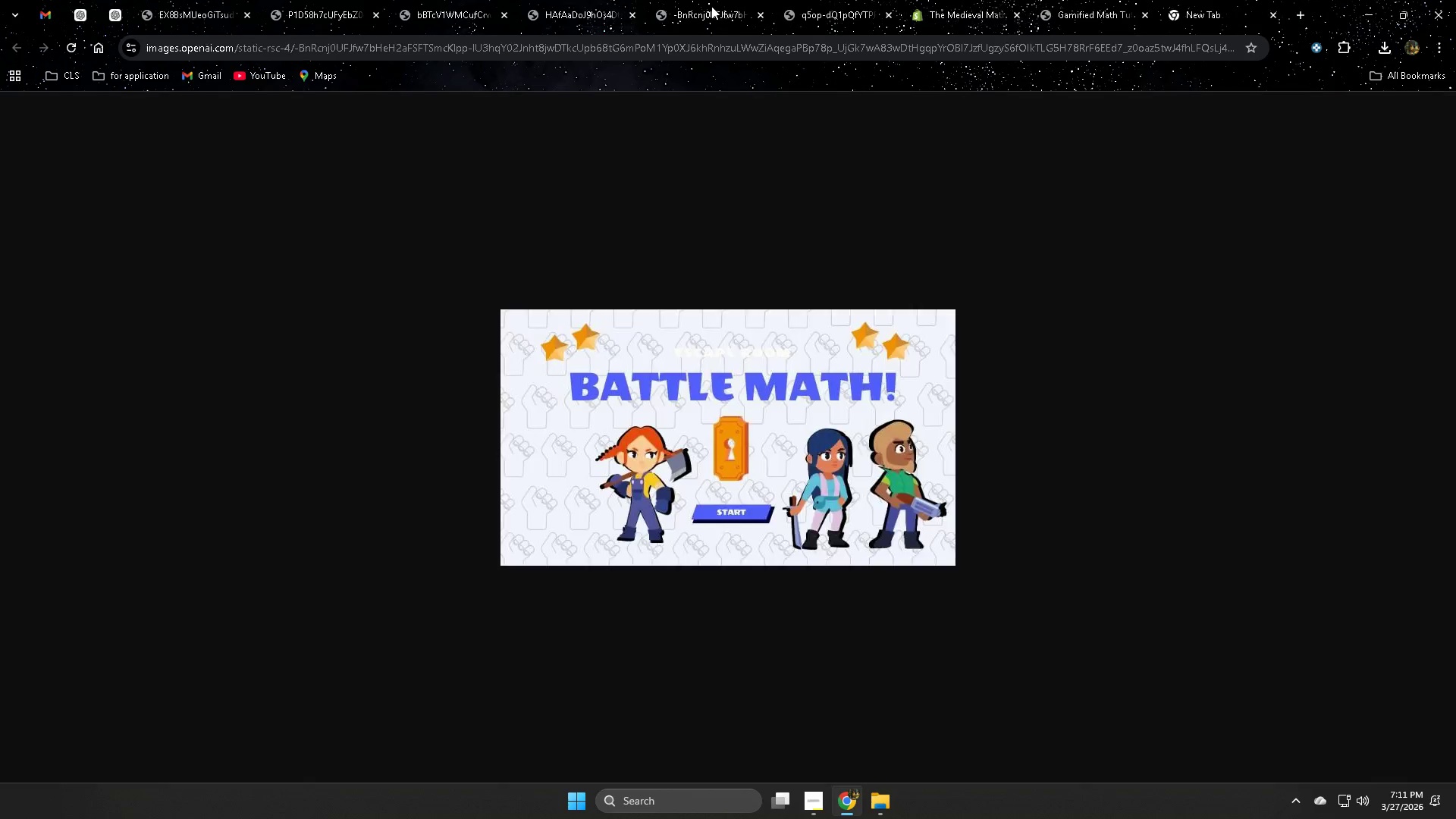 
key(Control+W)
 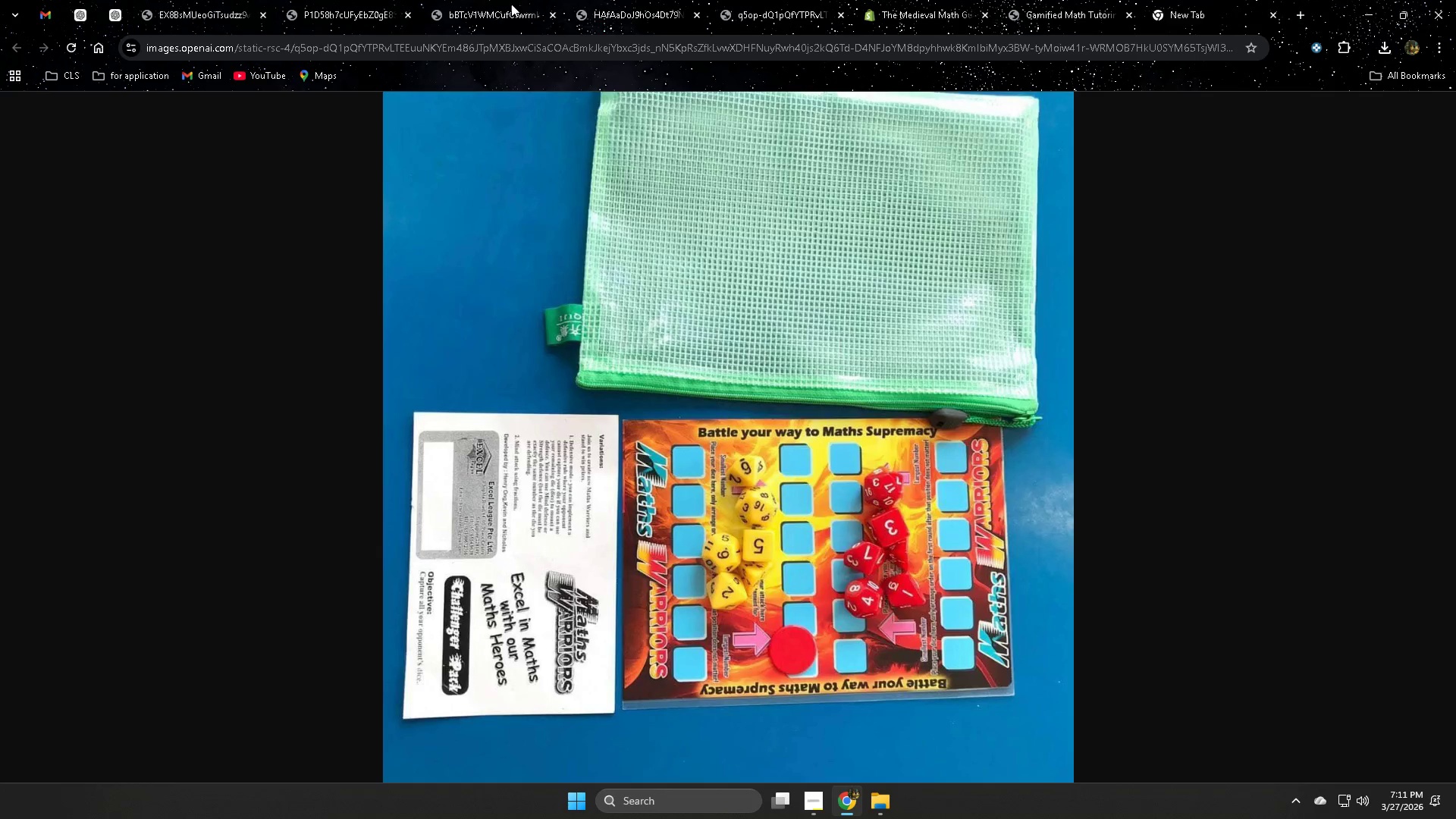 
key(Control+ControlLeft)
 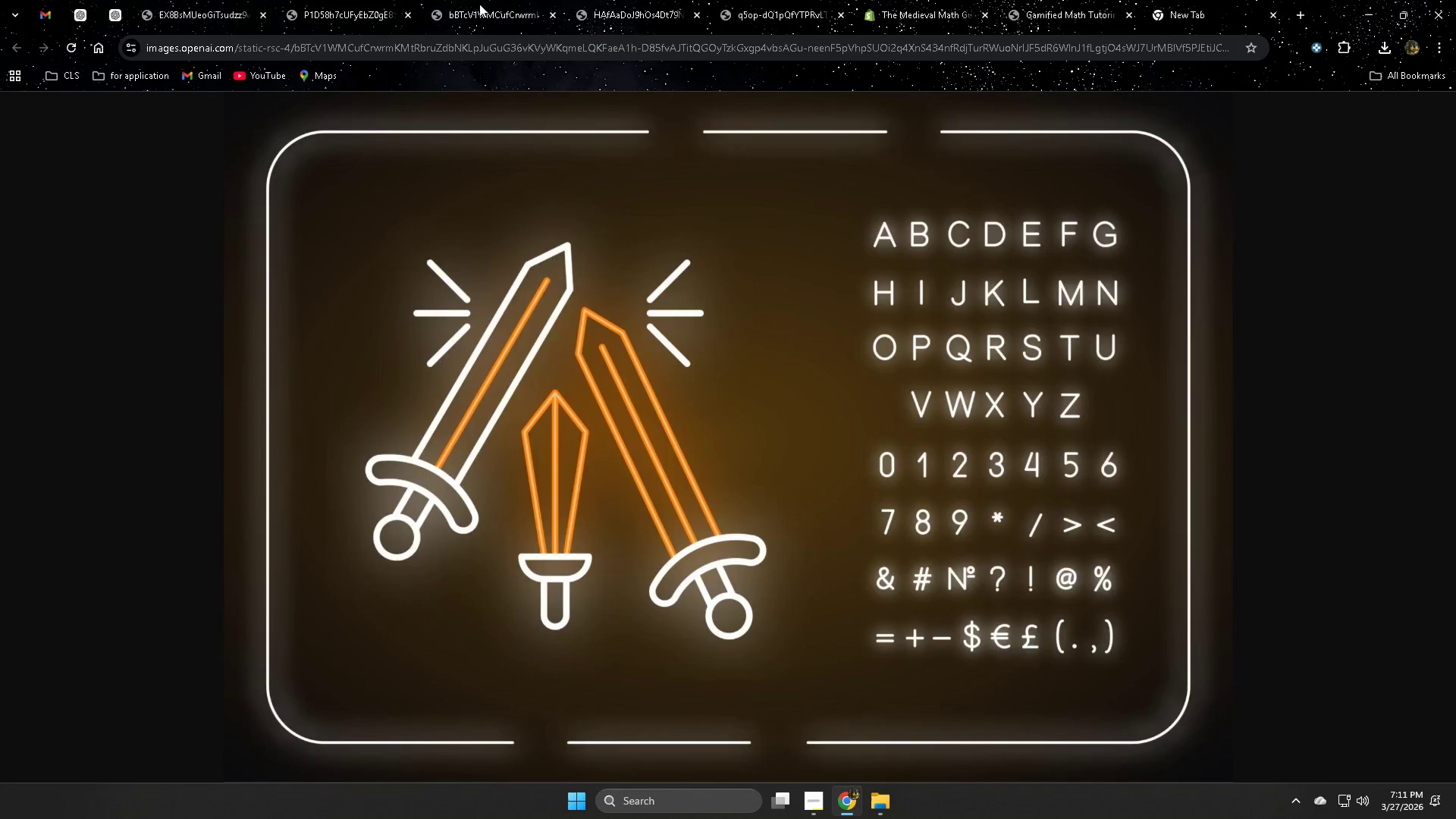 
key(Control+W)
 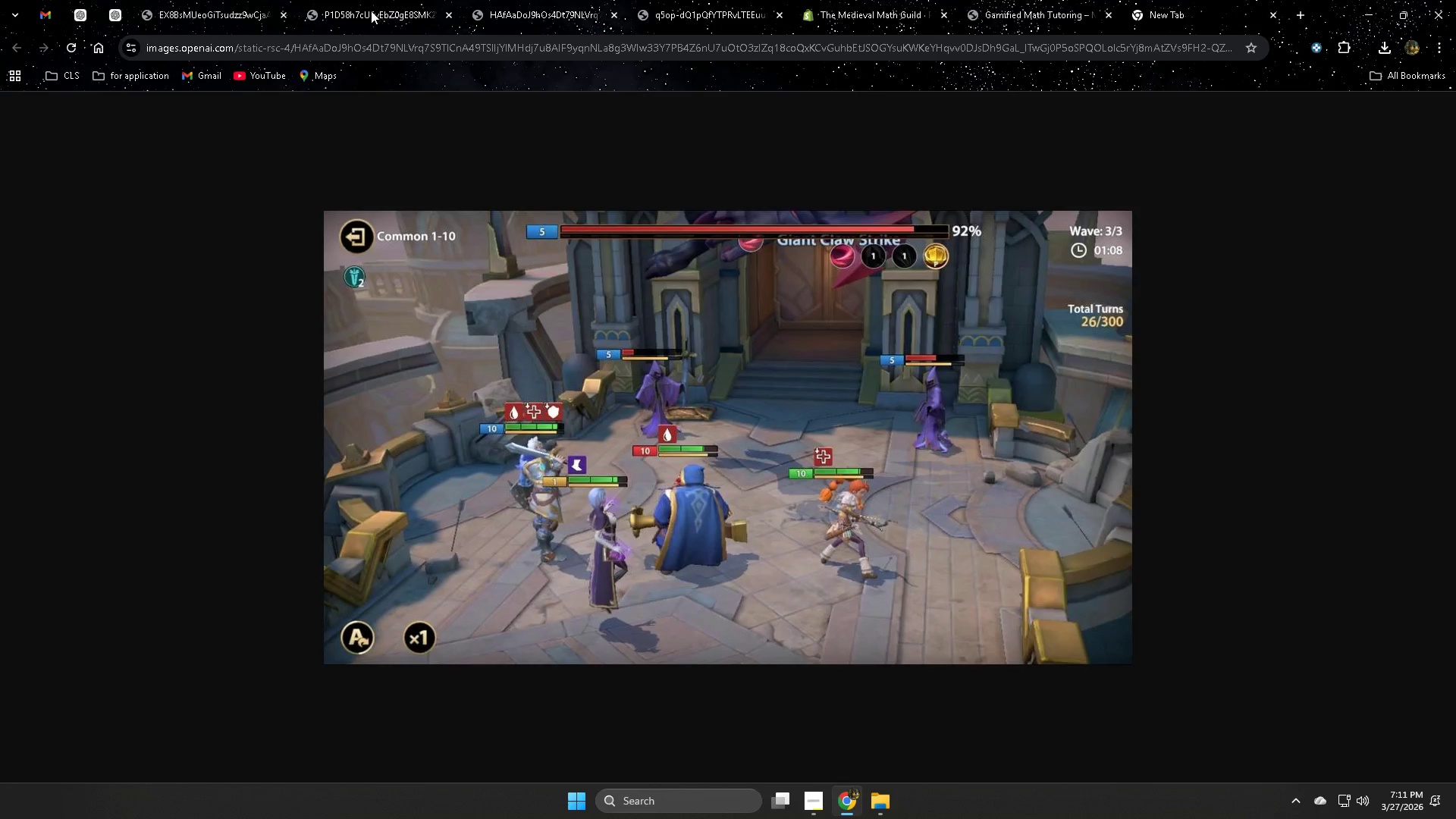 
left_click([370, 11])
 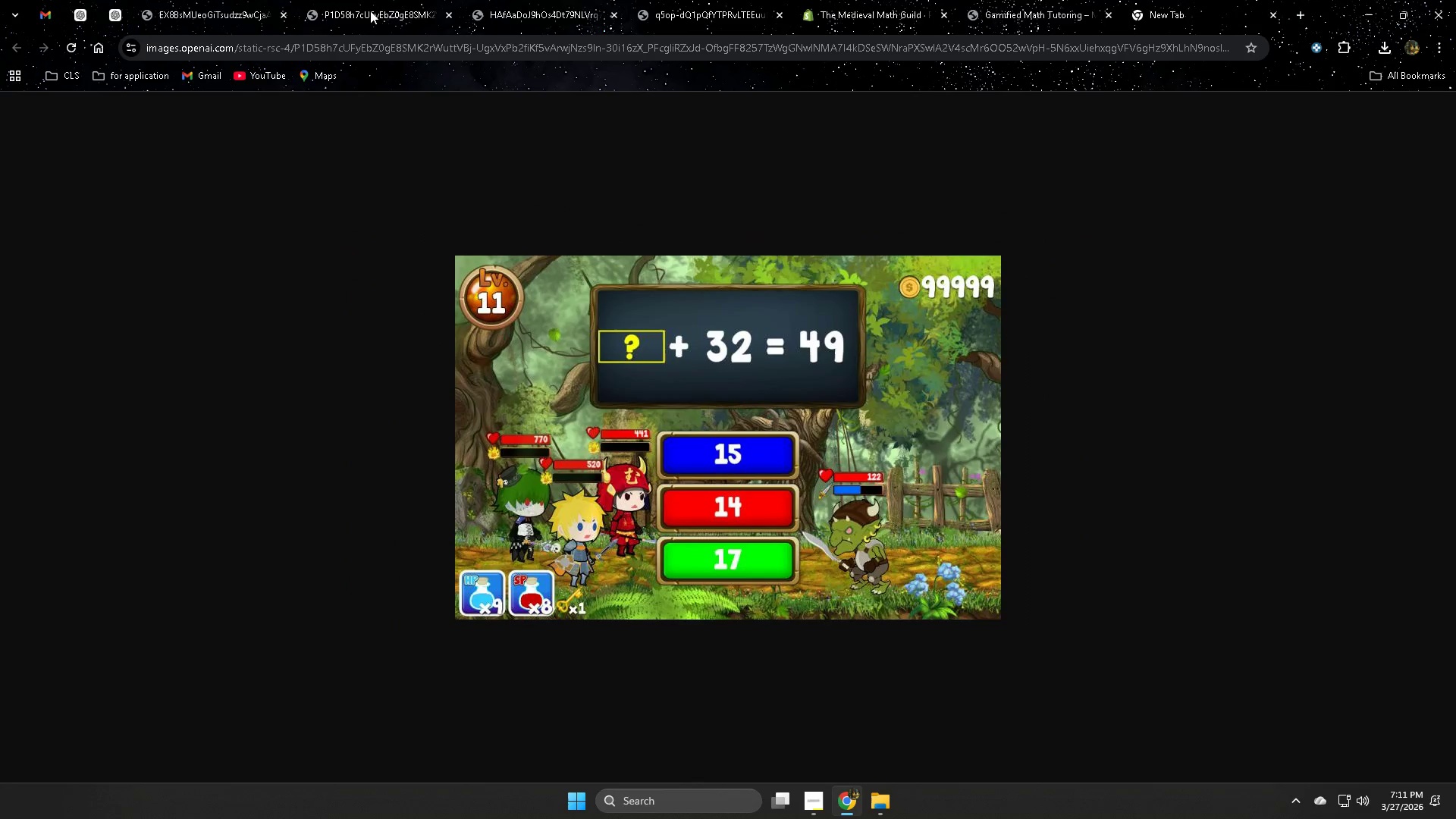 
key(Control+ControlLeft)
 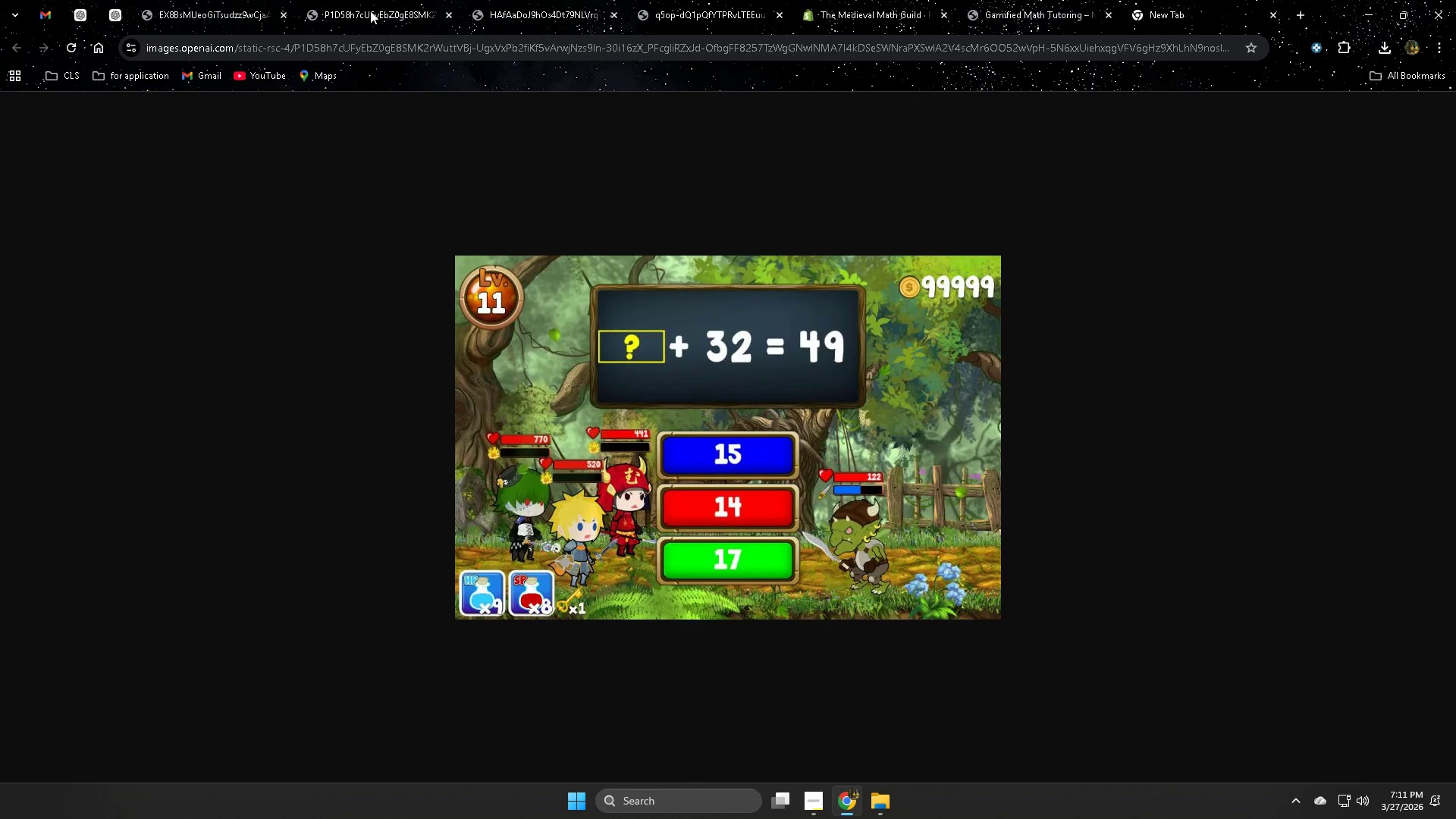 
key(Control+W)
 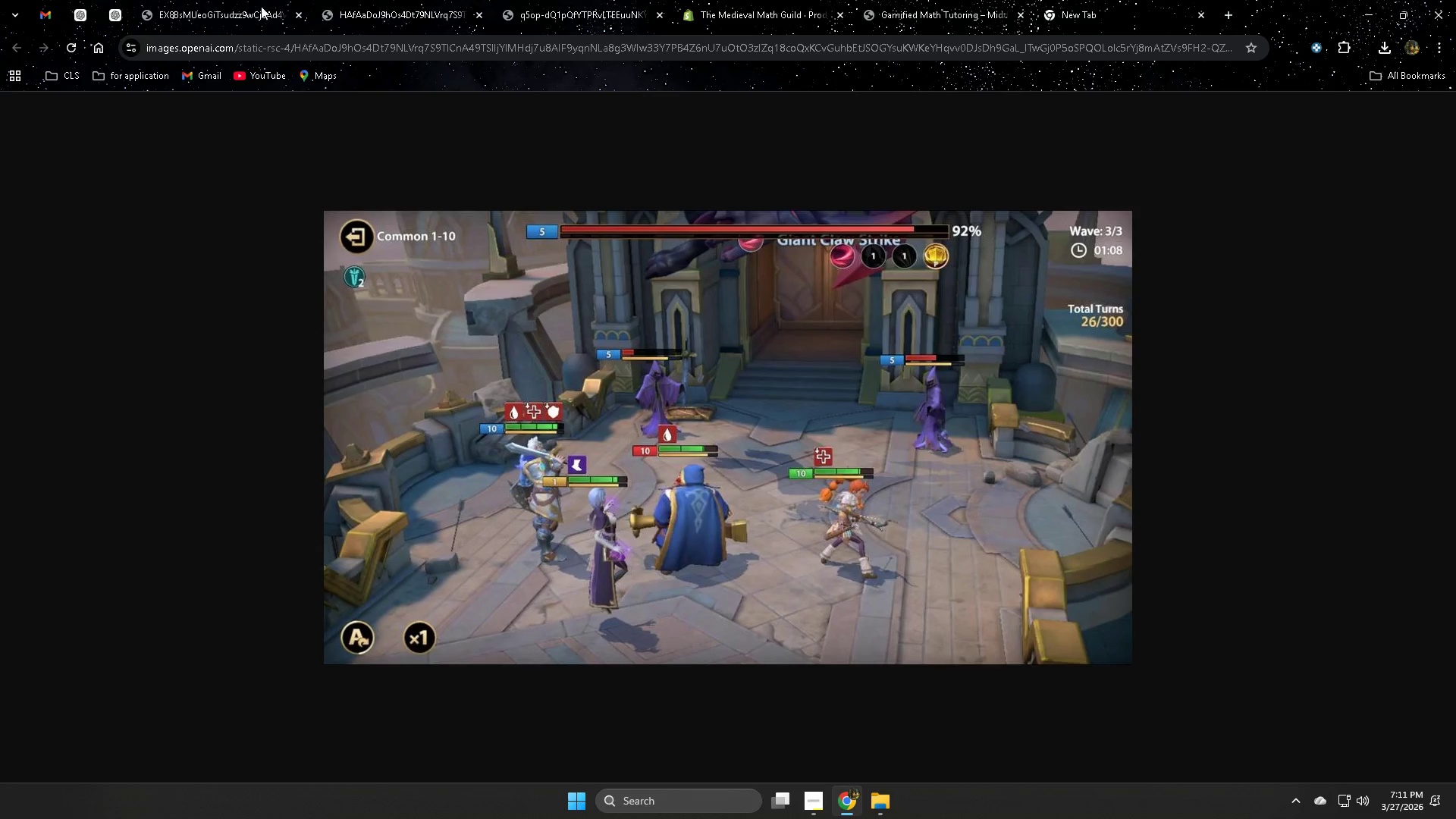 
left_click([259, 5])
 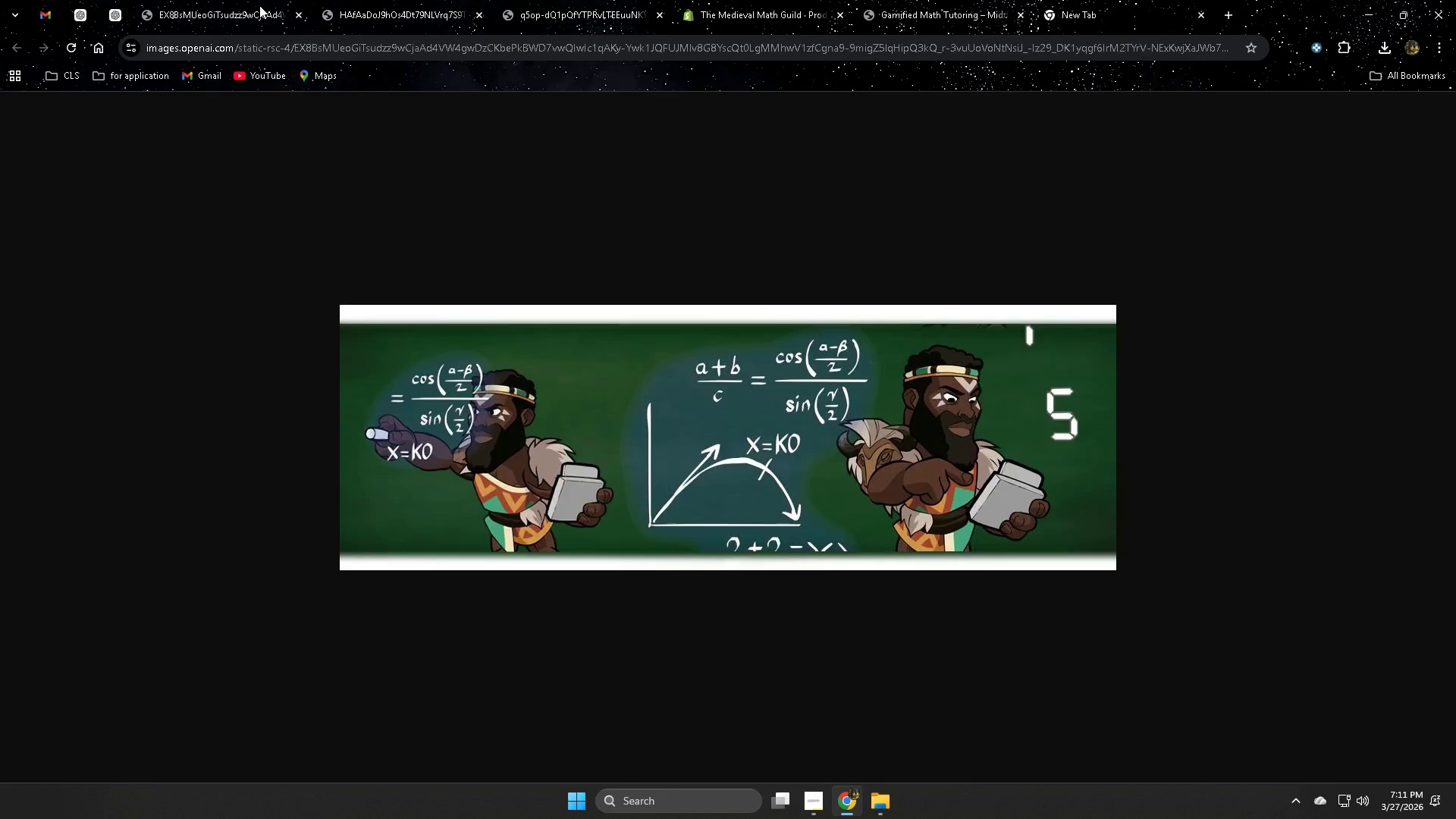 
key(Control+ControlLeft)
 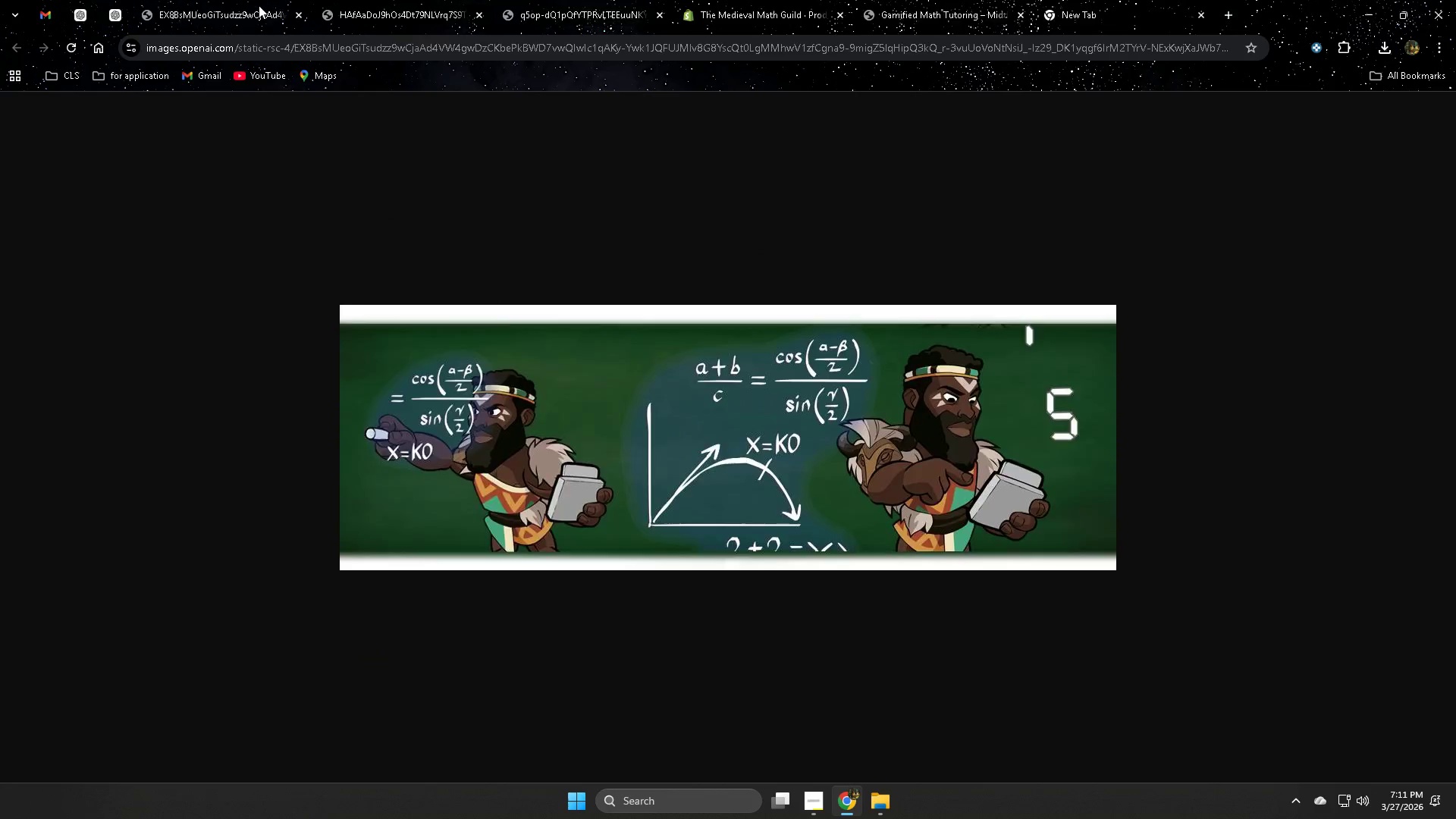 
key(Control+W)
 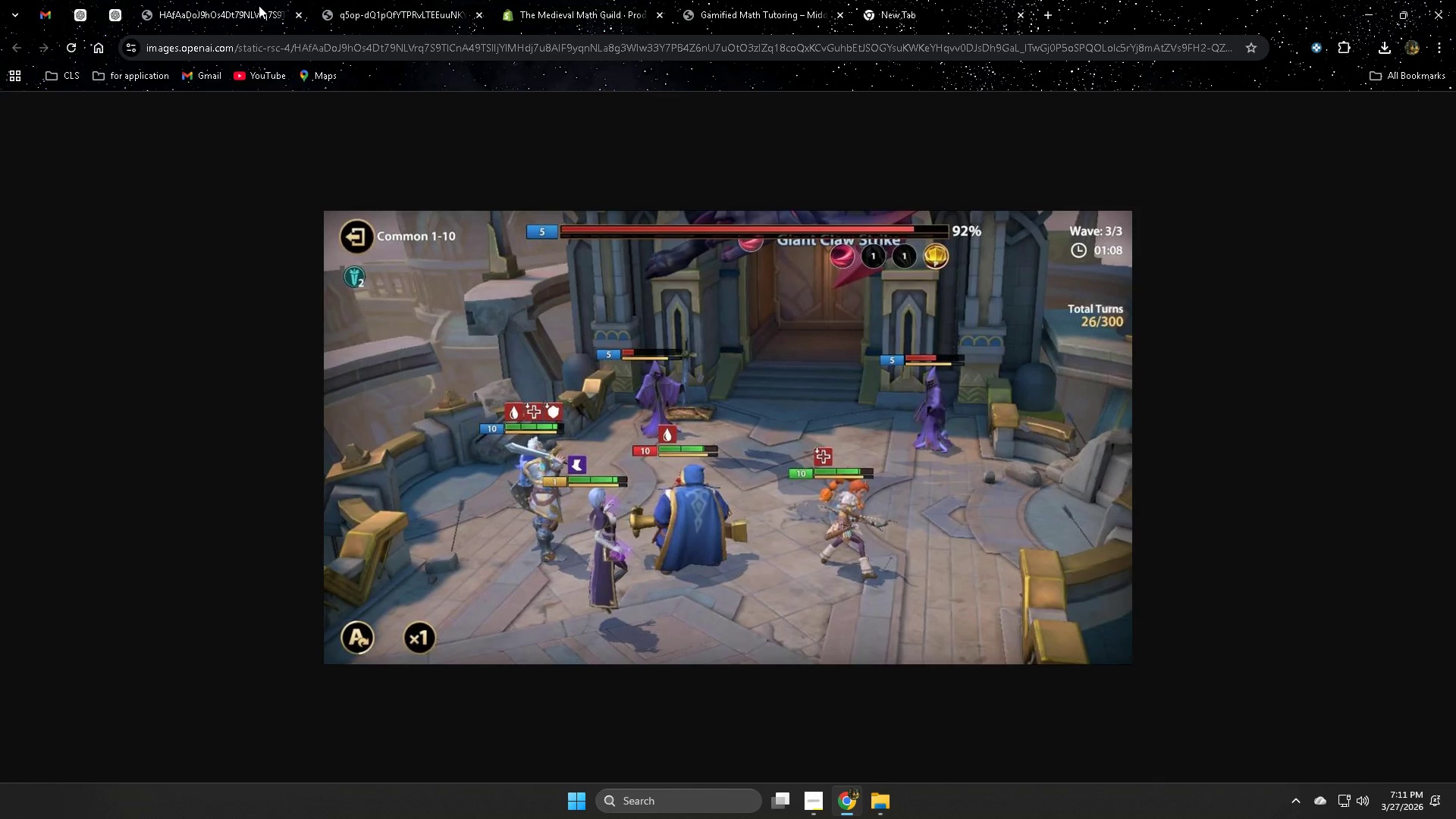 
left_click([259, 5])
 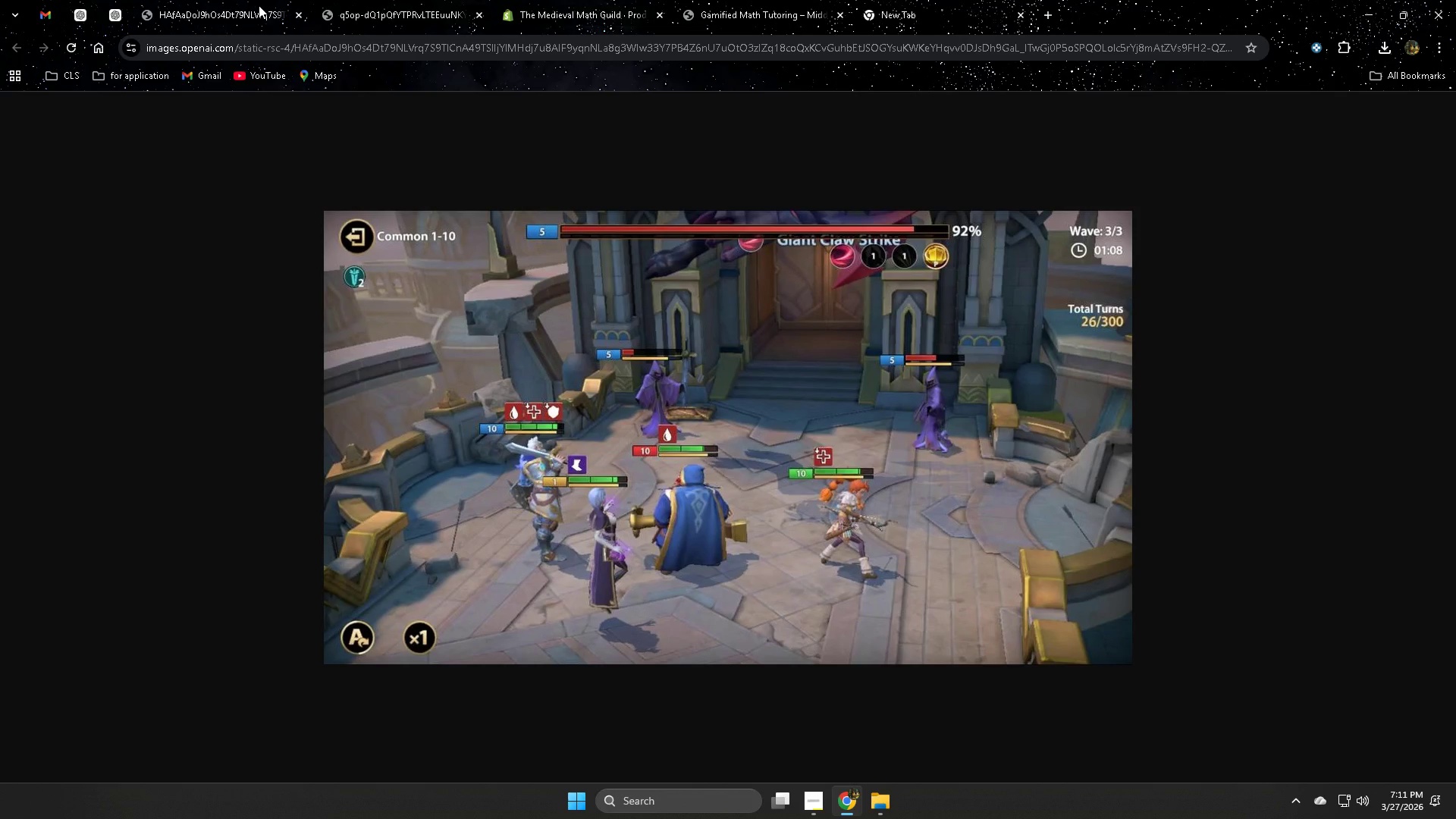 
key(Control+ControlLeft)
 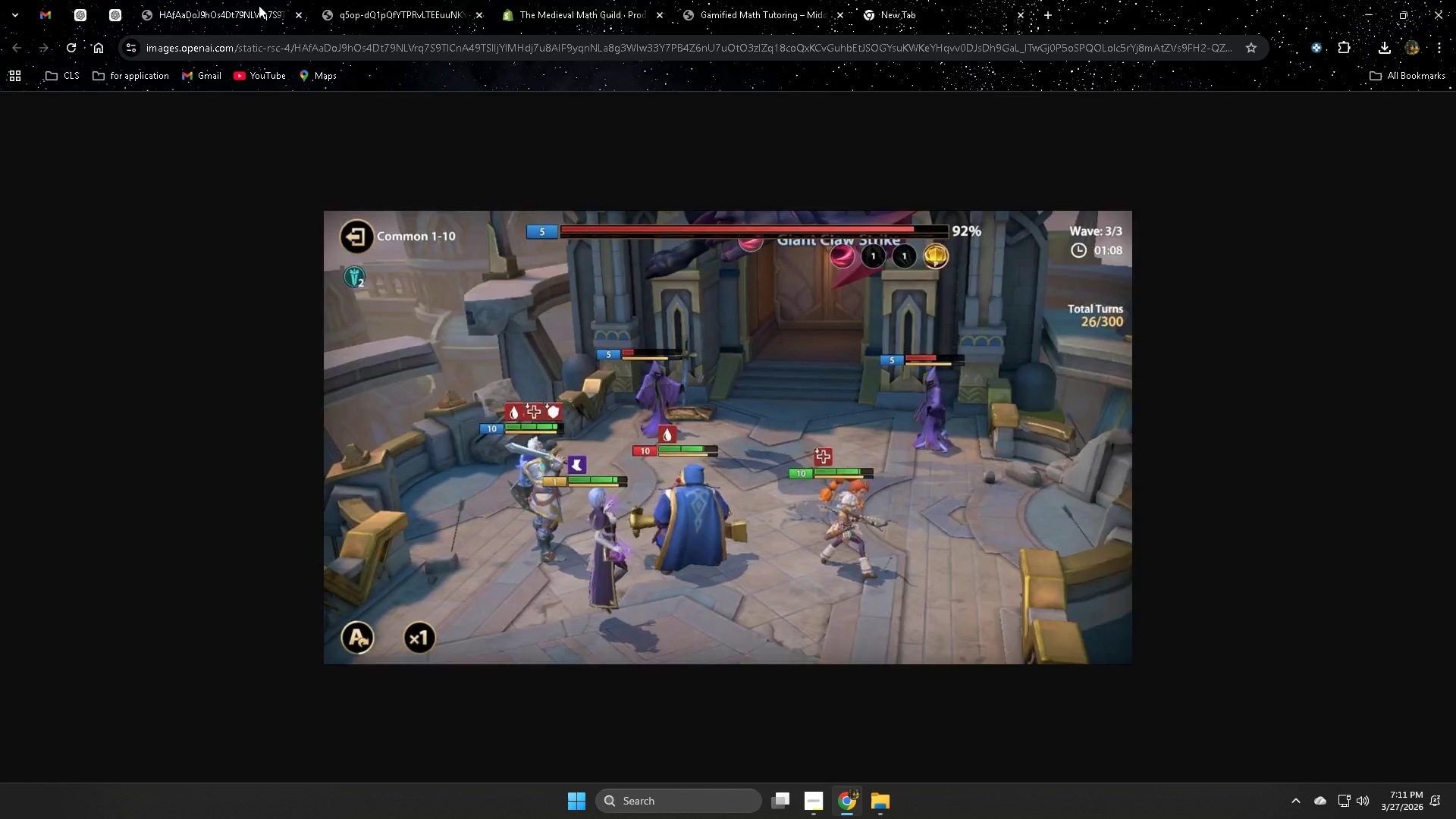 
key(Control+W)
 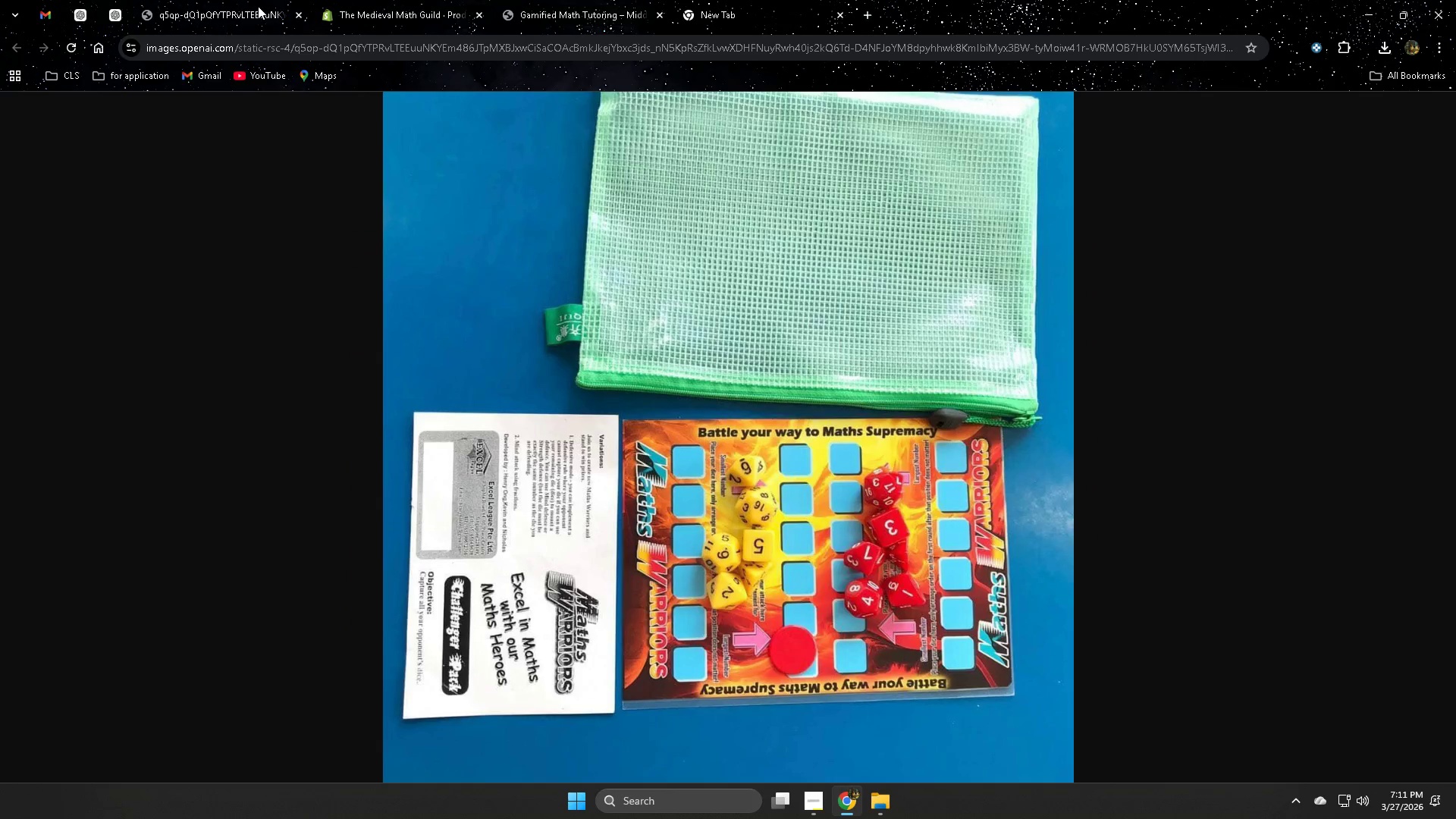 
left_click([258, 6])
 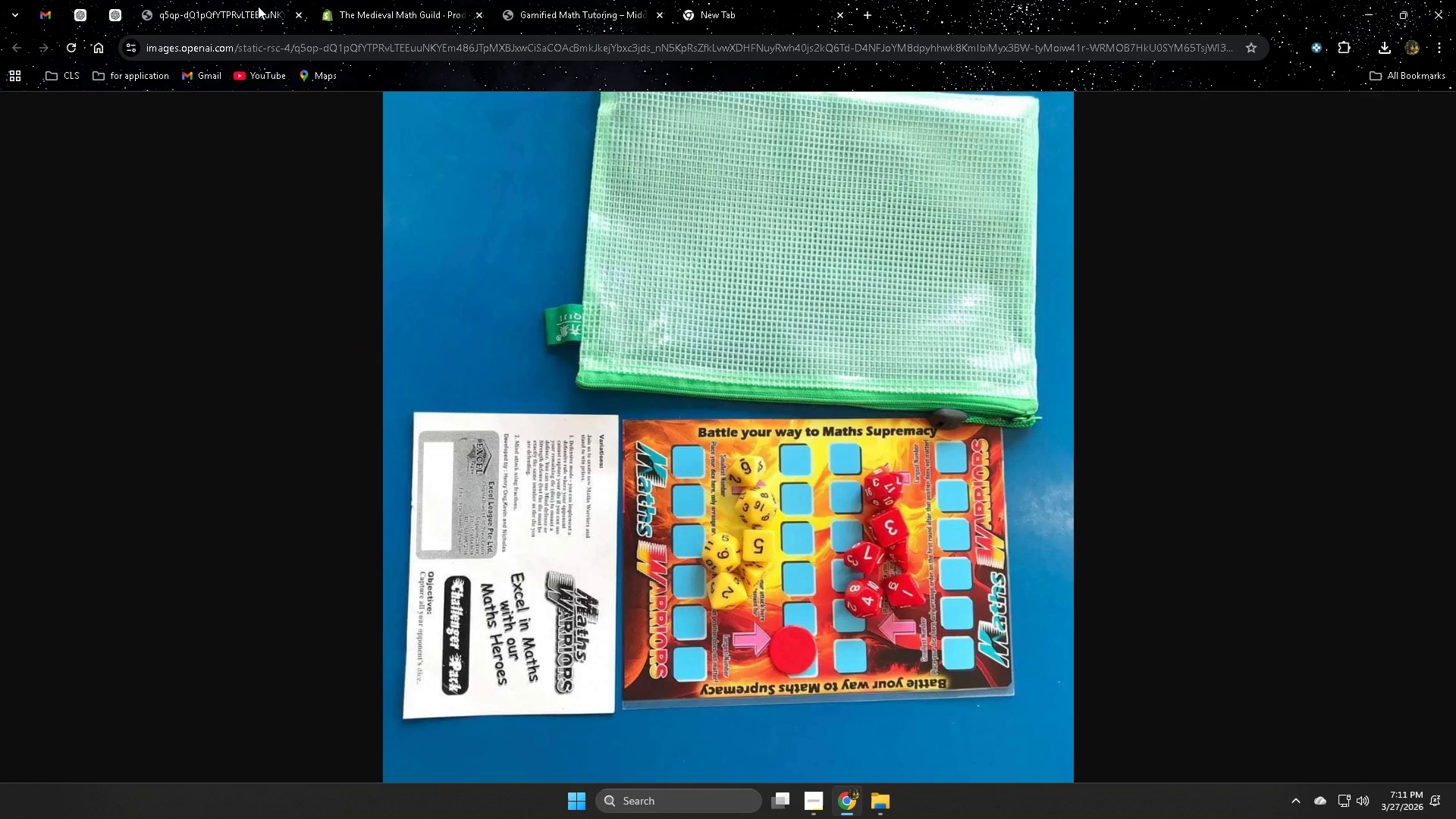 
key(Control+W)
 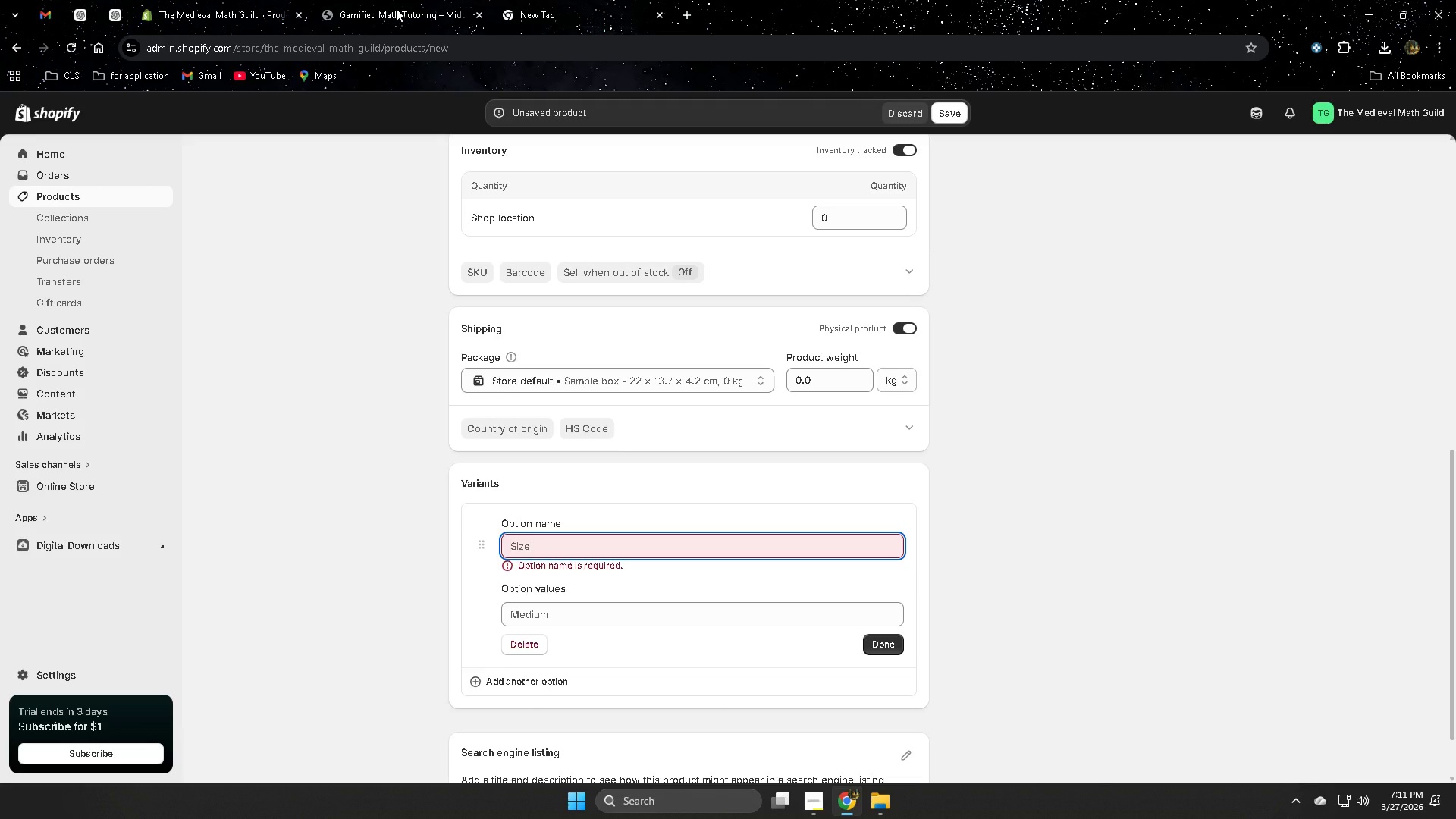 
left_click([396, 8])
 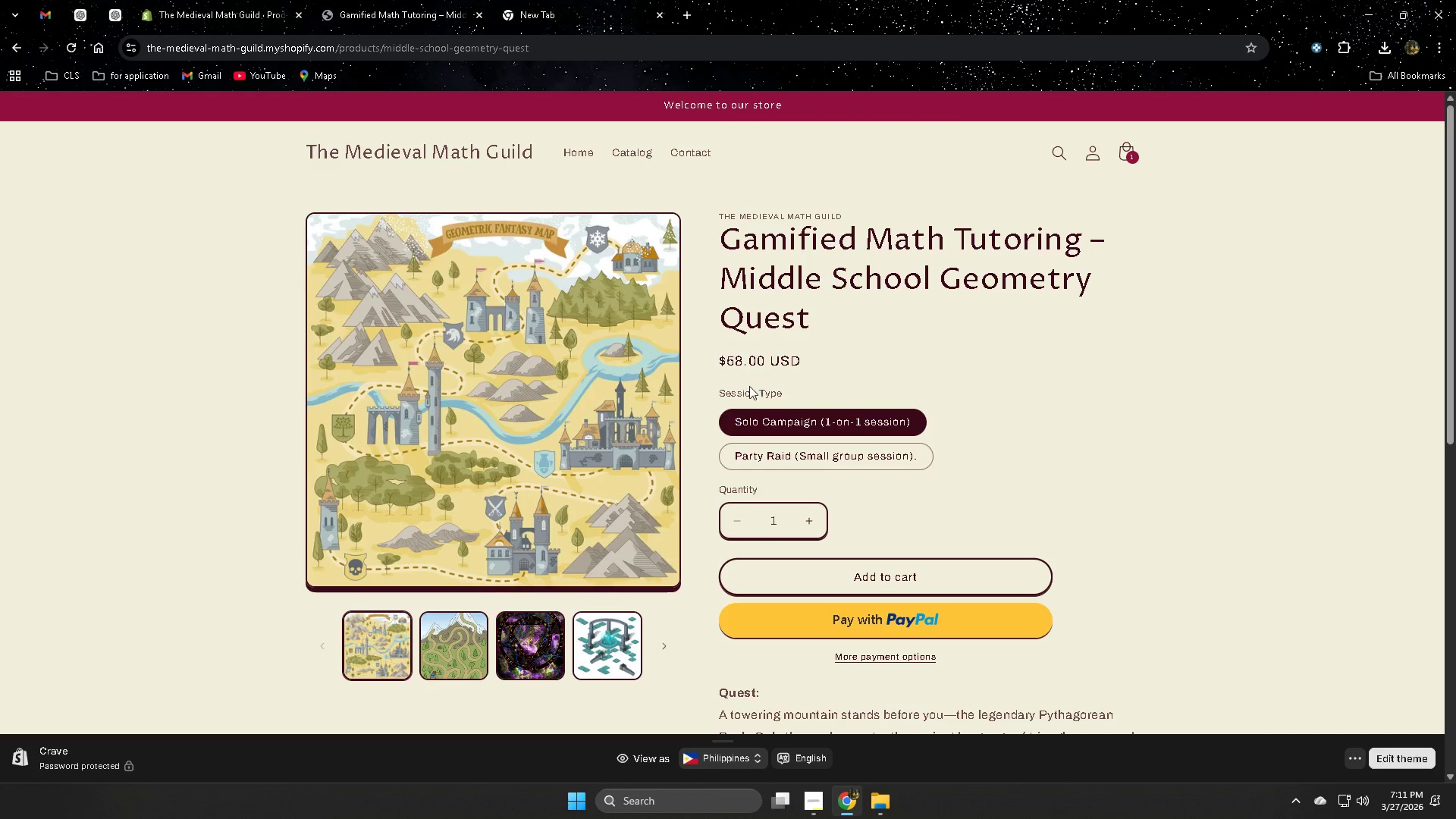 
double_click([736, 389])
 